 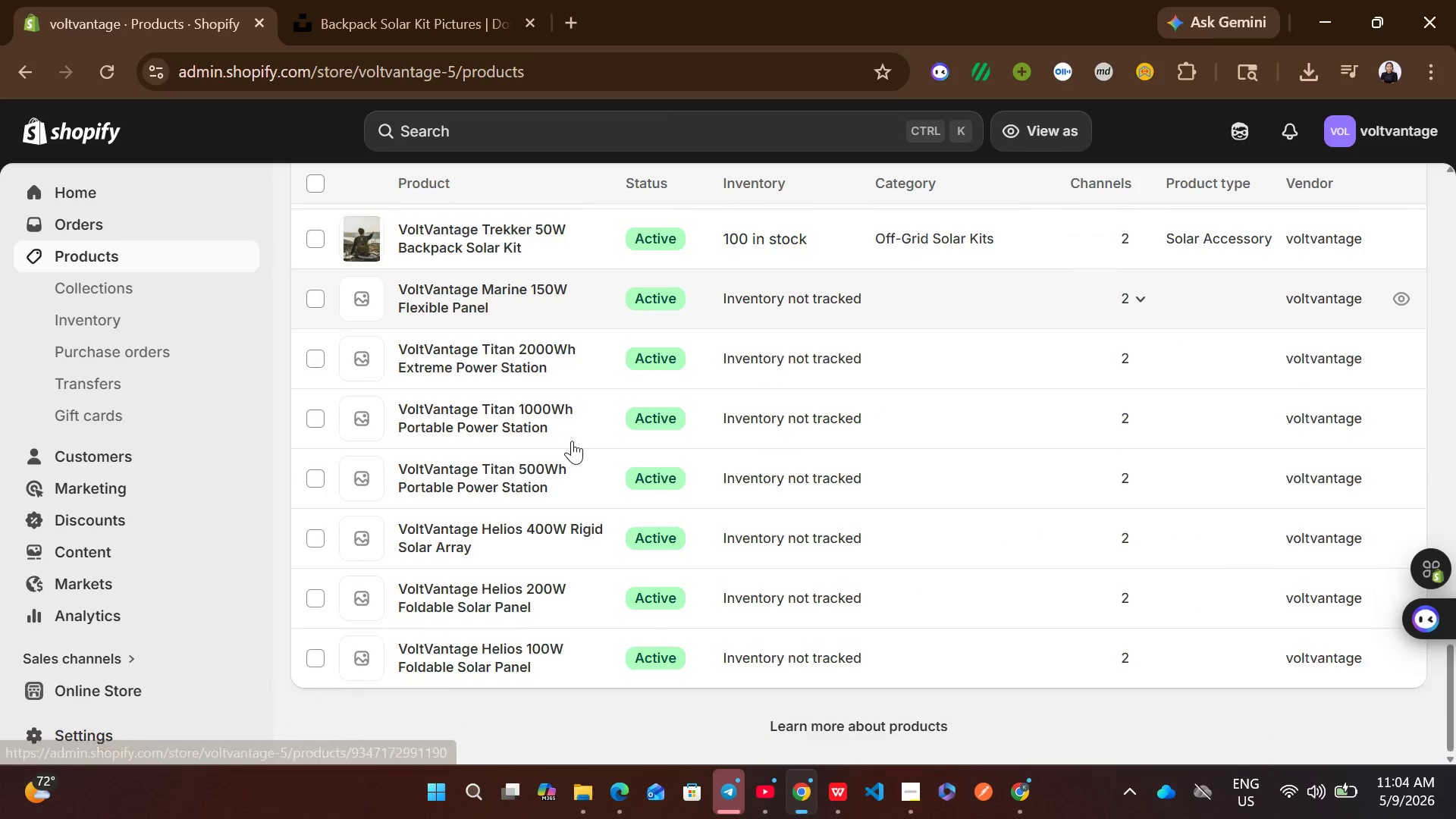 
left_click([896, 309])
 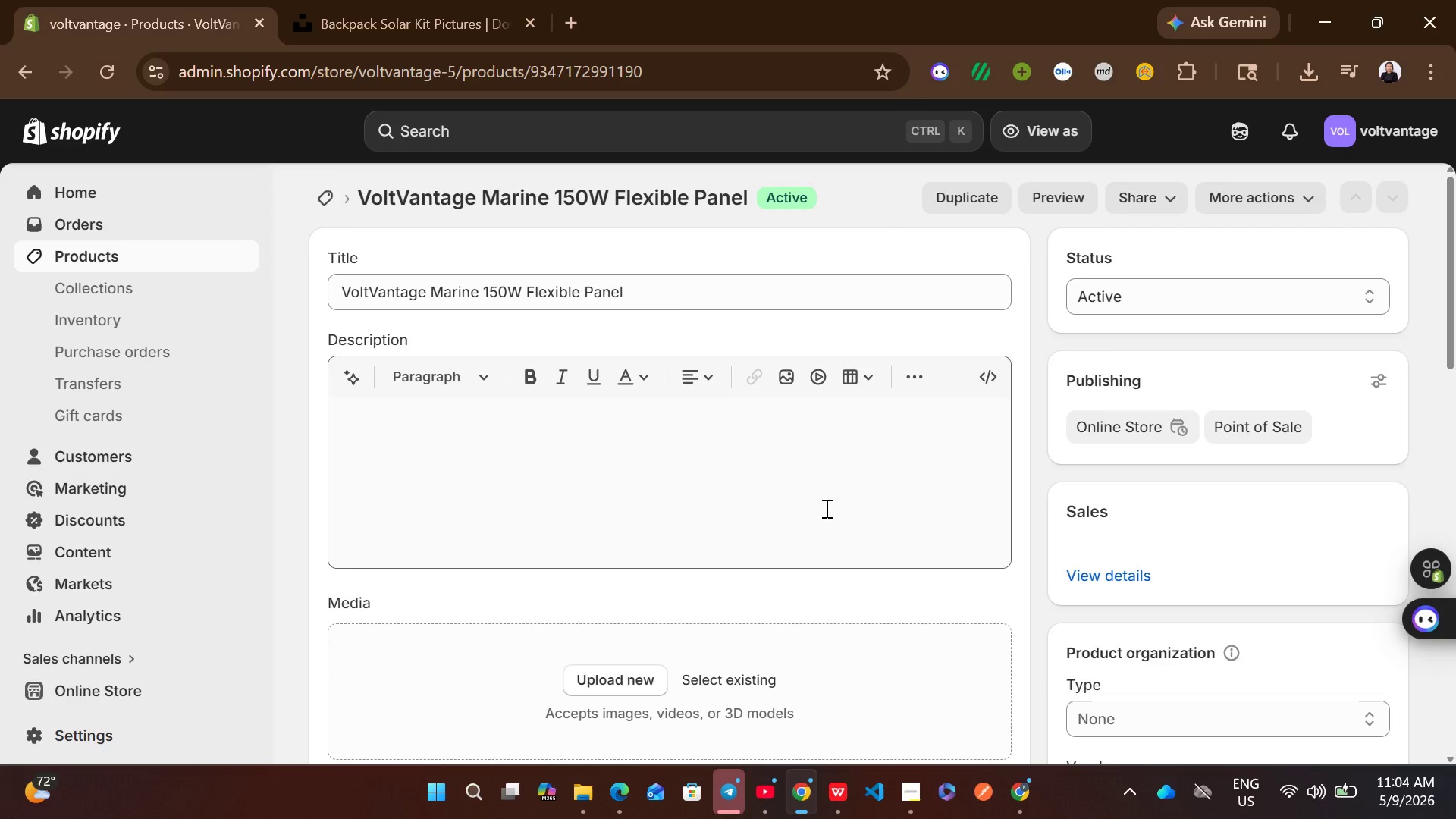 
wait(6.89)
 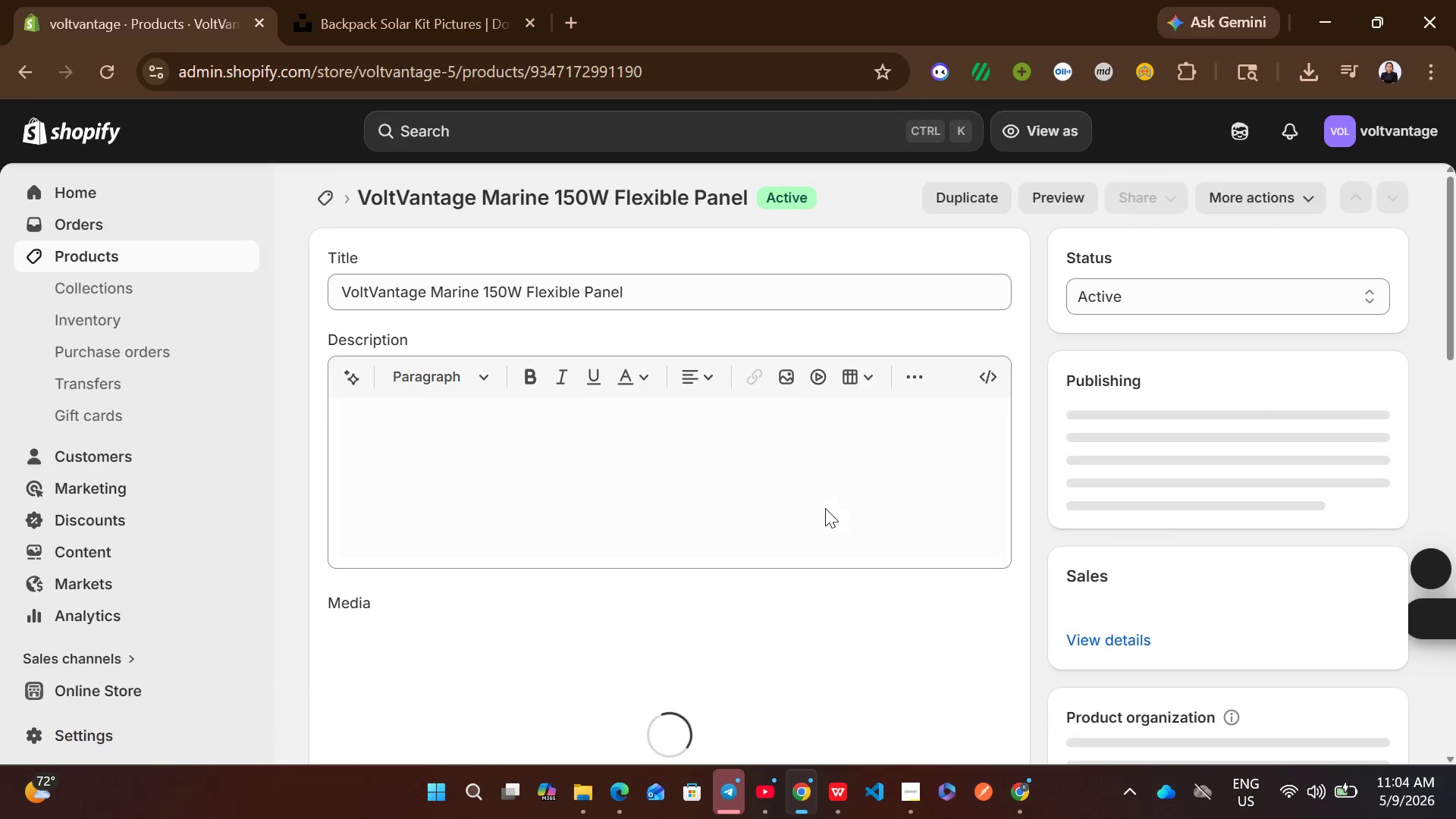 
key(Shift+T)
 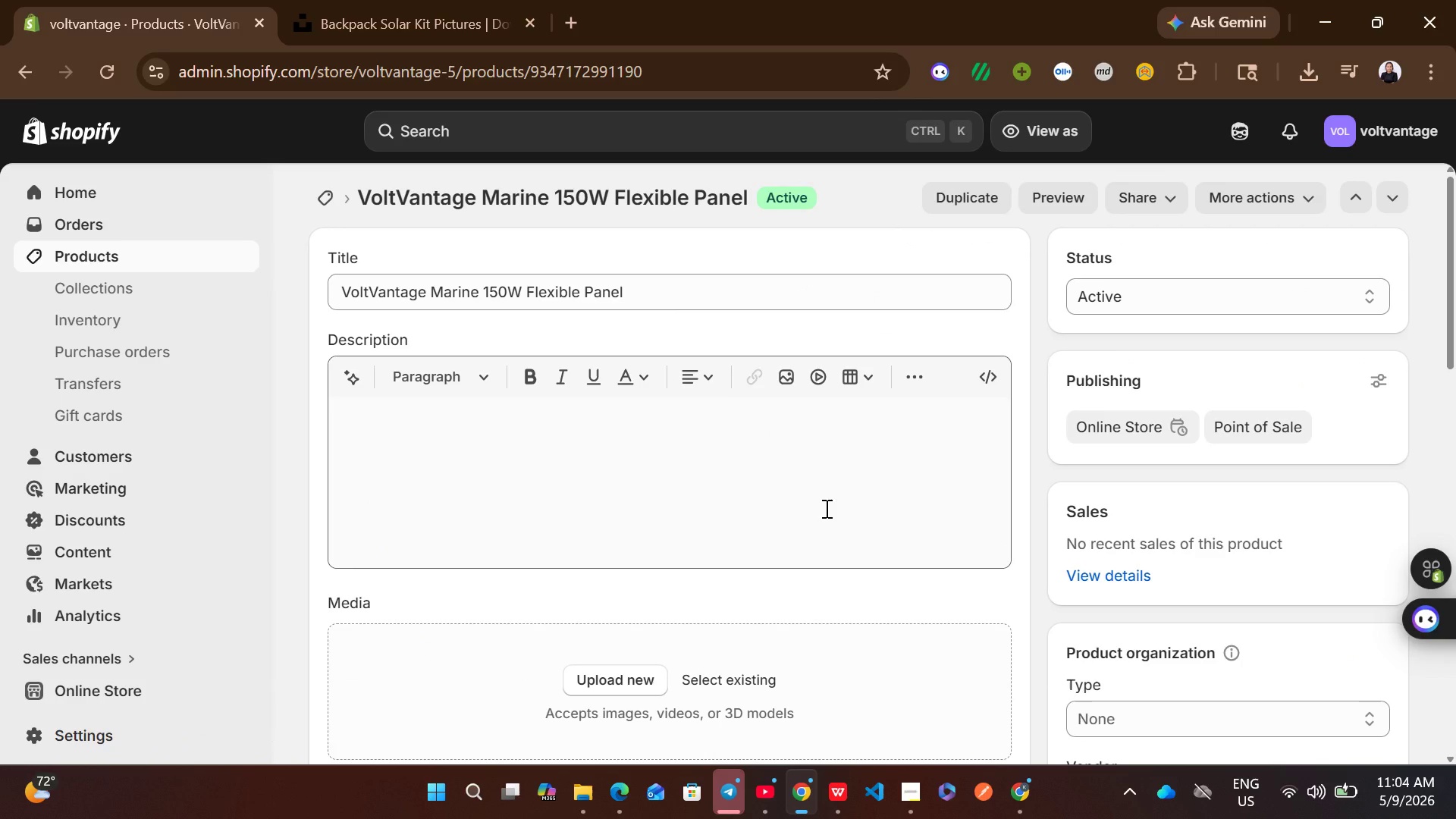 
left_click([825, 508])
 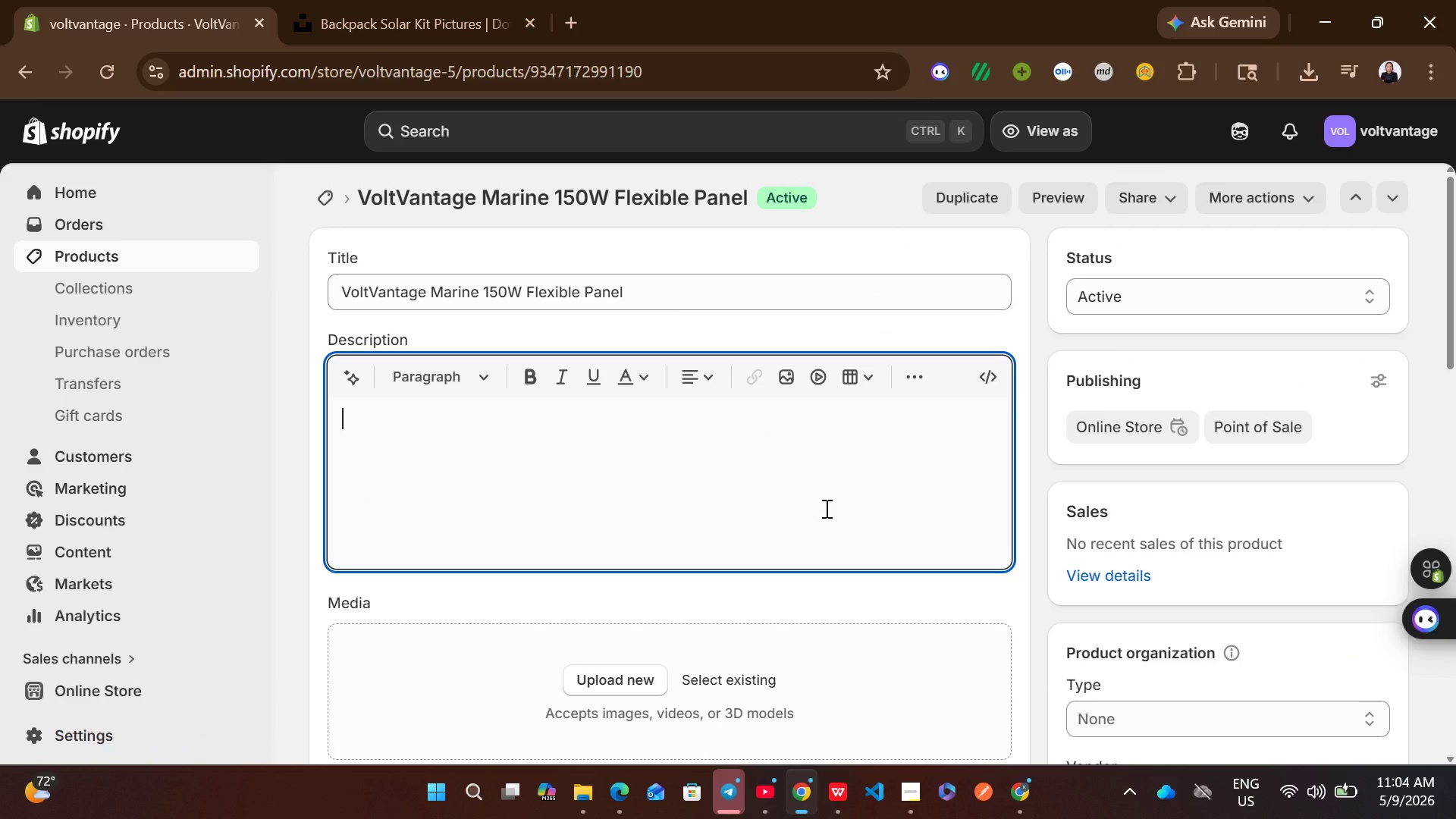 
type(Technical Specifications)
 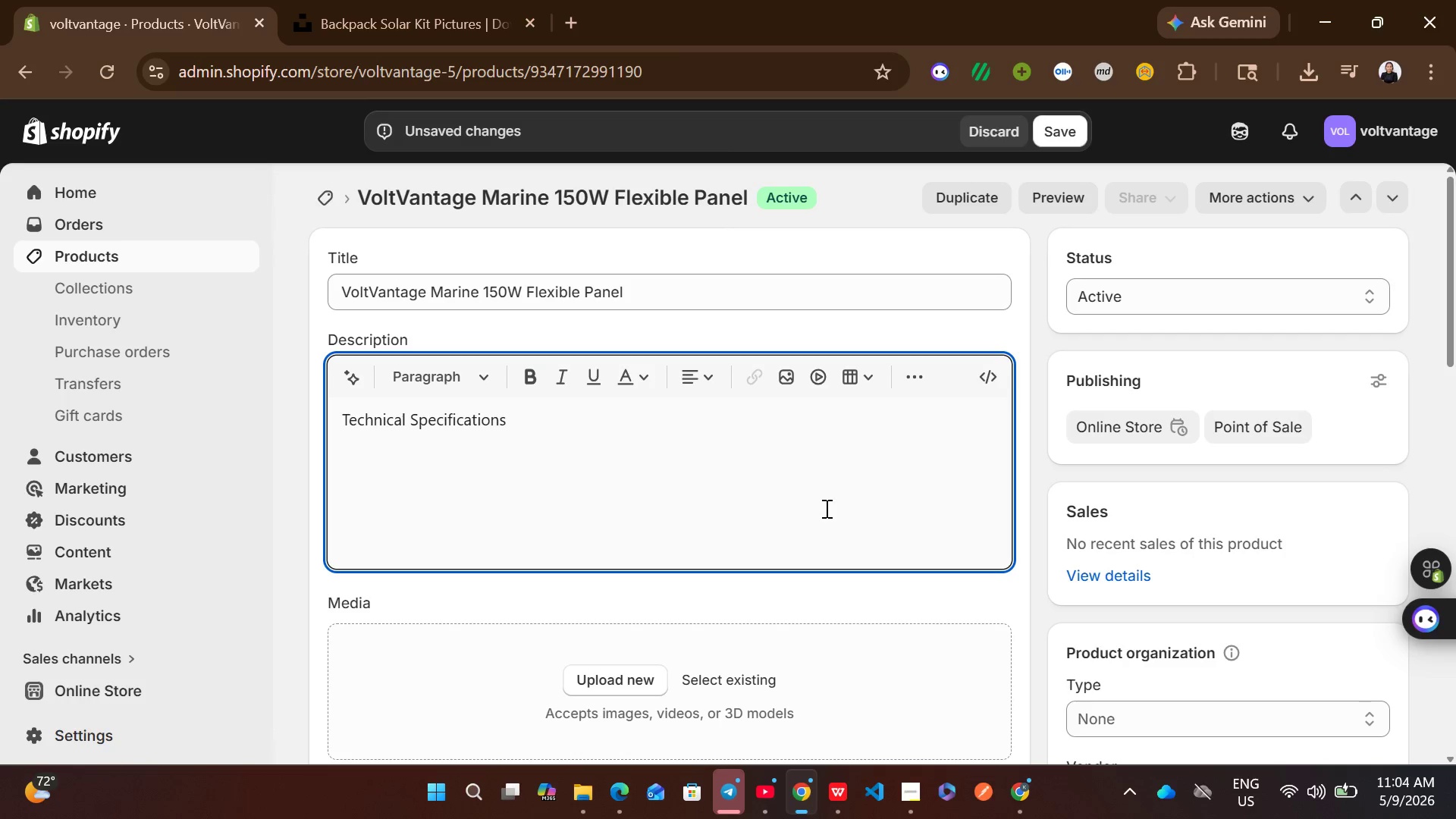 
key(Control+ControlLeft)
 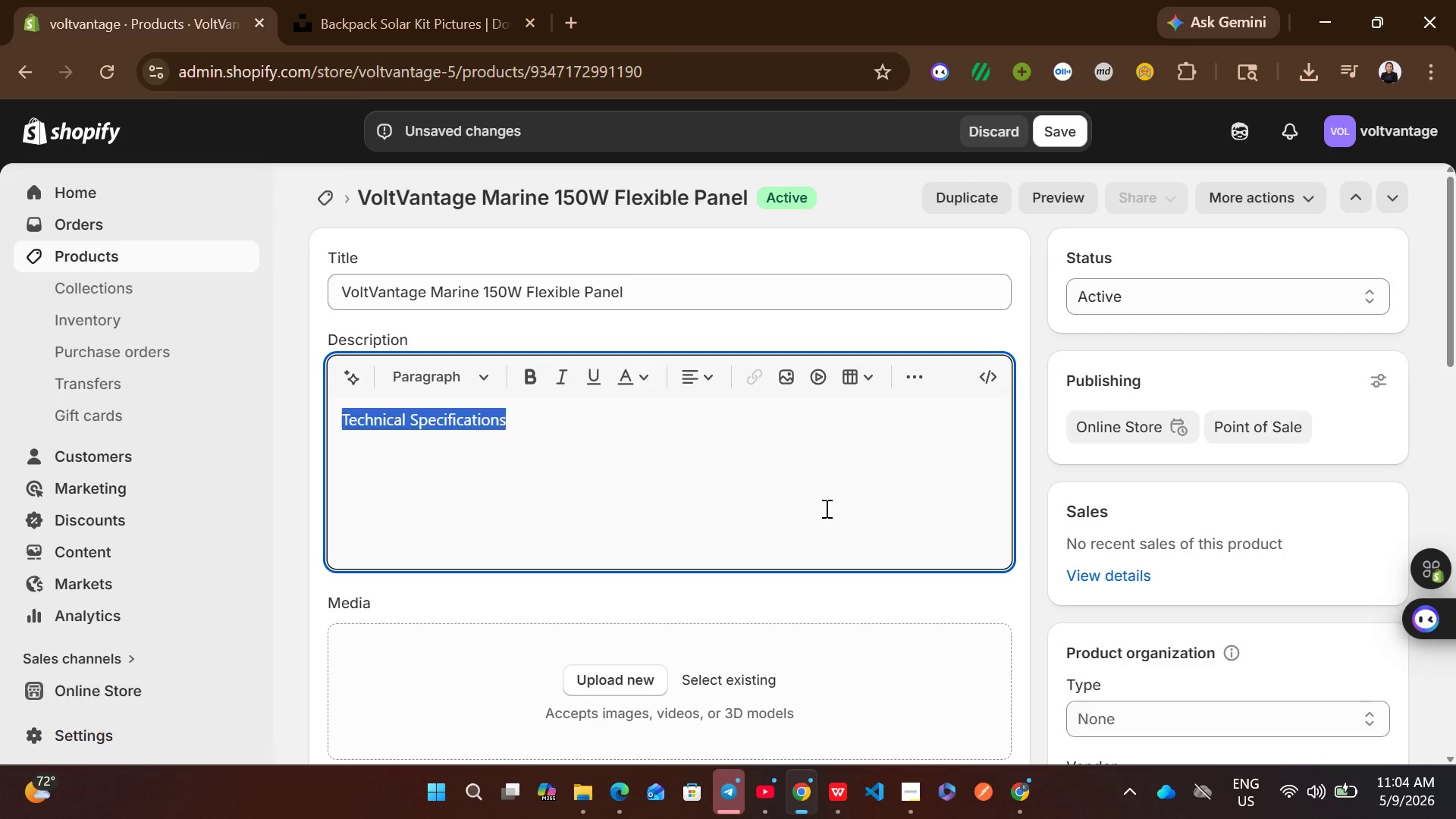 
key(Control+A)
 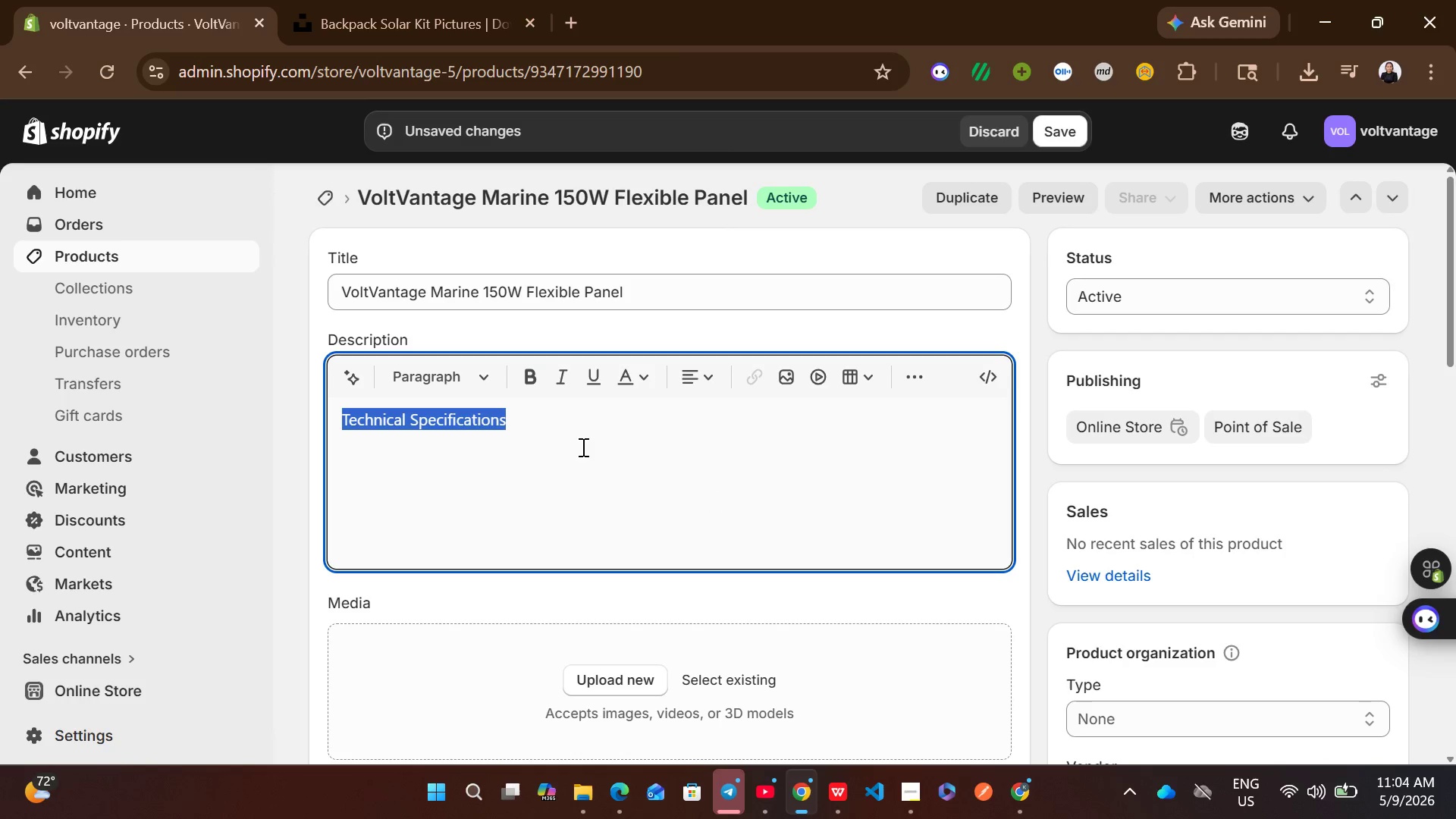 
left_click([491, 384])
 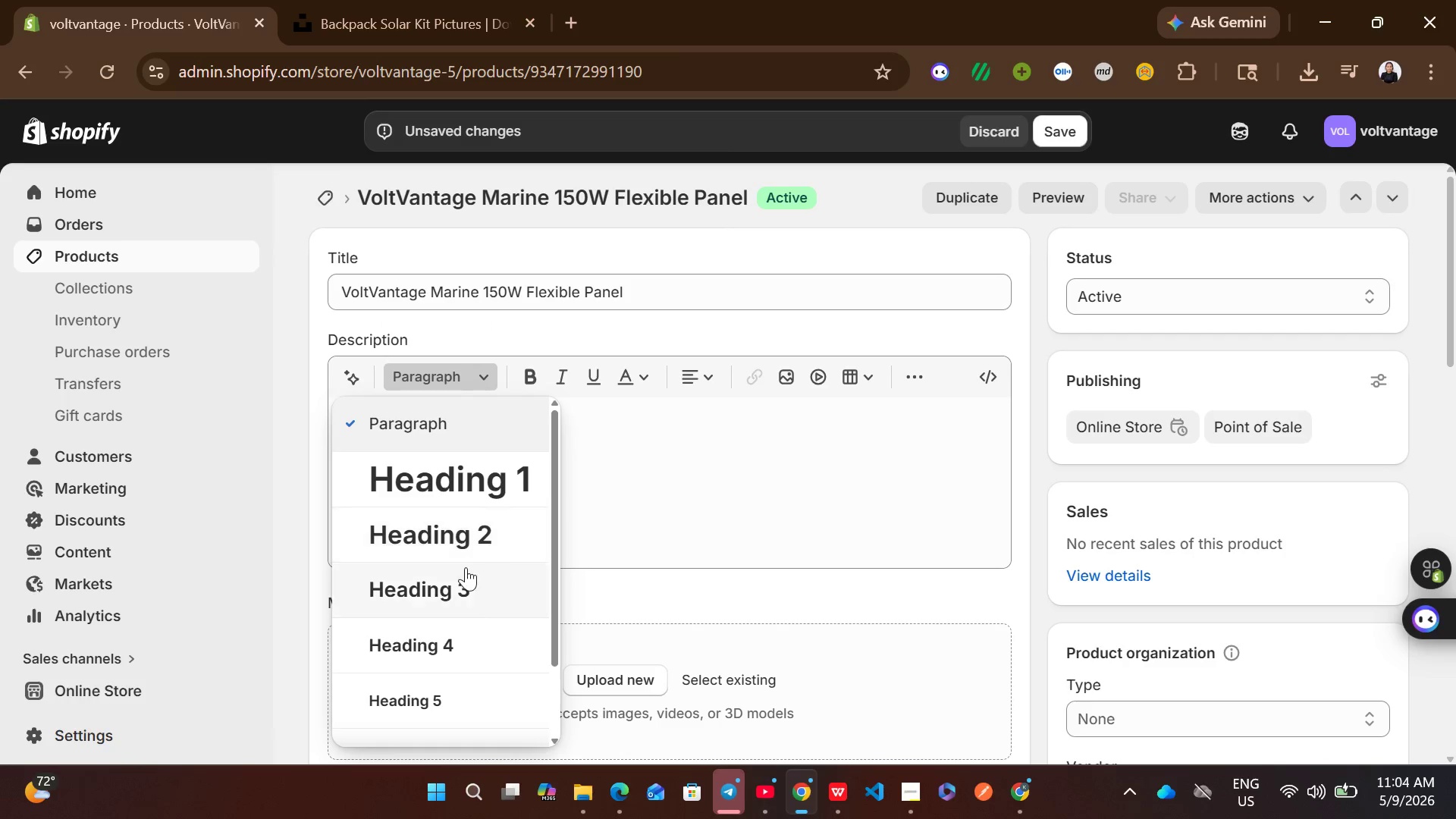 
left_click([462, 582])
 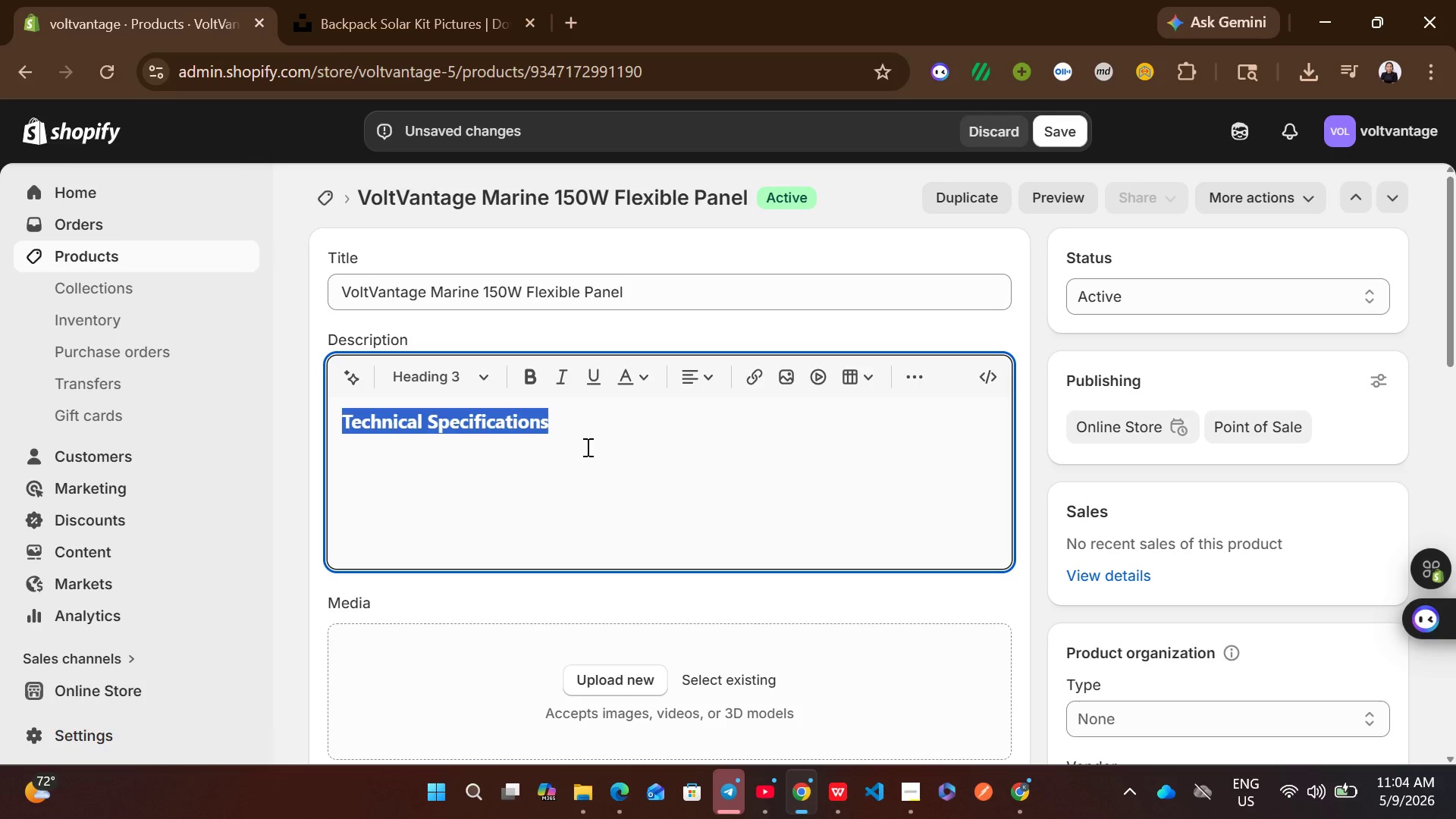 
left_click([586, 447])
 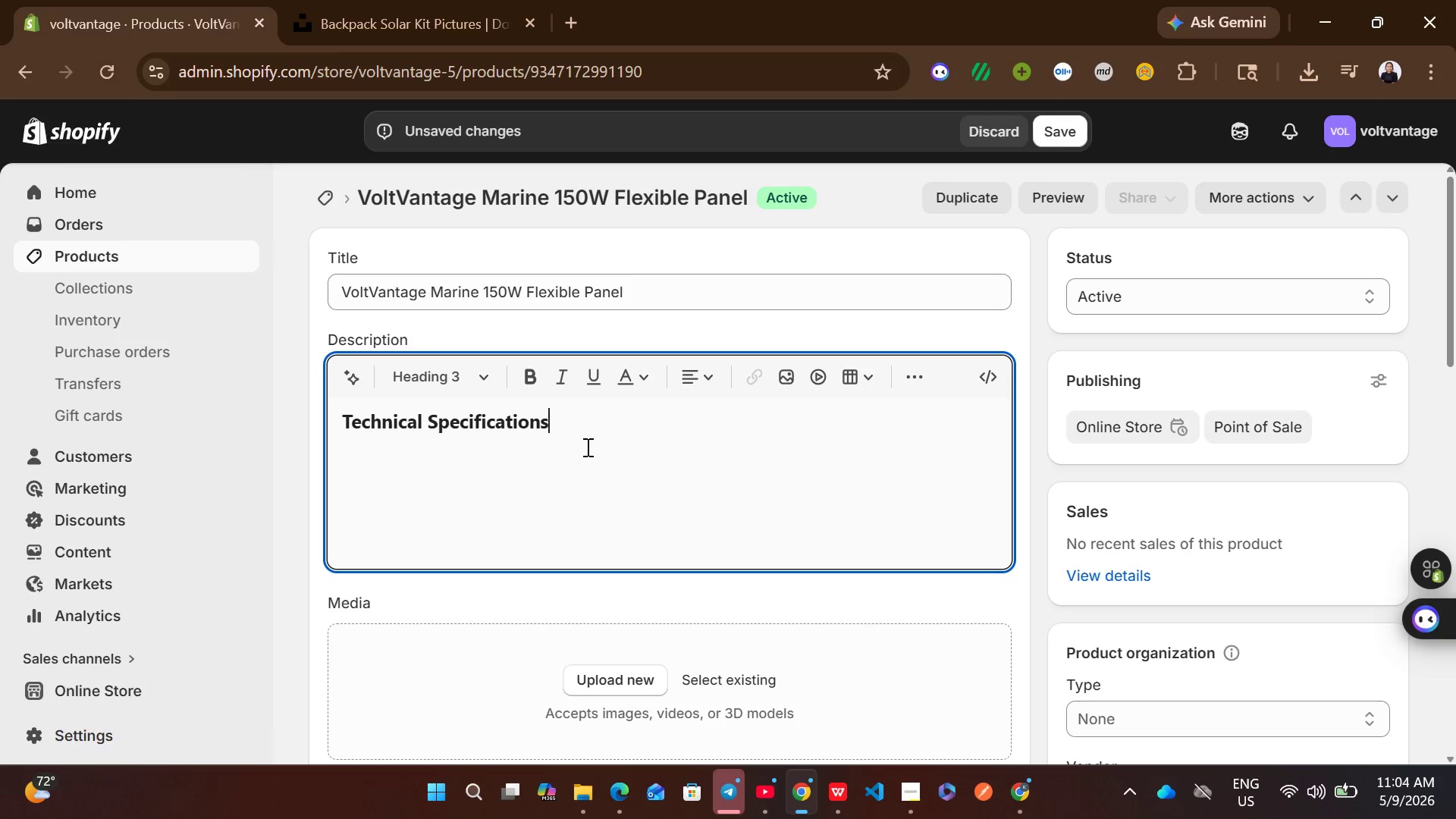 
key(Enter)
 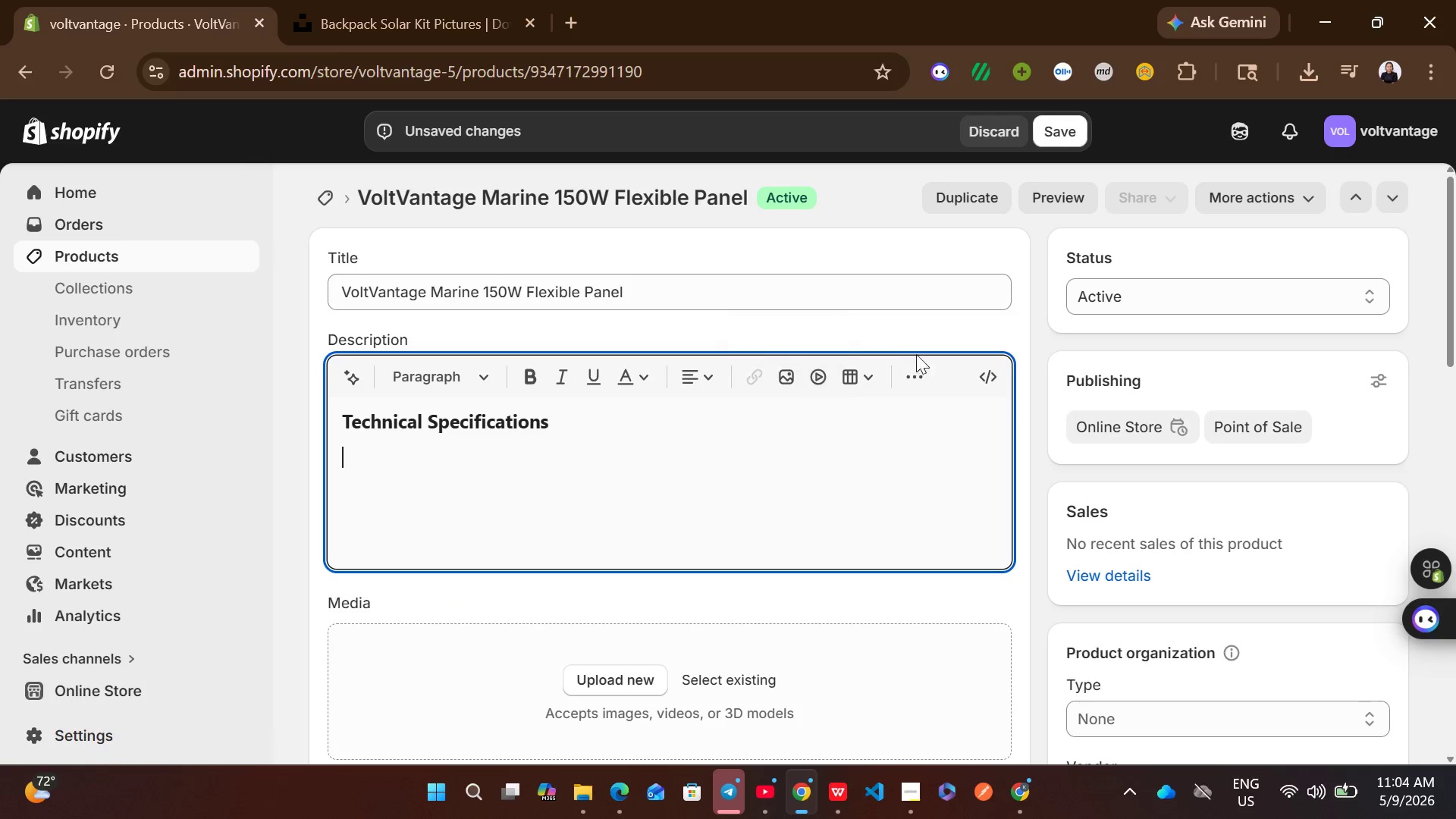 
left_click([917, 365])
 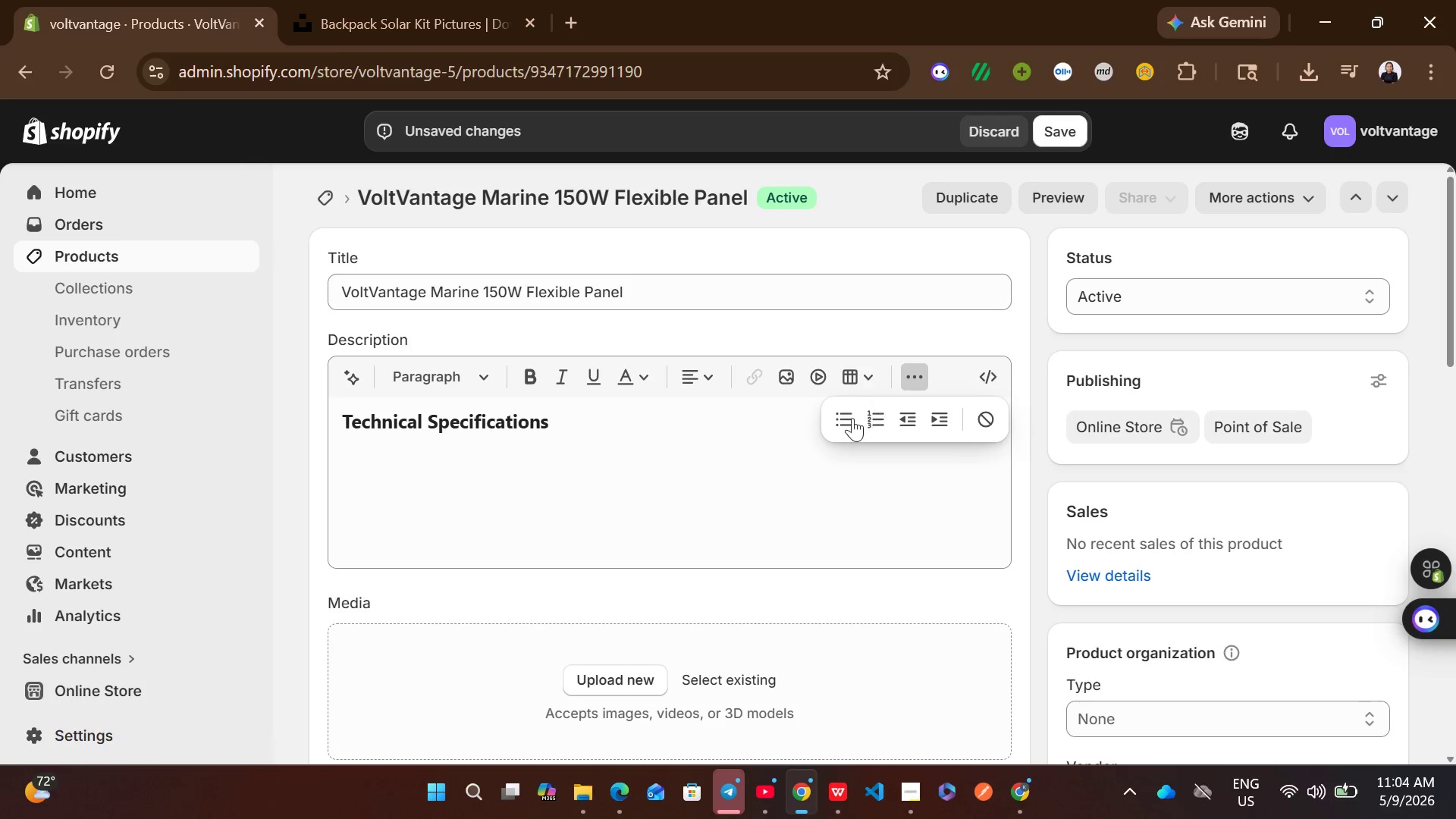 
left_click([850, 418])
 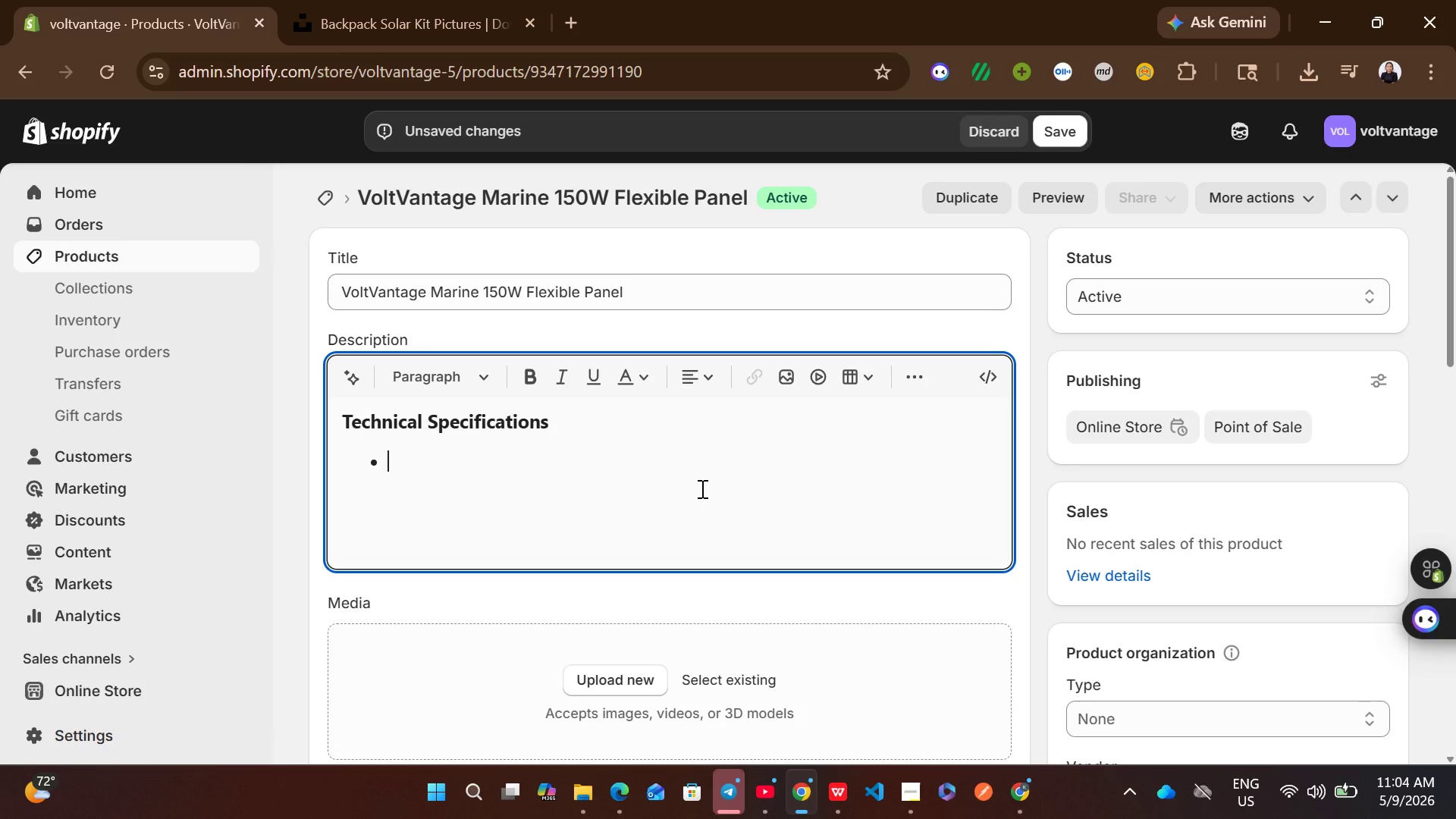 
type(Wattage: 150W)
 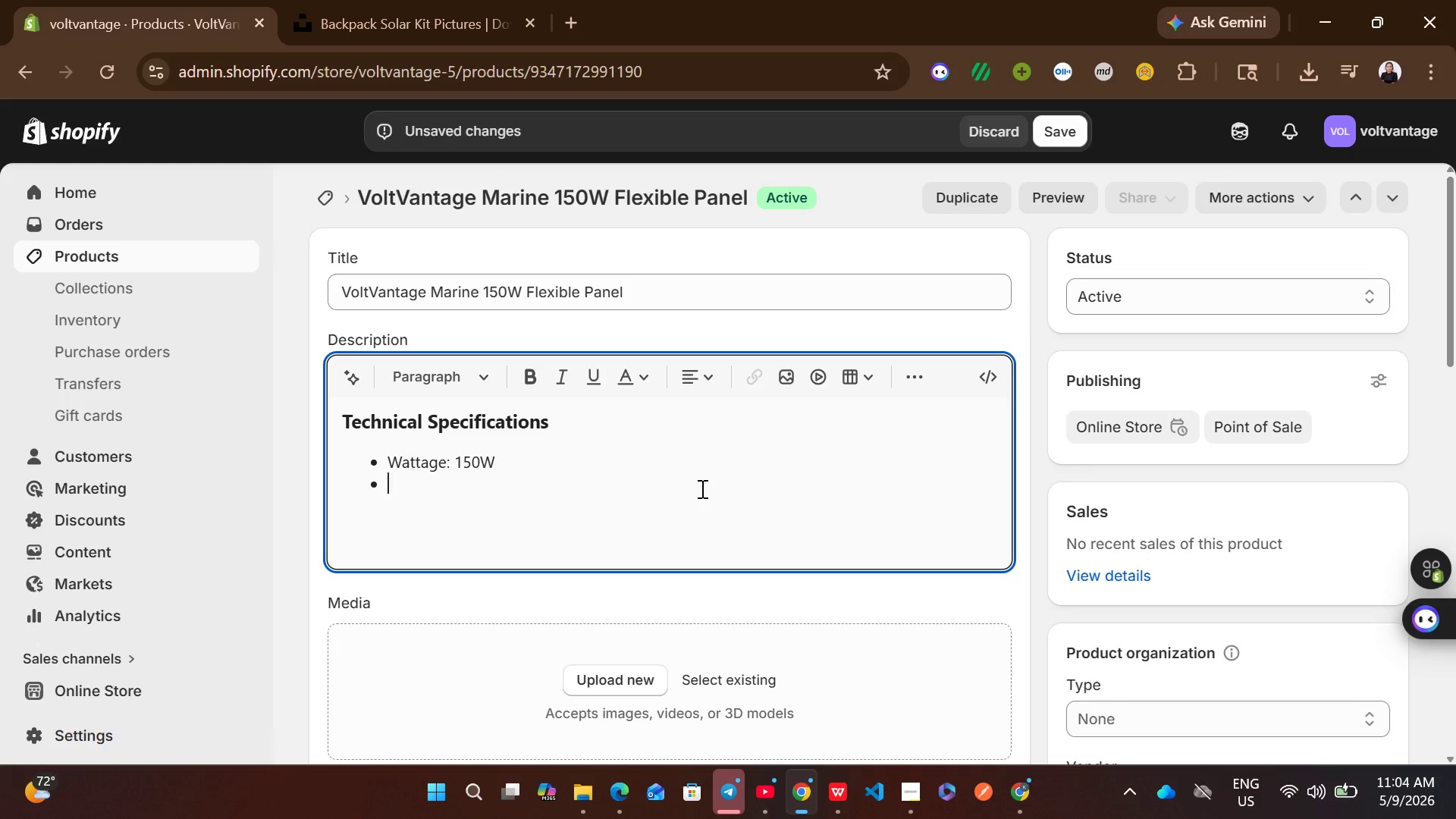 
key(Enter)
 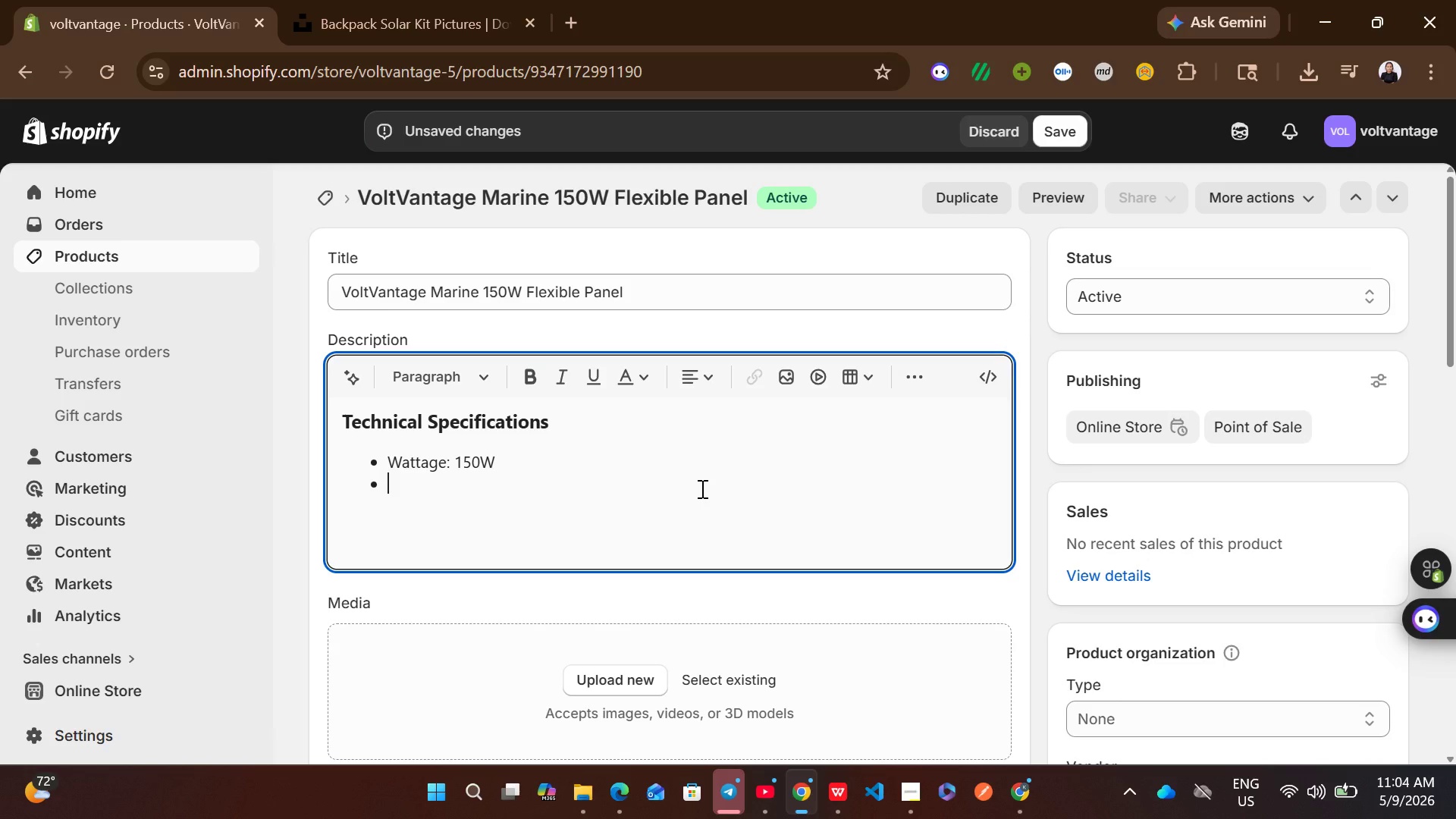 
type(Voltage: 19)
key(Backspace)
type(8V)
 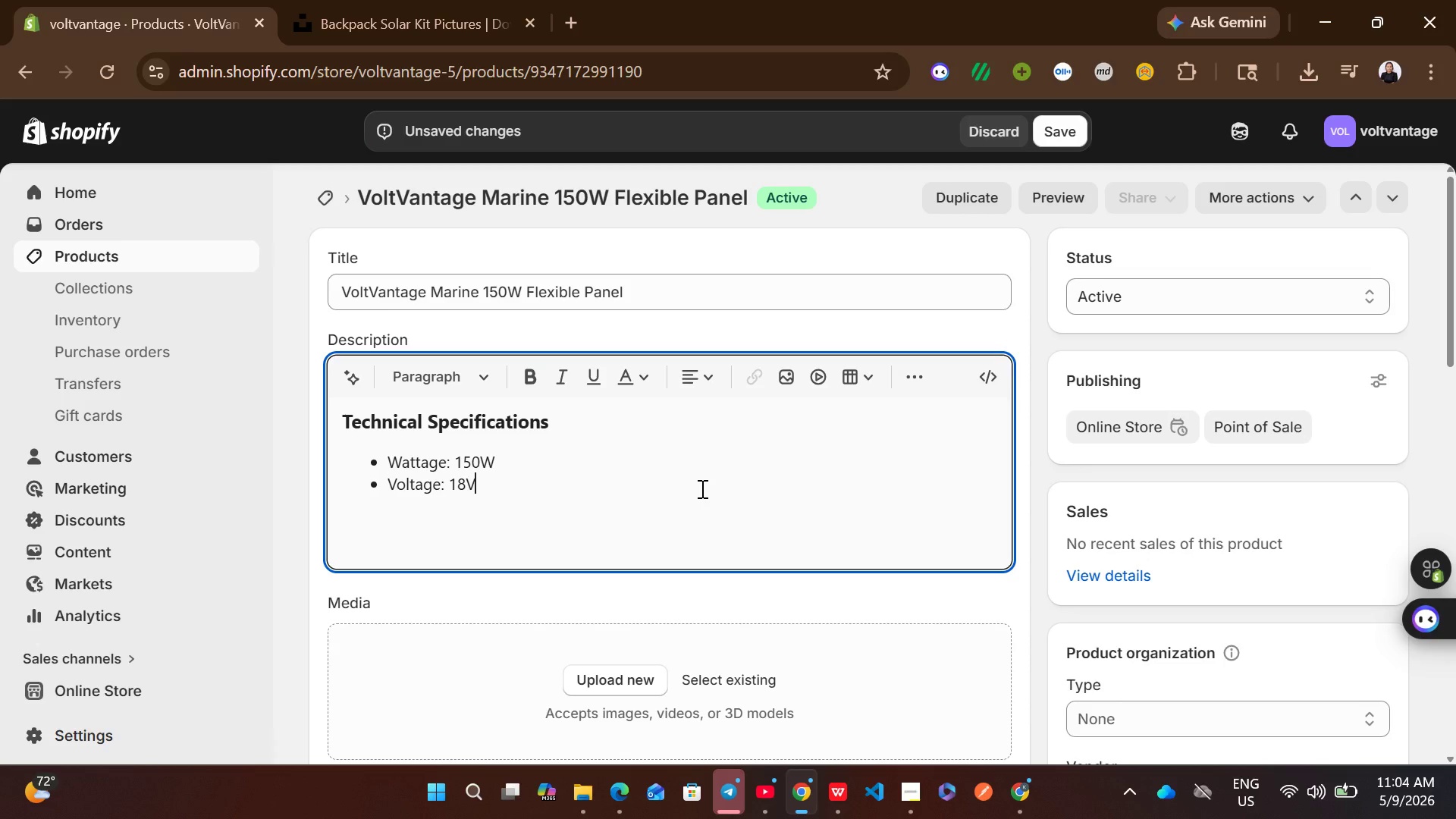 
key(Enter)
 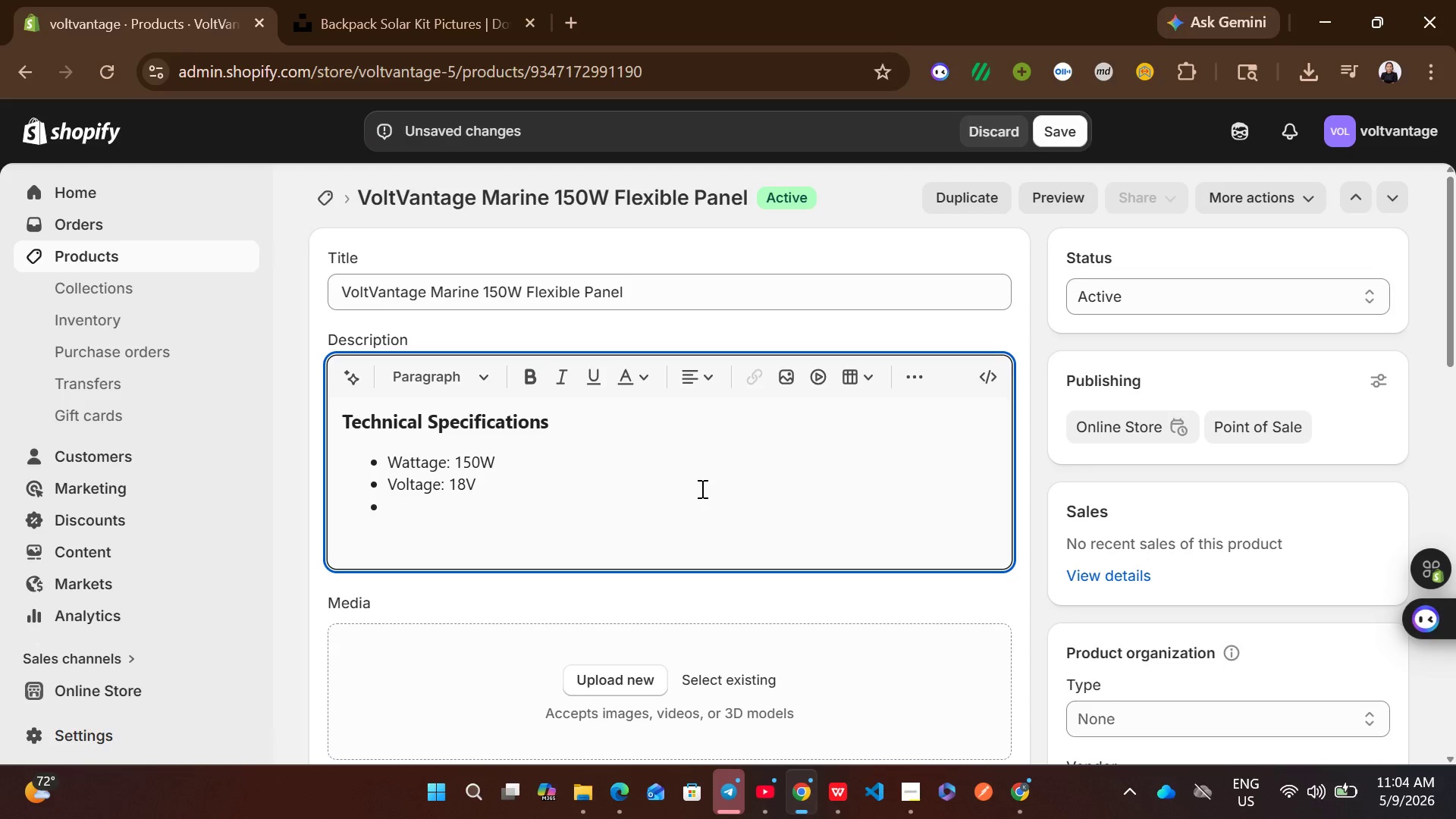 
type(Specs: 150W)
 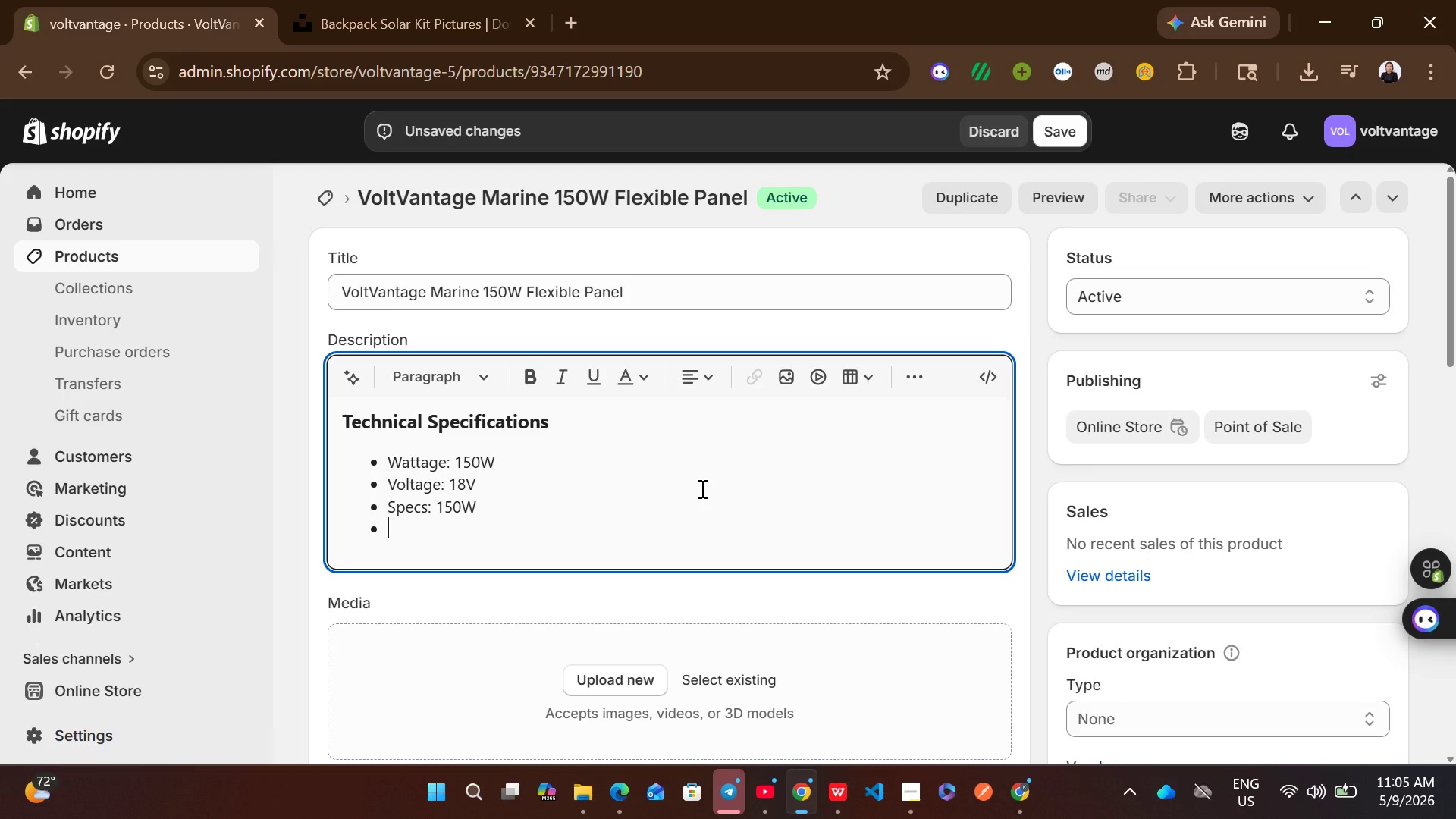 
 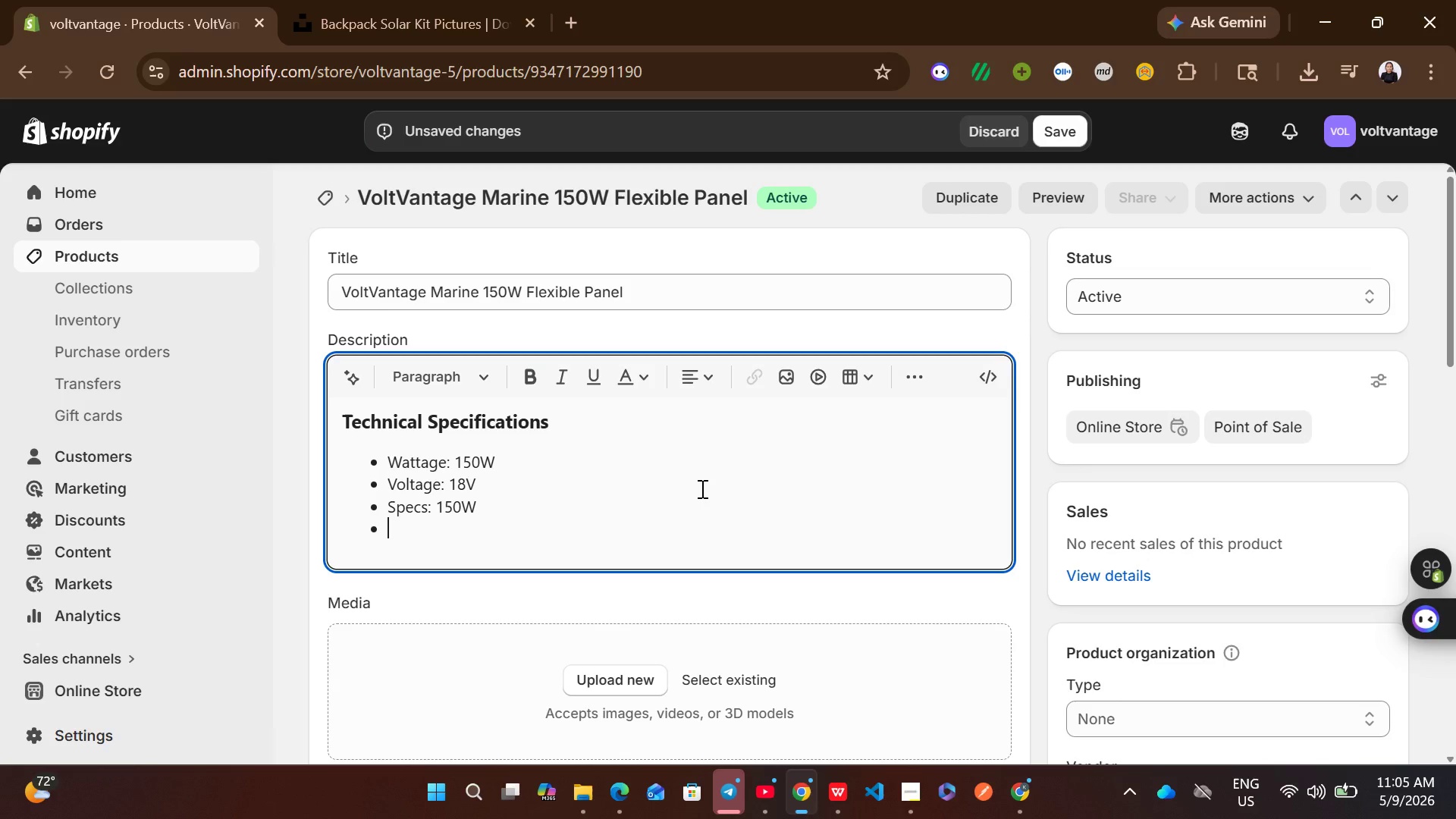 
key(Enter)
 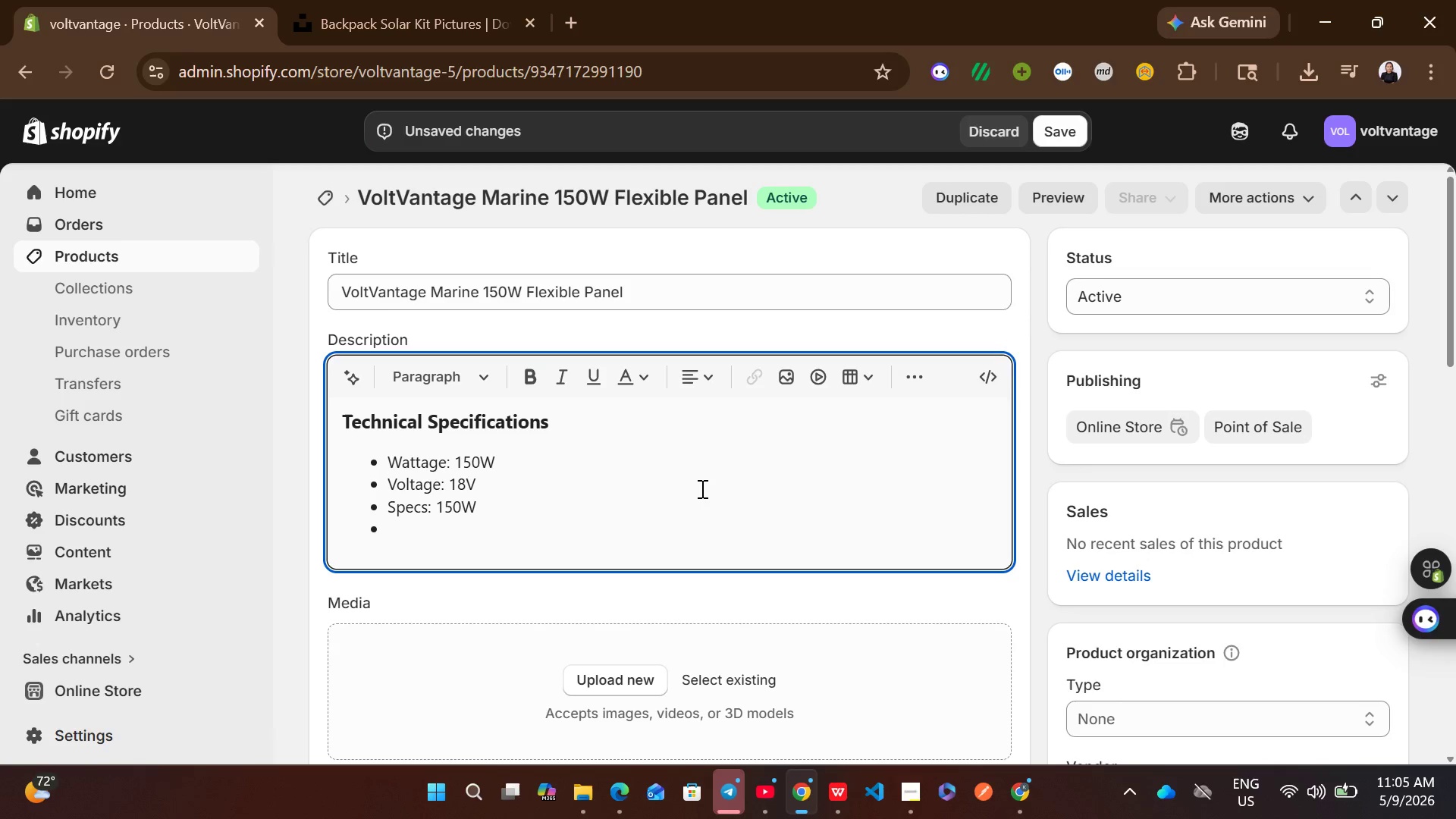 
left_click([551, 505])
 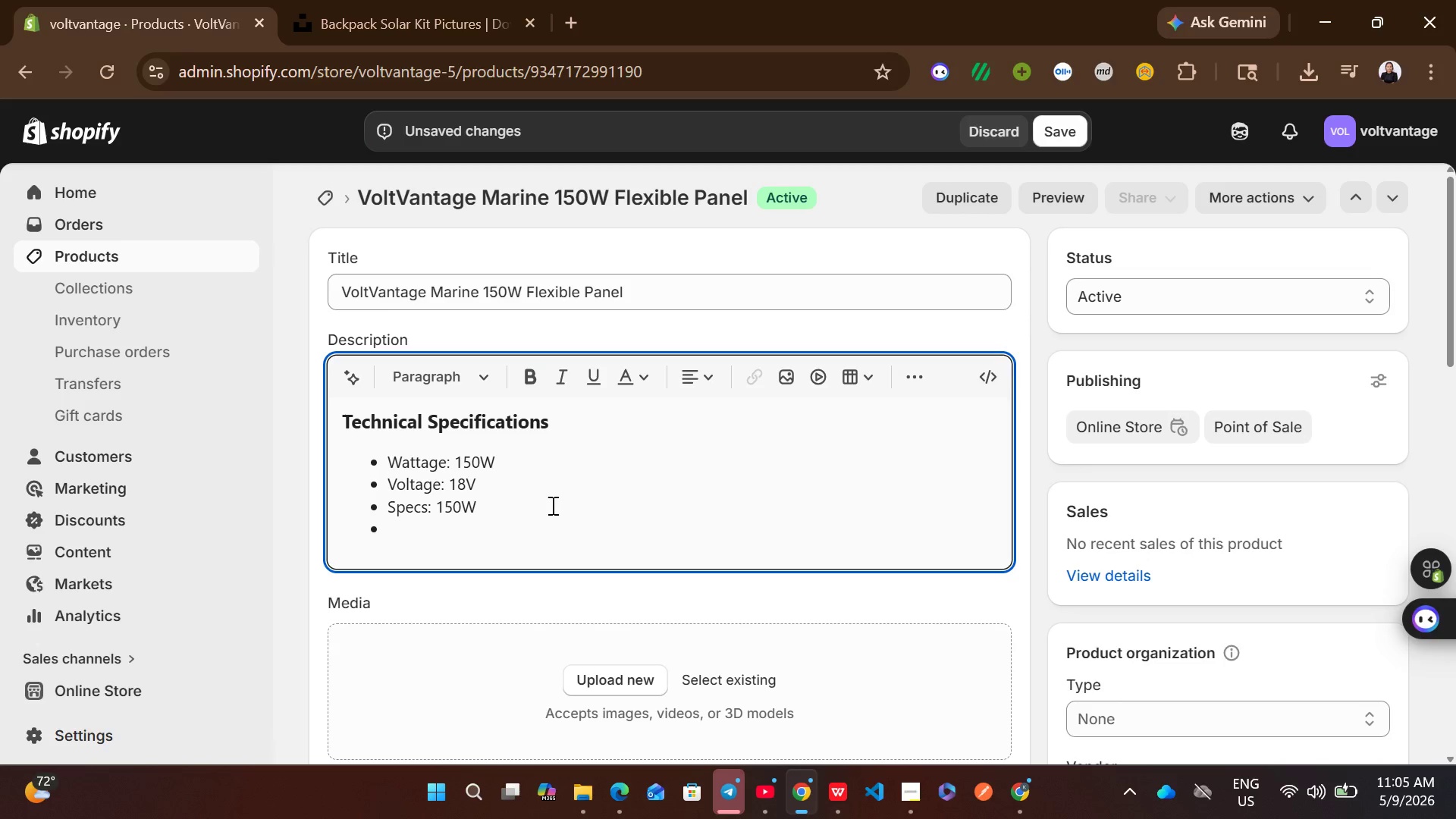 
type(/ )
key(Backspace)
key(Backspace)
type( / 18V)
 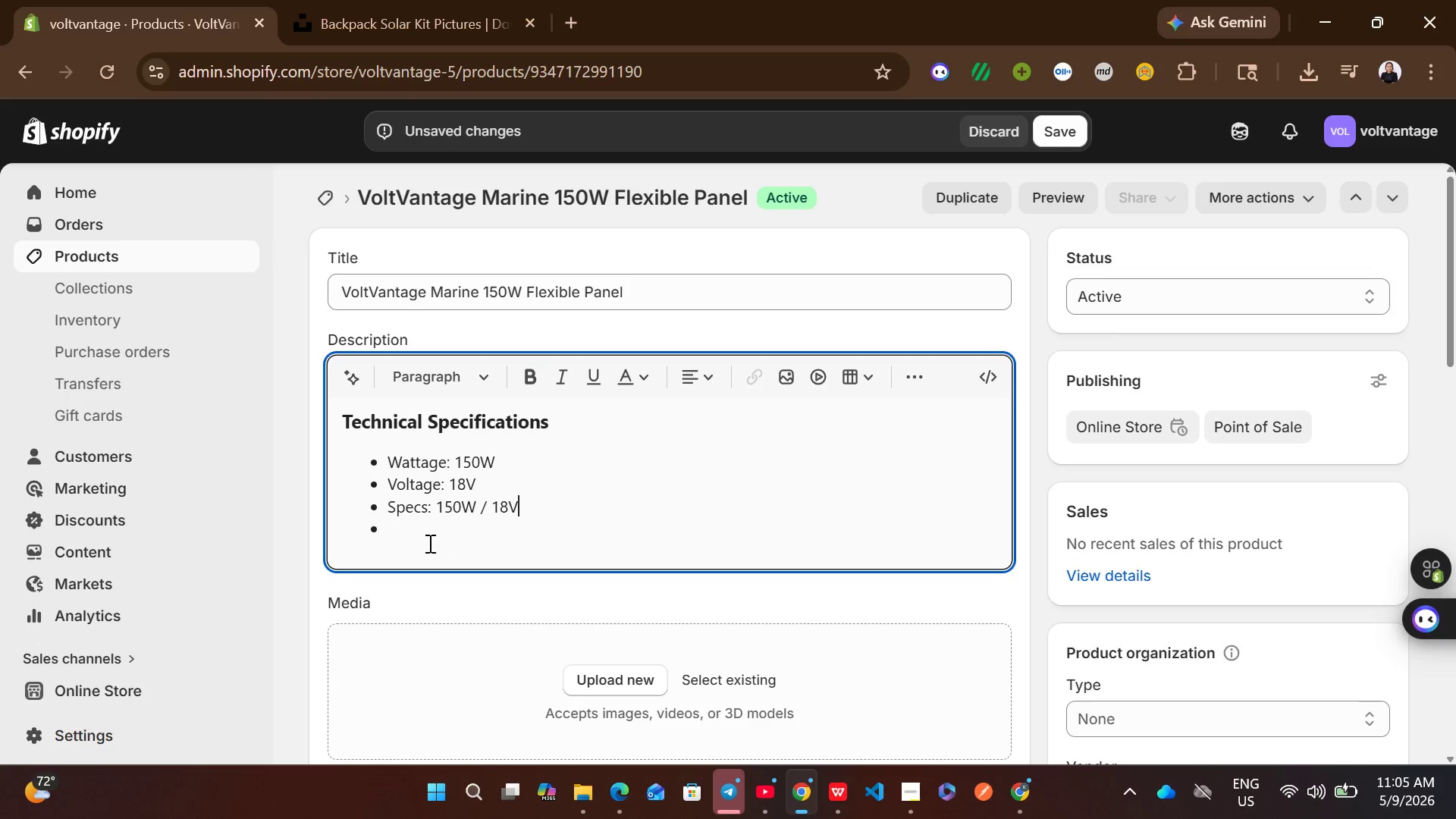 
left_click([426, 542])
 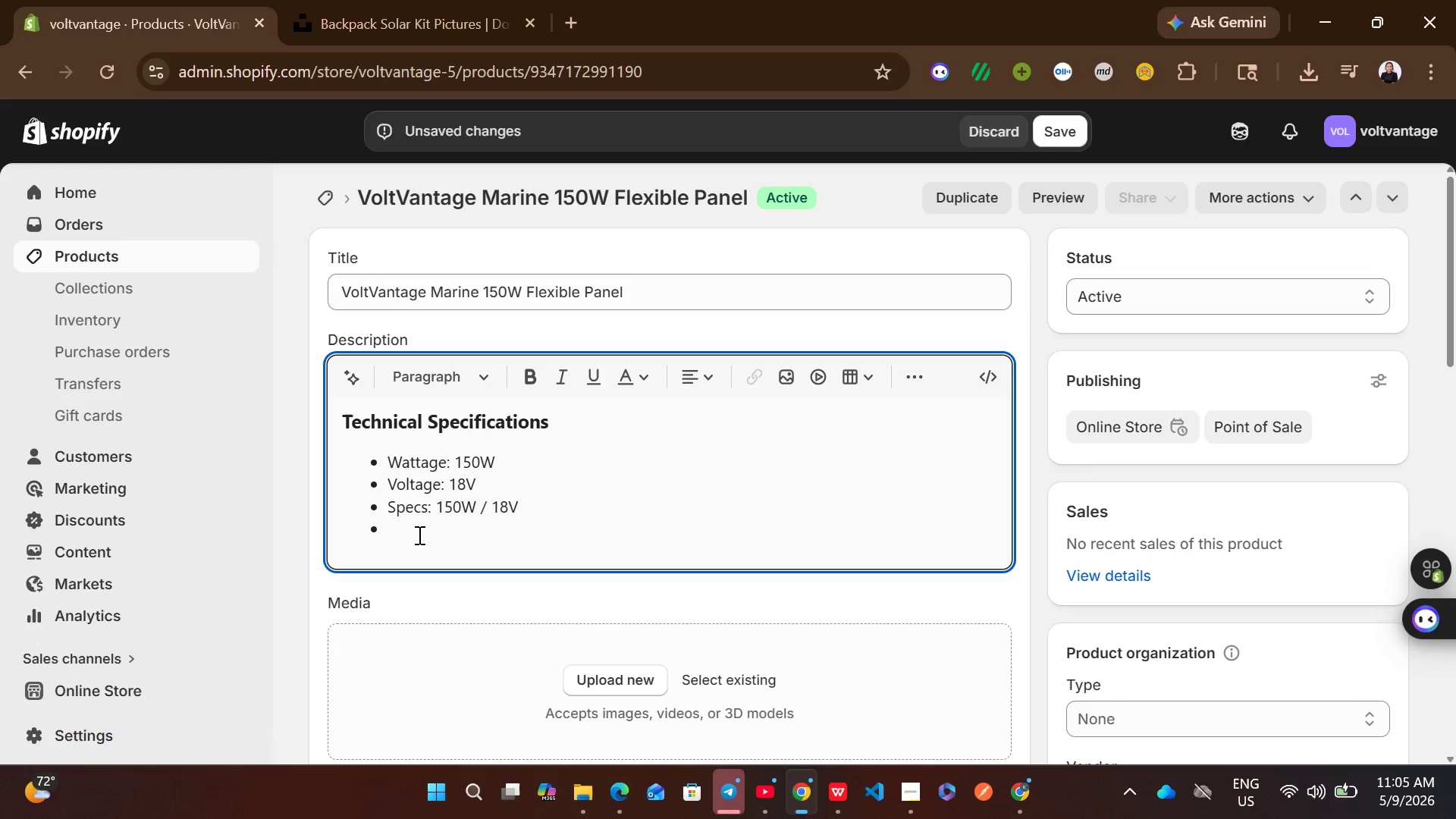 
wait(7.0)
 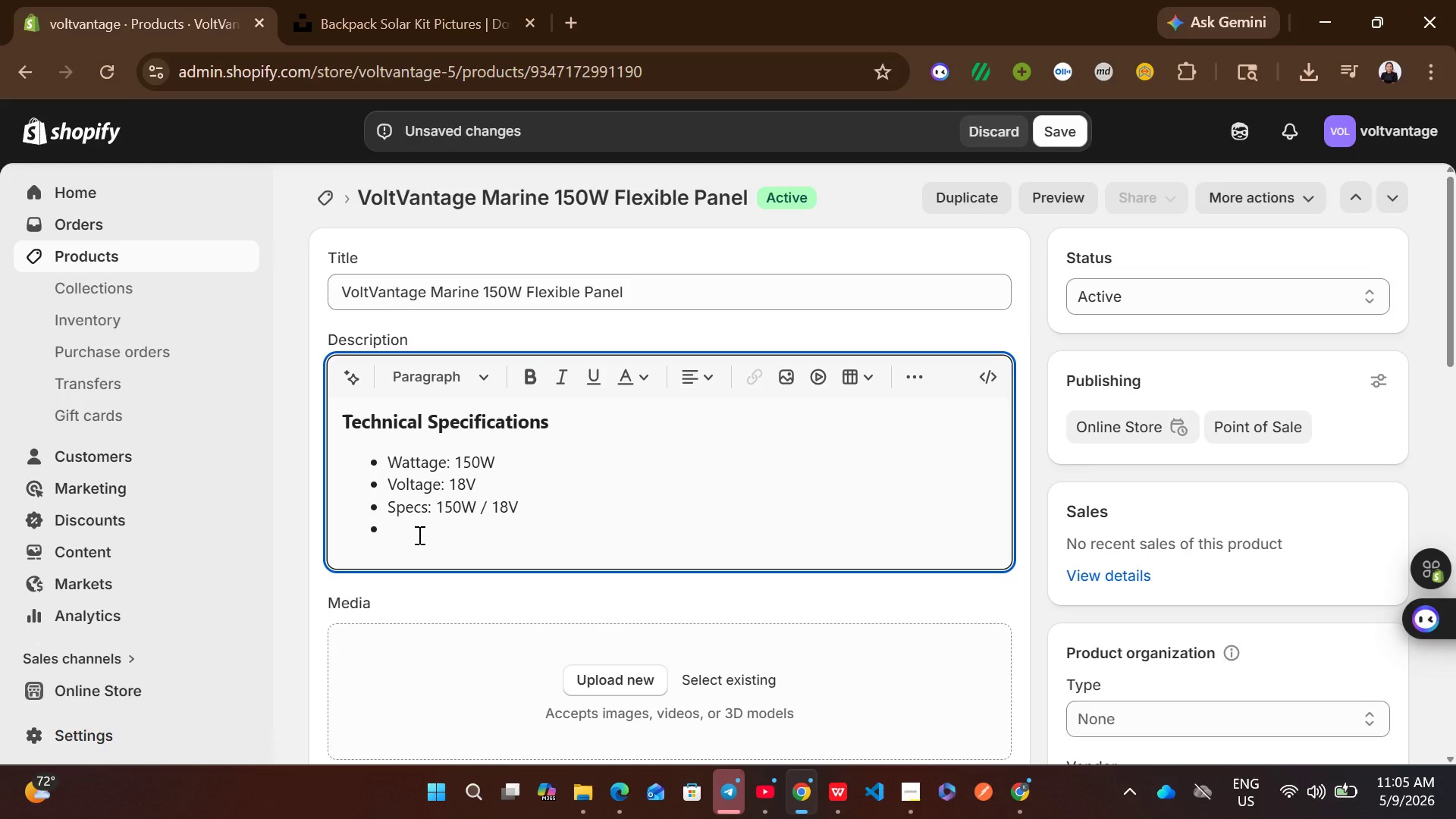 
type(Weather Rating: )
 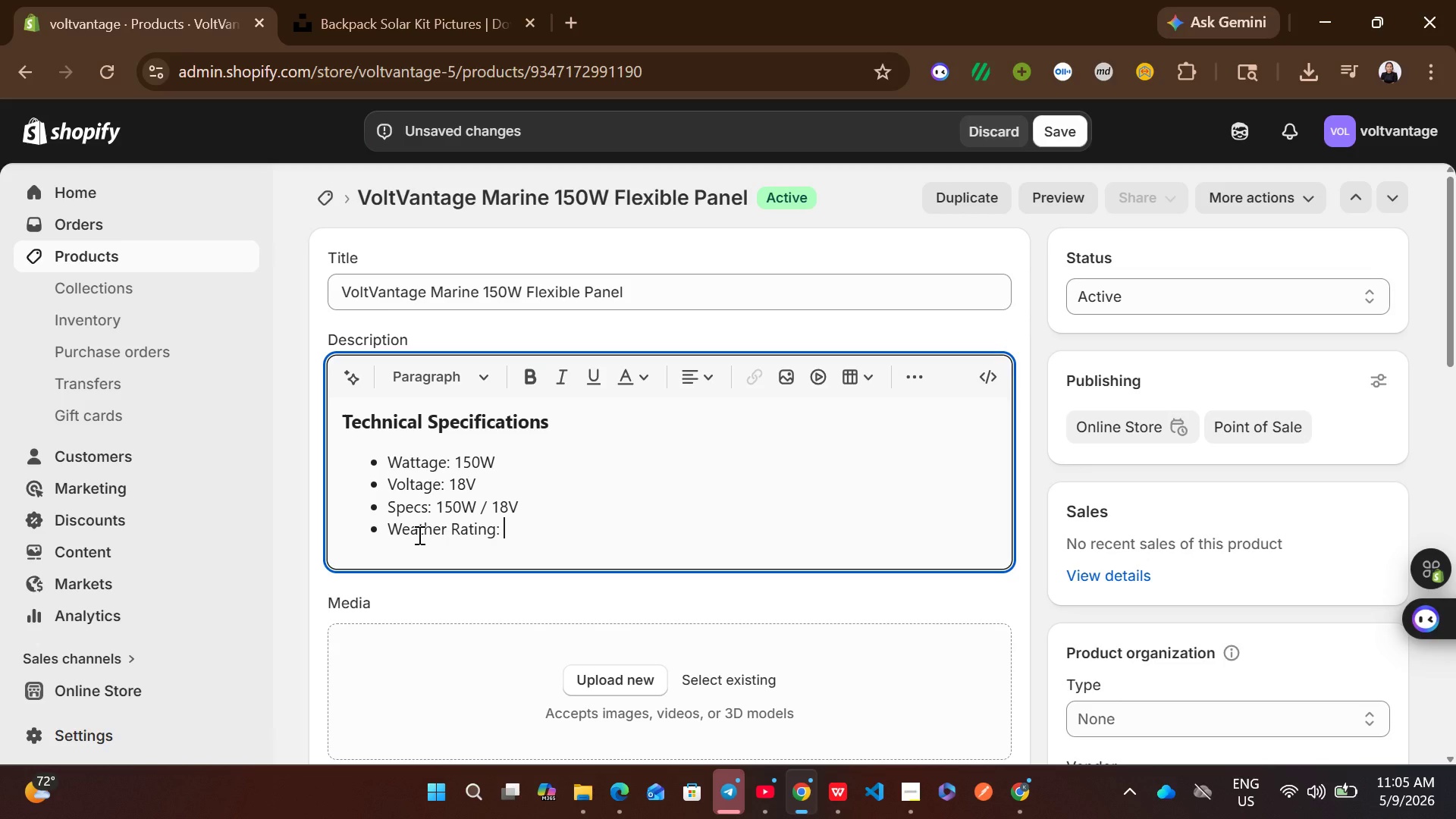 
type(IP68 )
 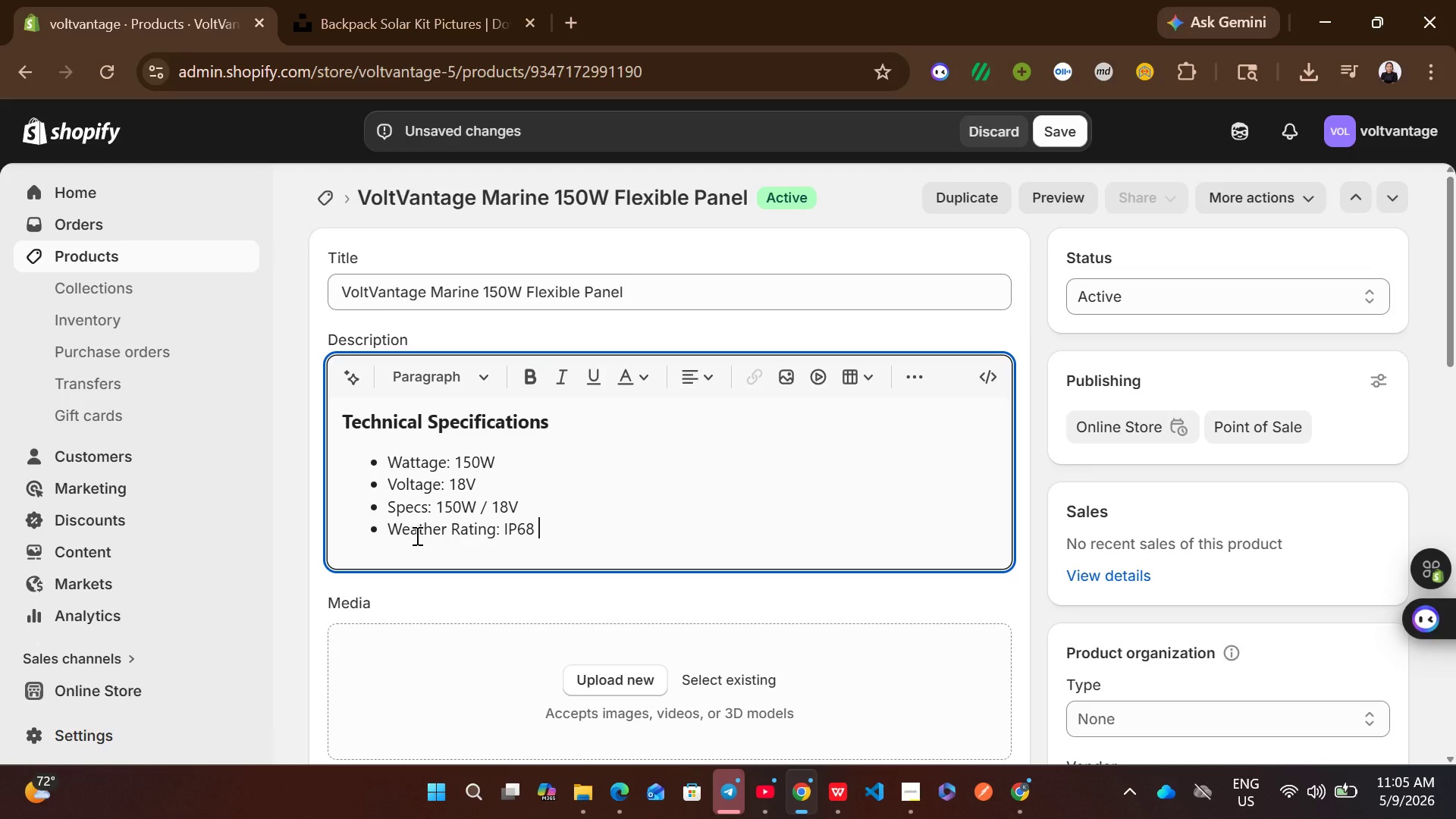 
wait(6.02)
 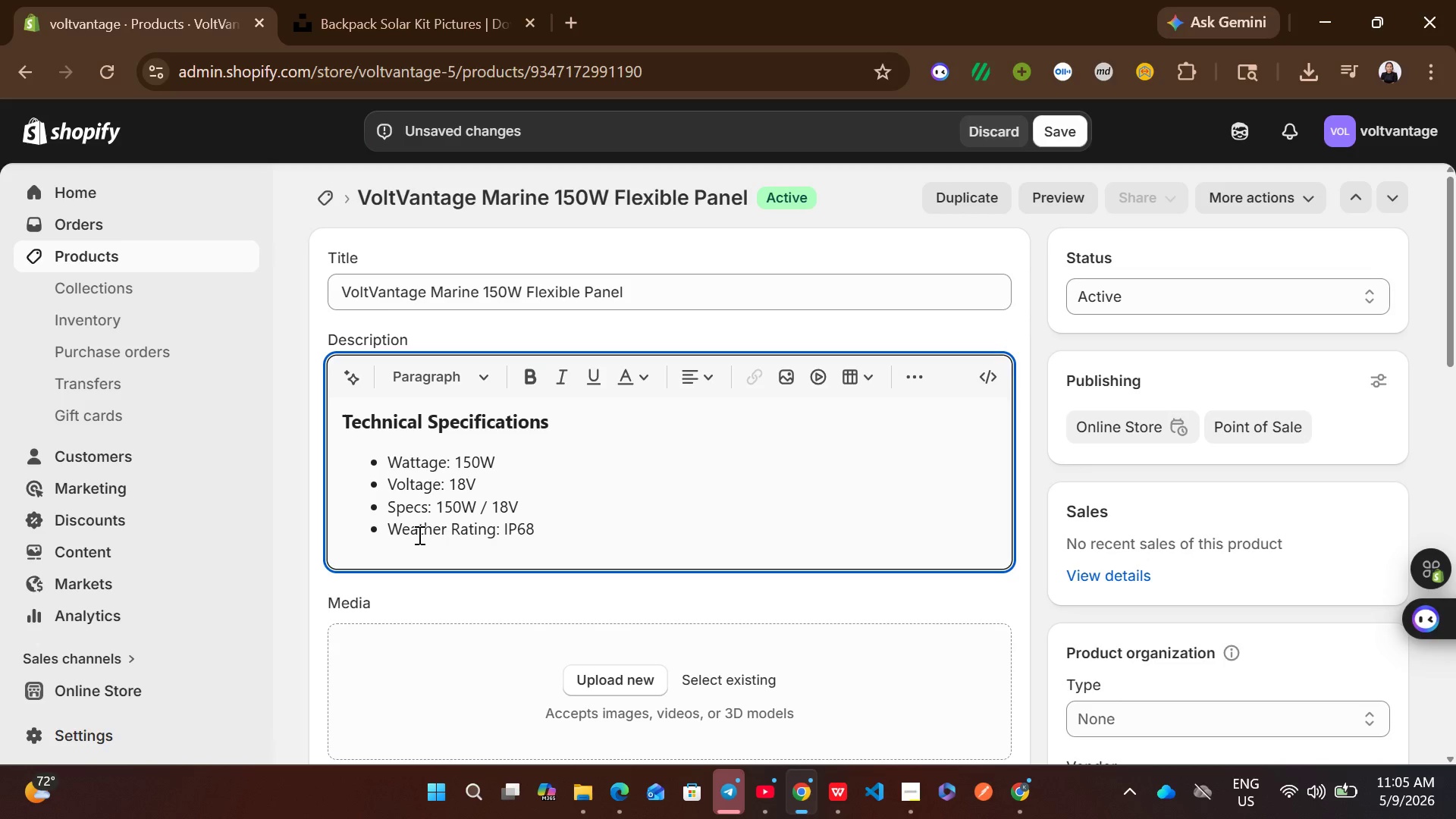 
key(Enter)
 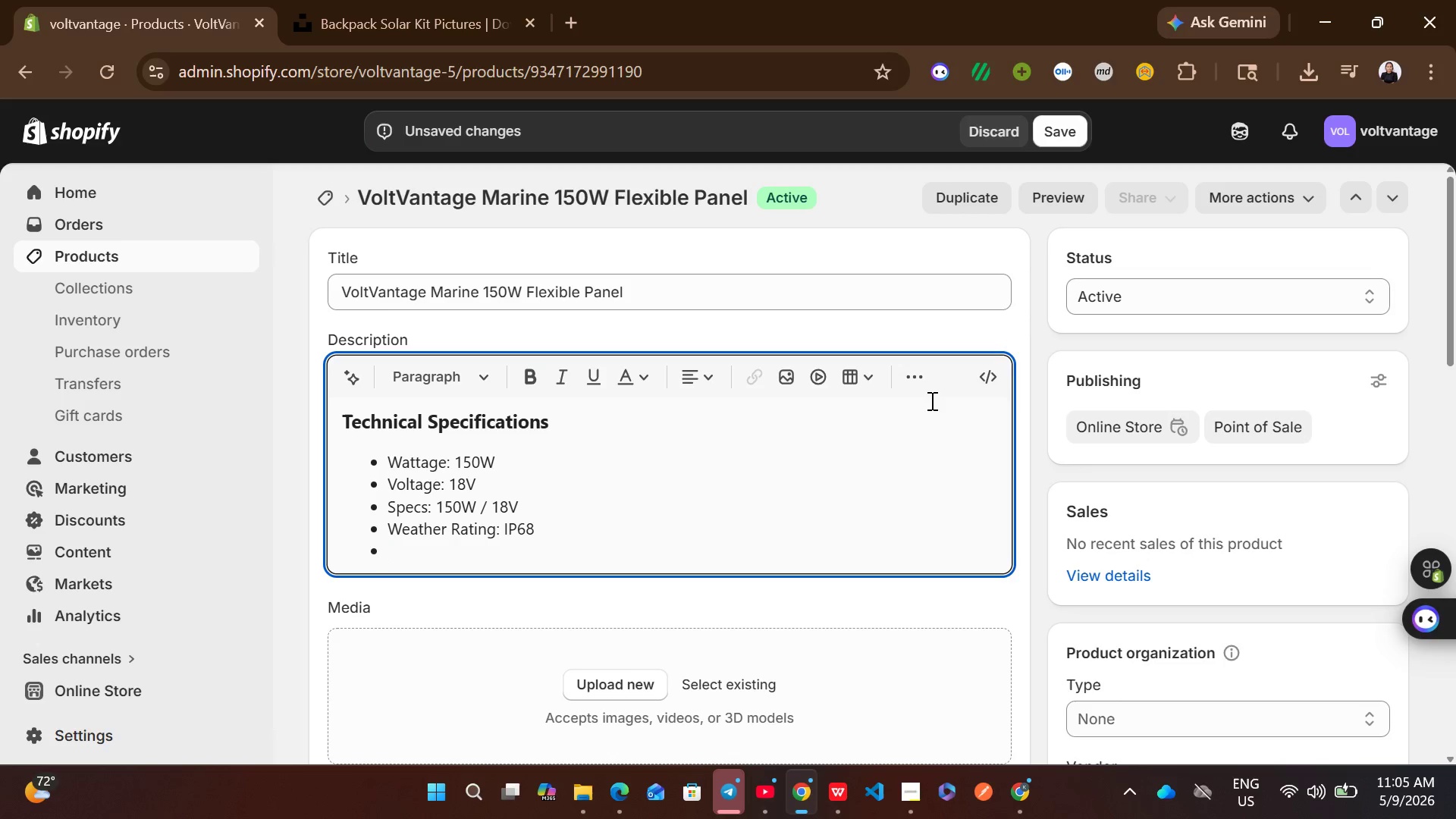 
left_click([917, 385])
 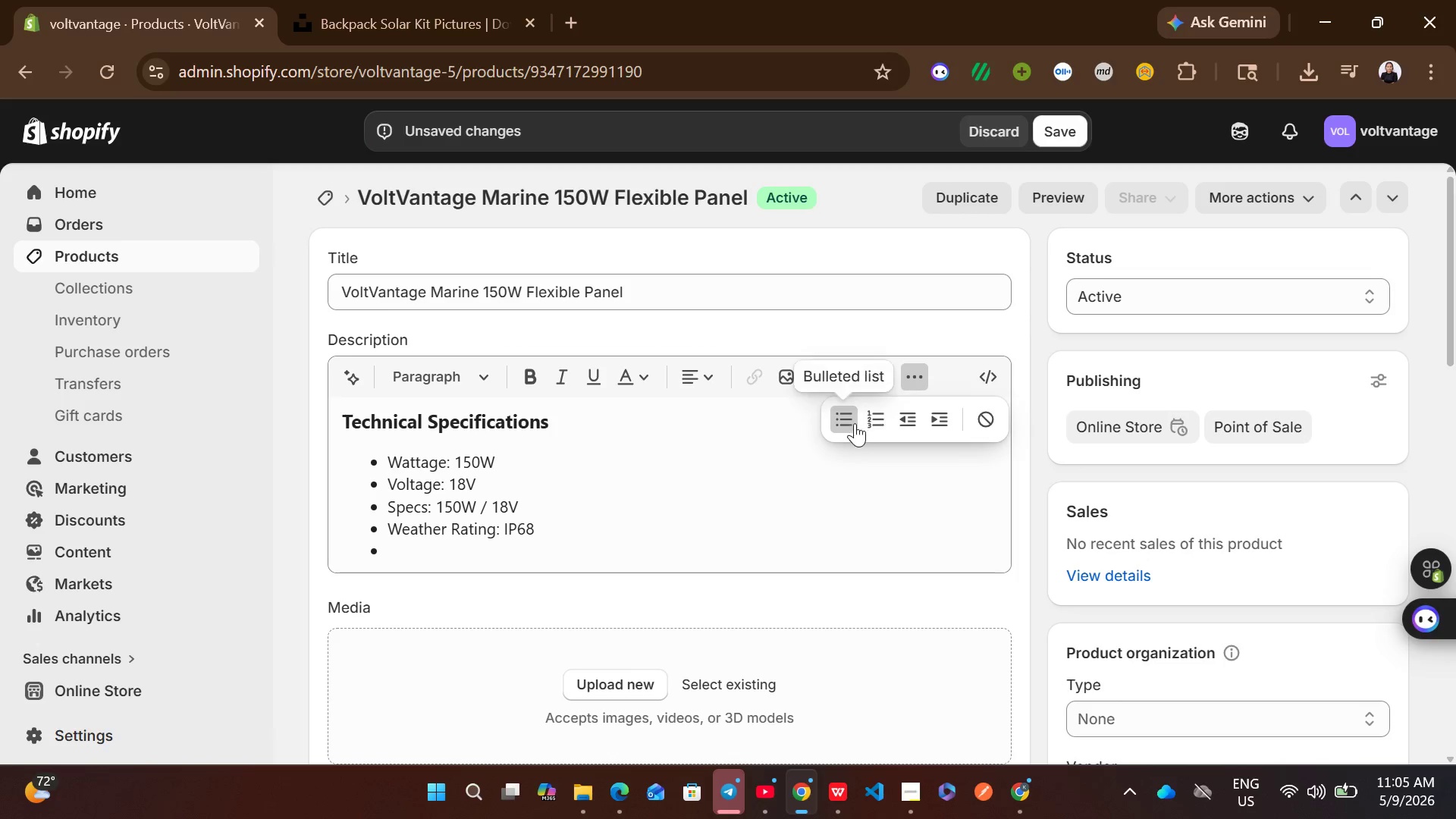 
left_click([855, 423])
 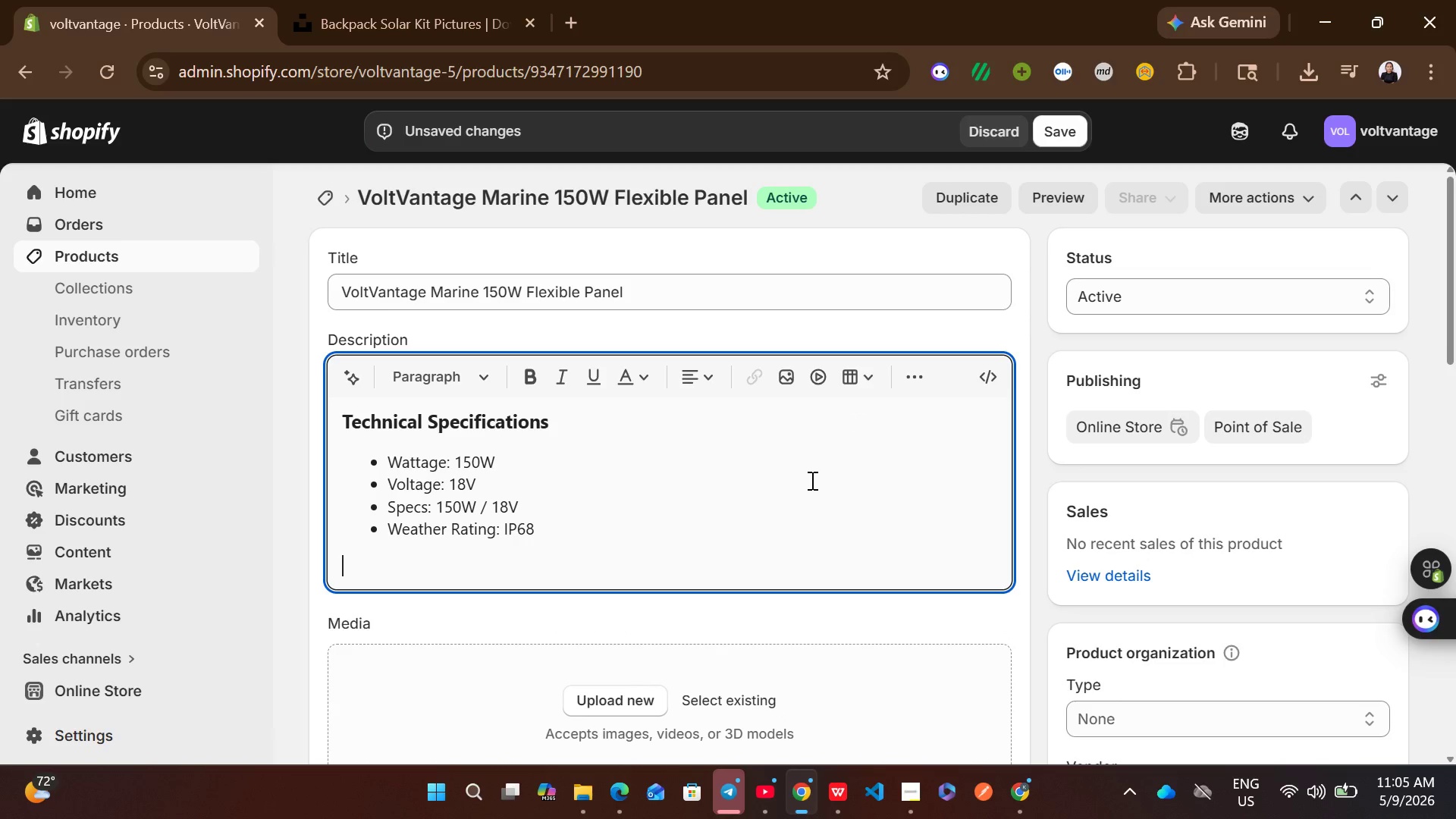 
type(O)
key(Backspace)
type(Ideal for off-grid enthusiasts and emergency backup pwer)
key(Backspace)
key(Backspace)
key(Backspace)
type(ower.)
 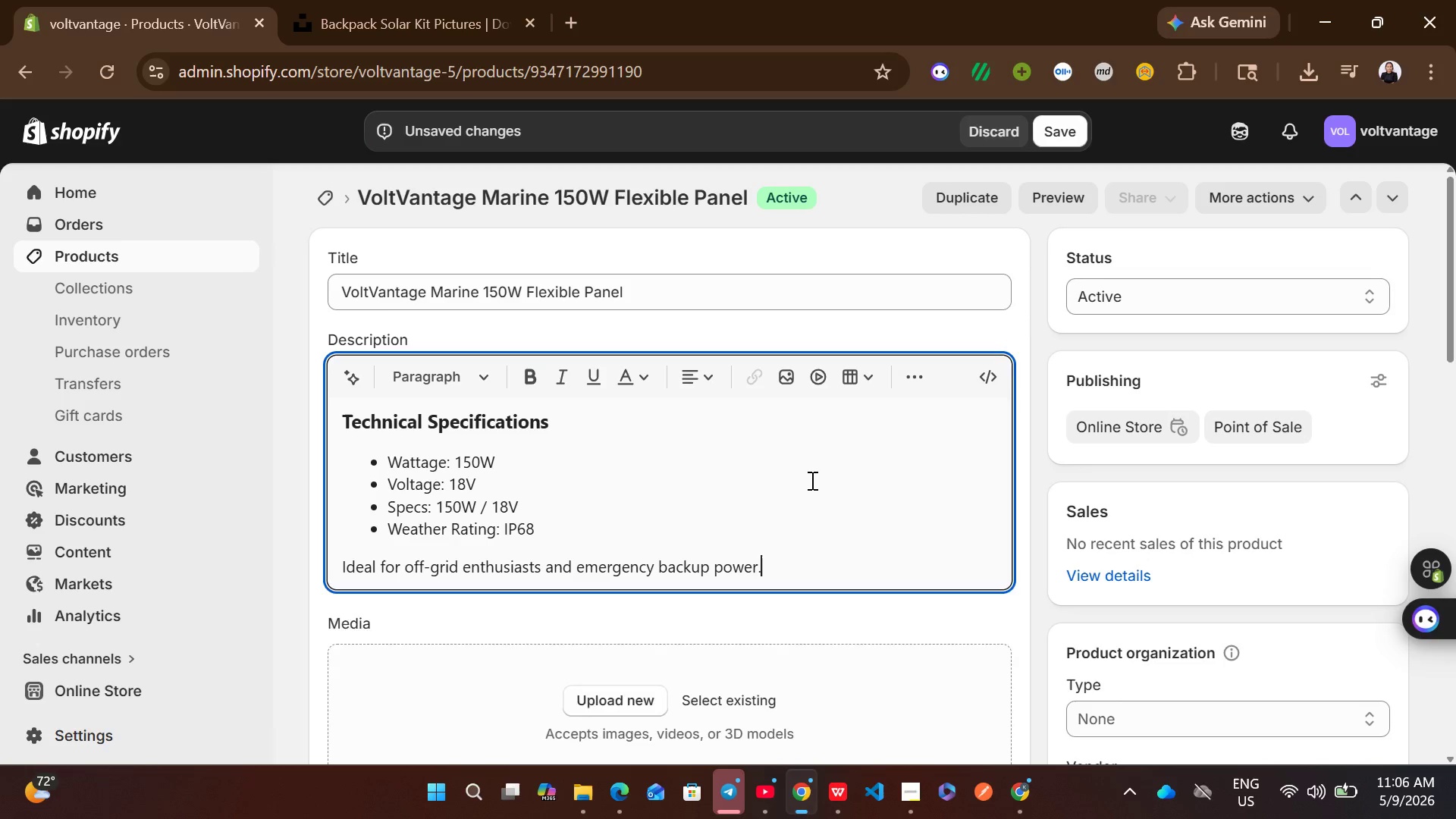 
key(Enter)
 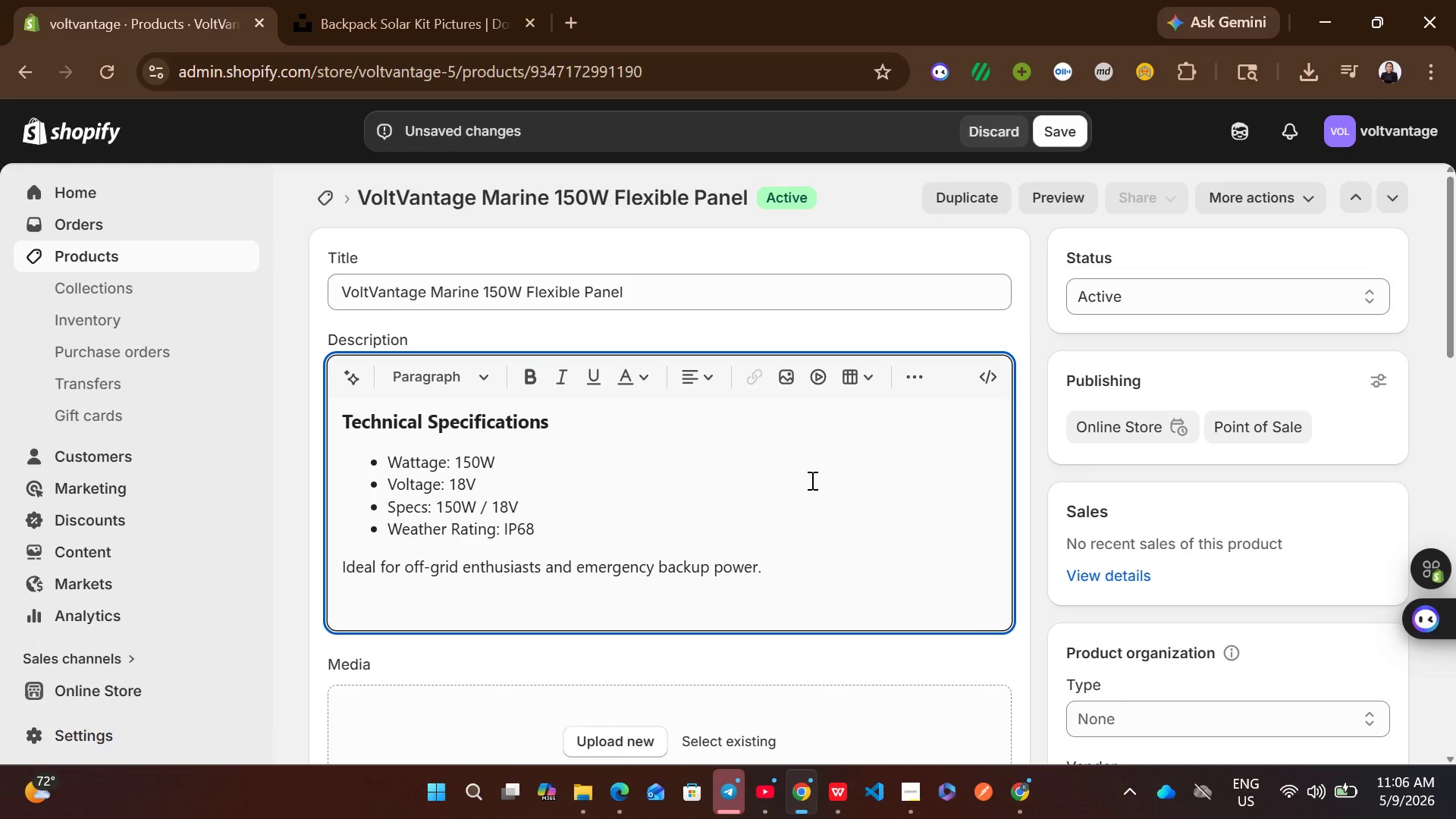 
key(Backspace)
 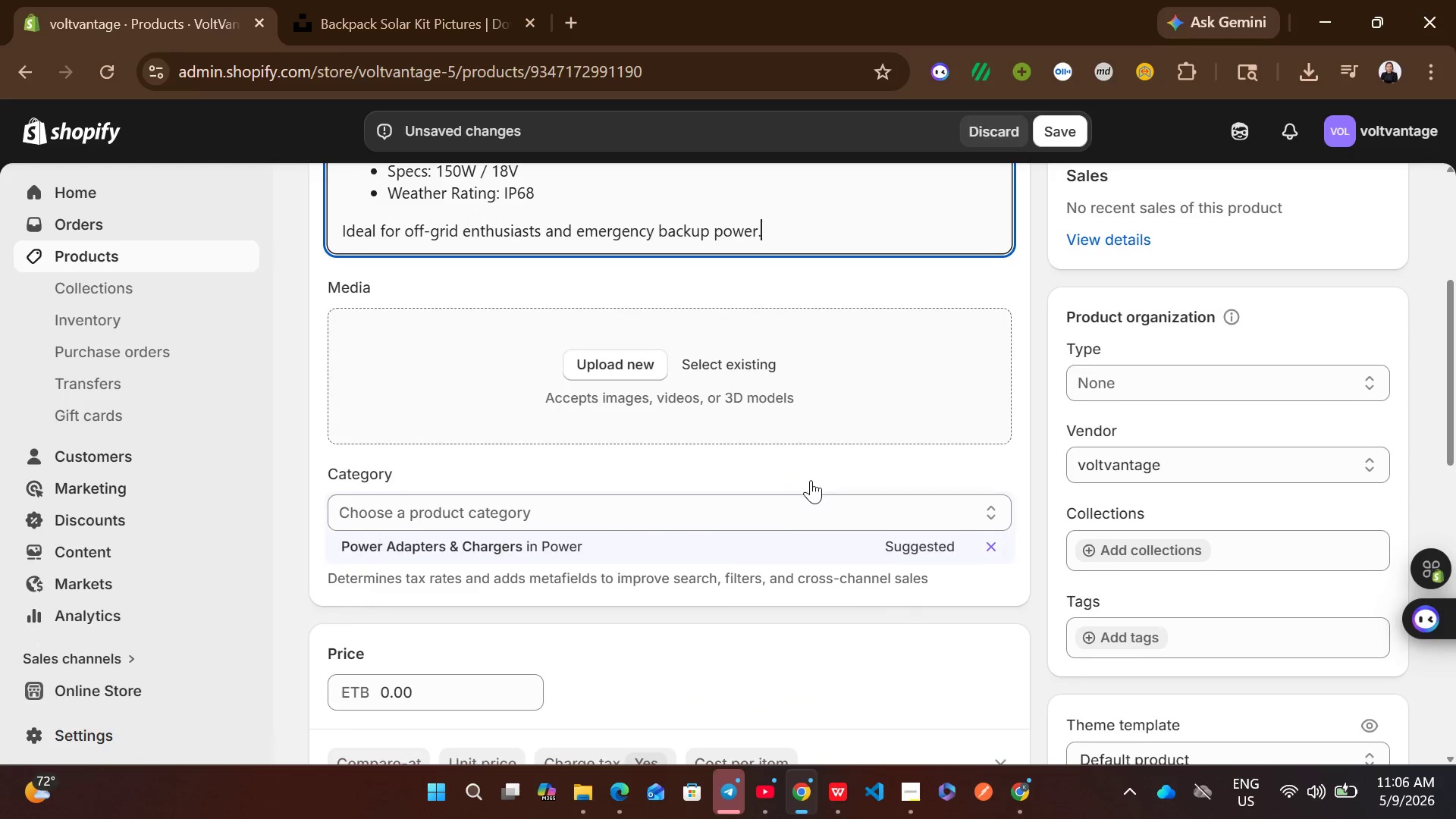 
left_click([704, 563])
 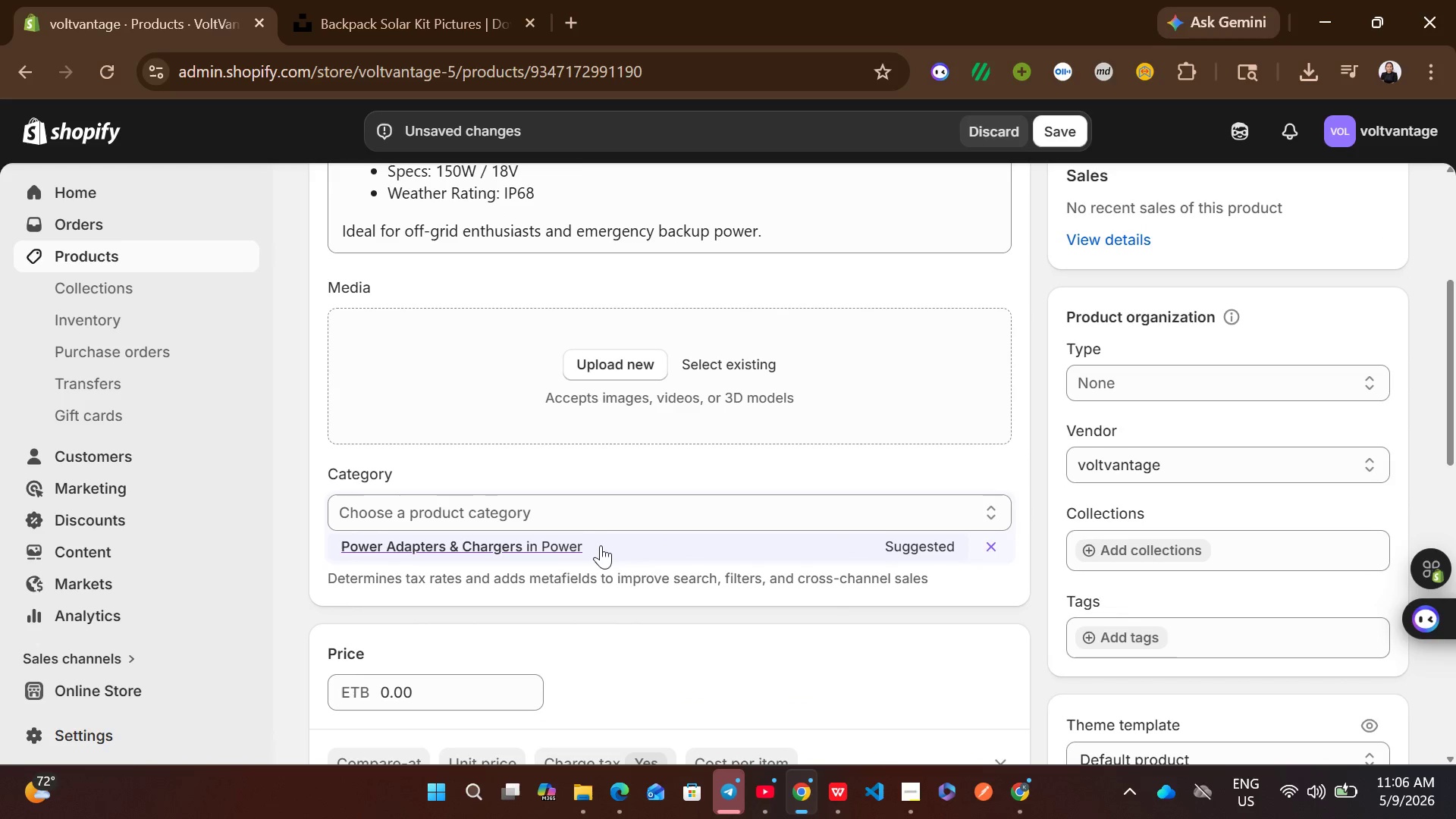 
left_click([601, 545])
 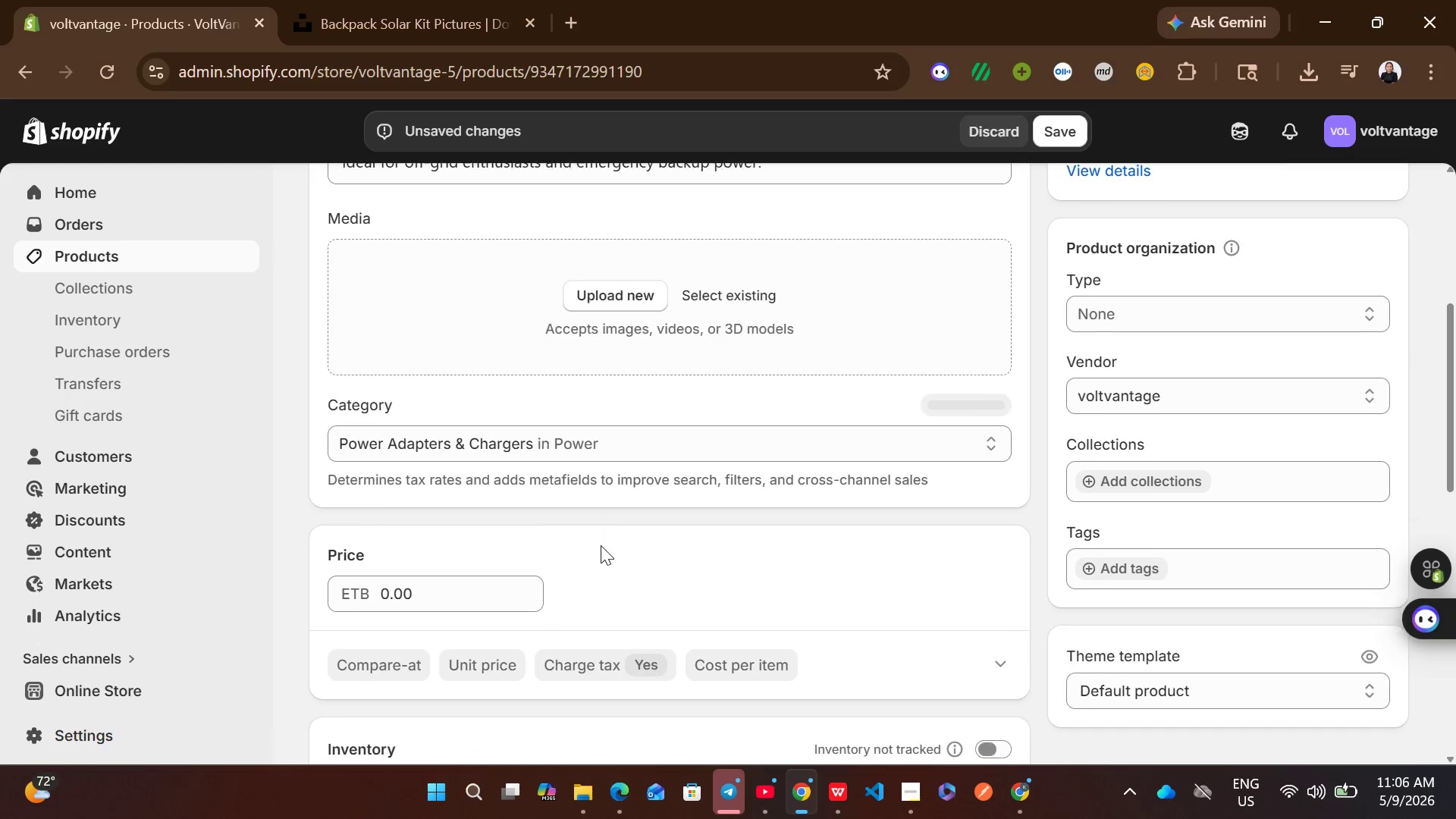 
left_click([497, 595])
 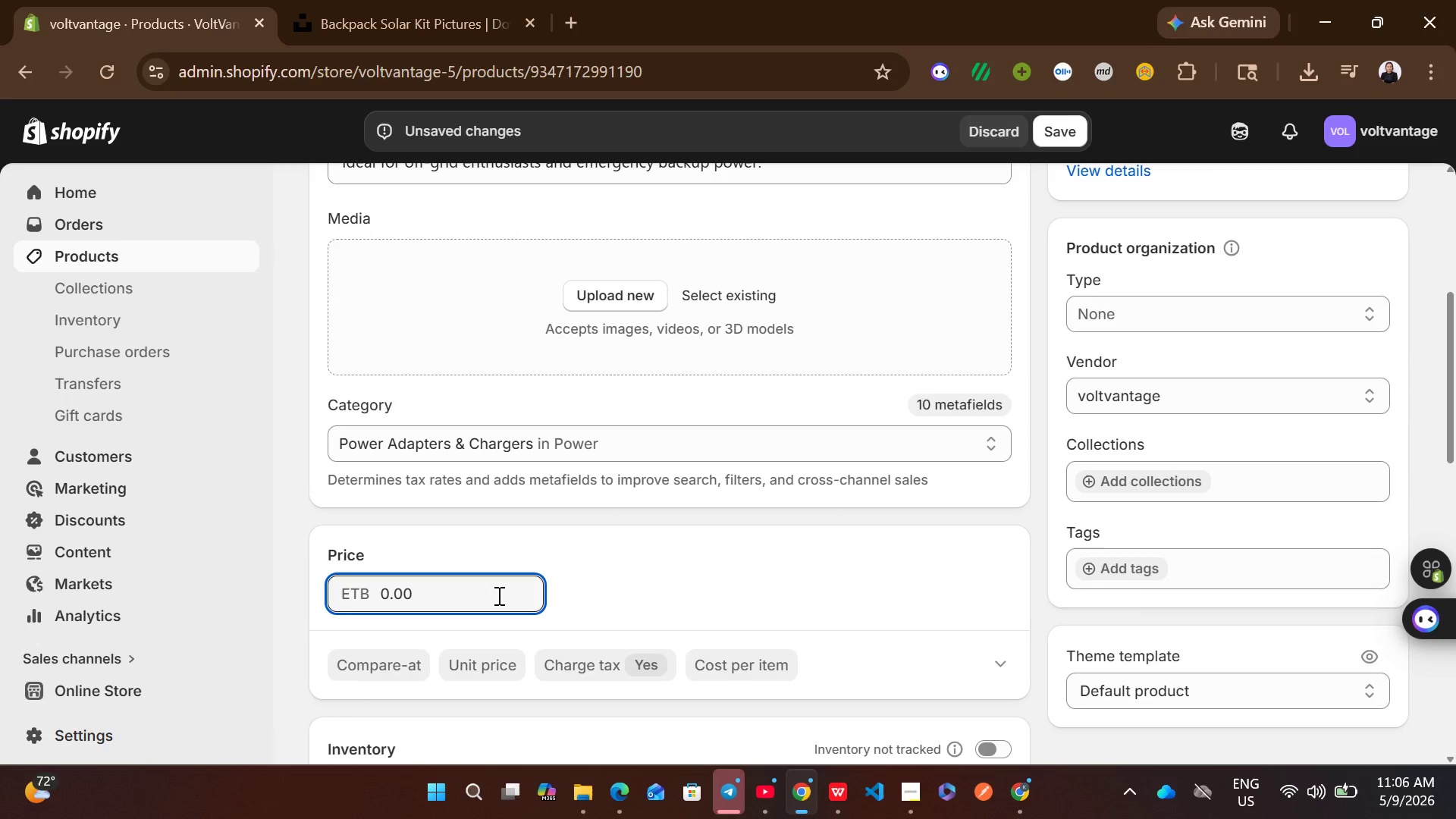 
key(Control+A)
 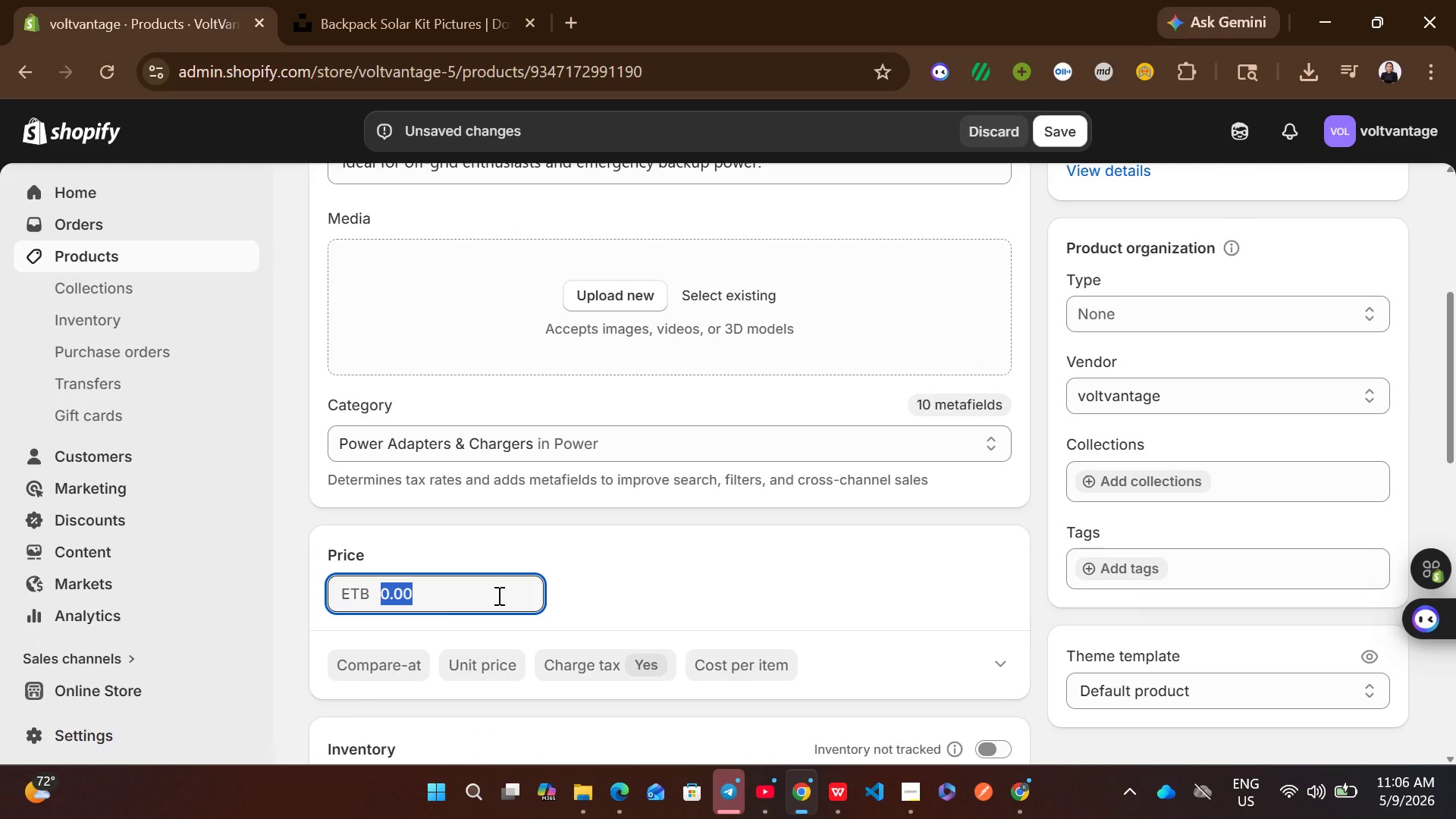 
wait(5.92)
 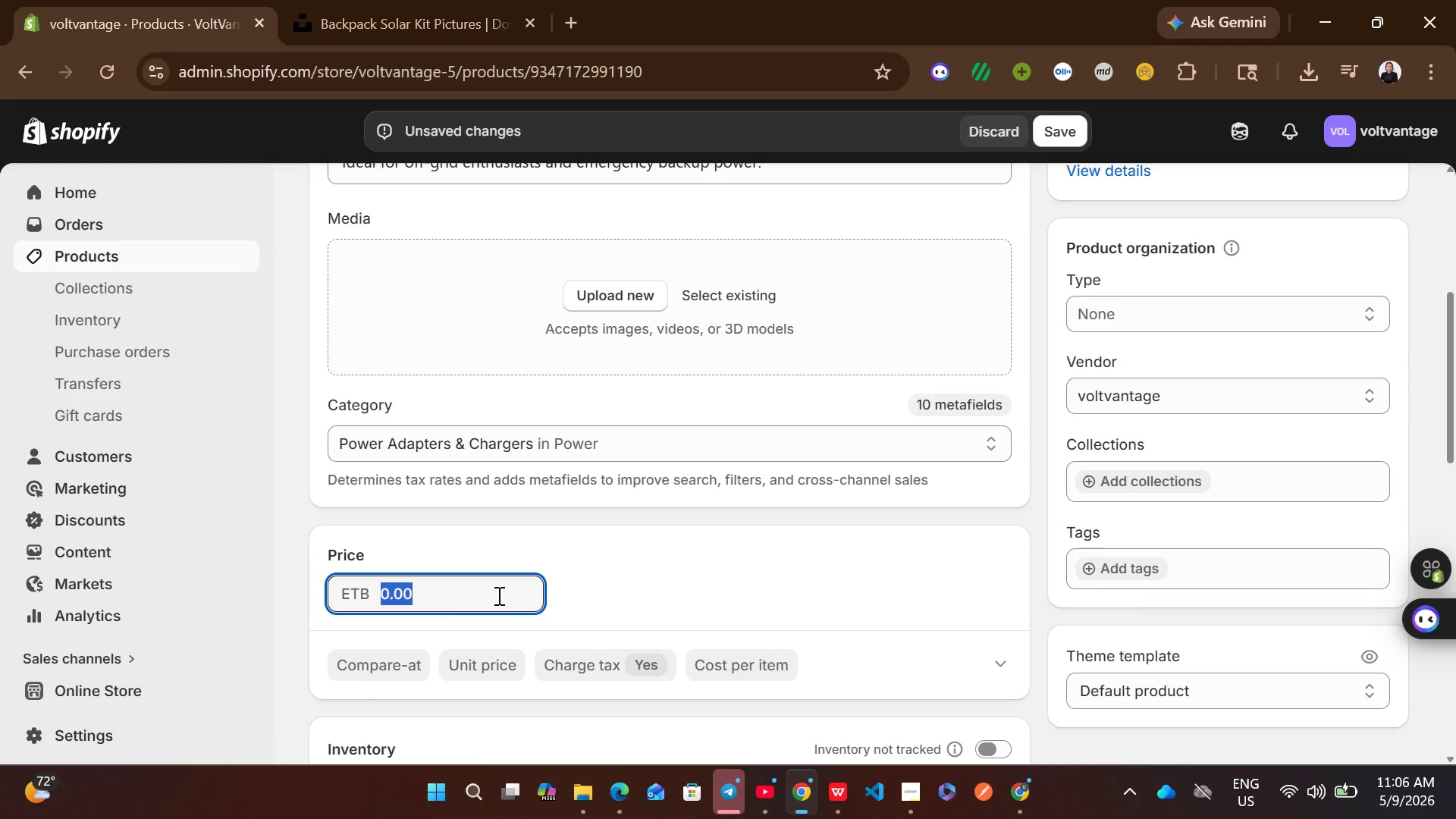 
type(279.99)
 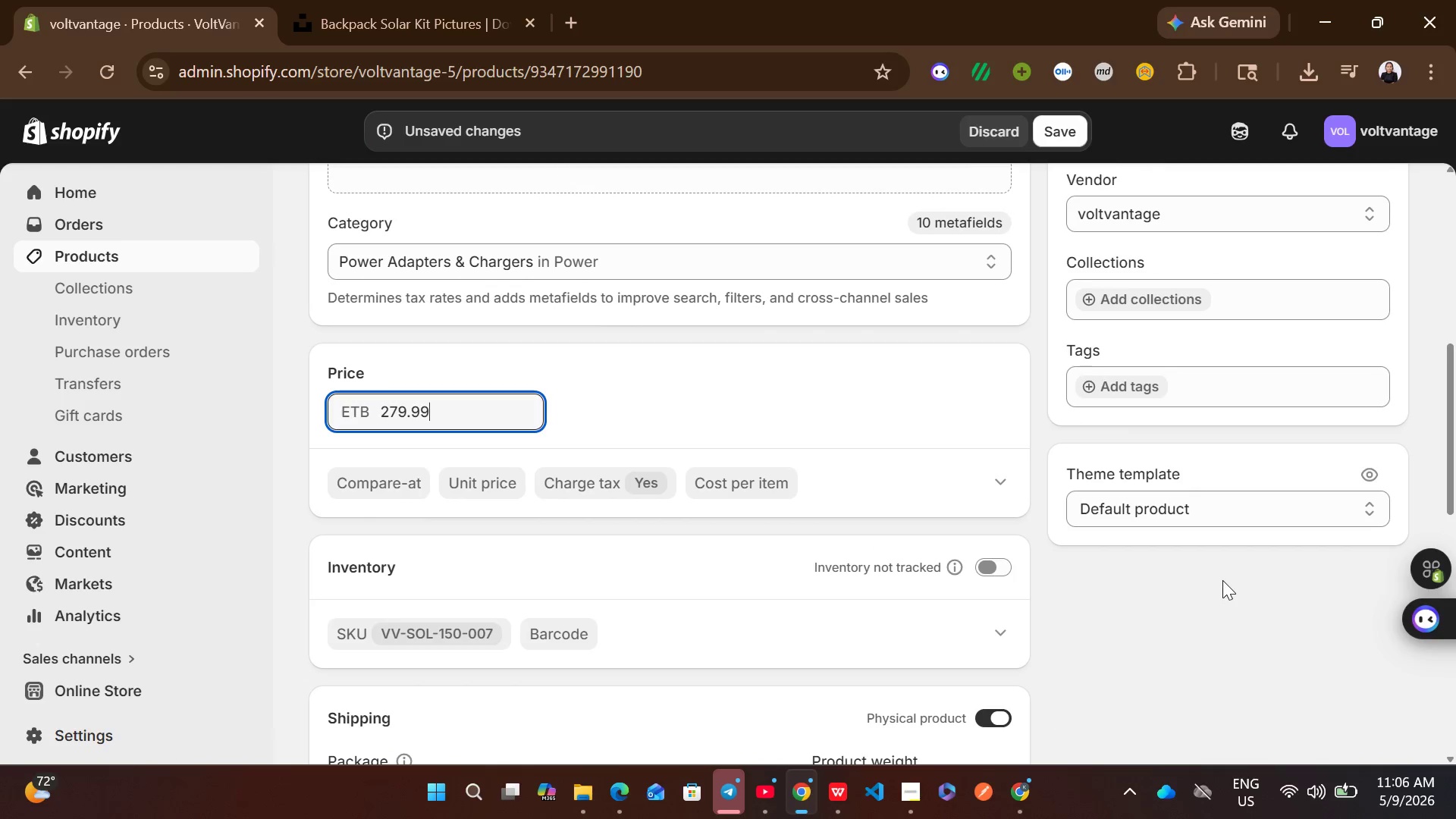 
left_click([998, 570])
 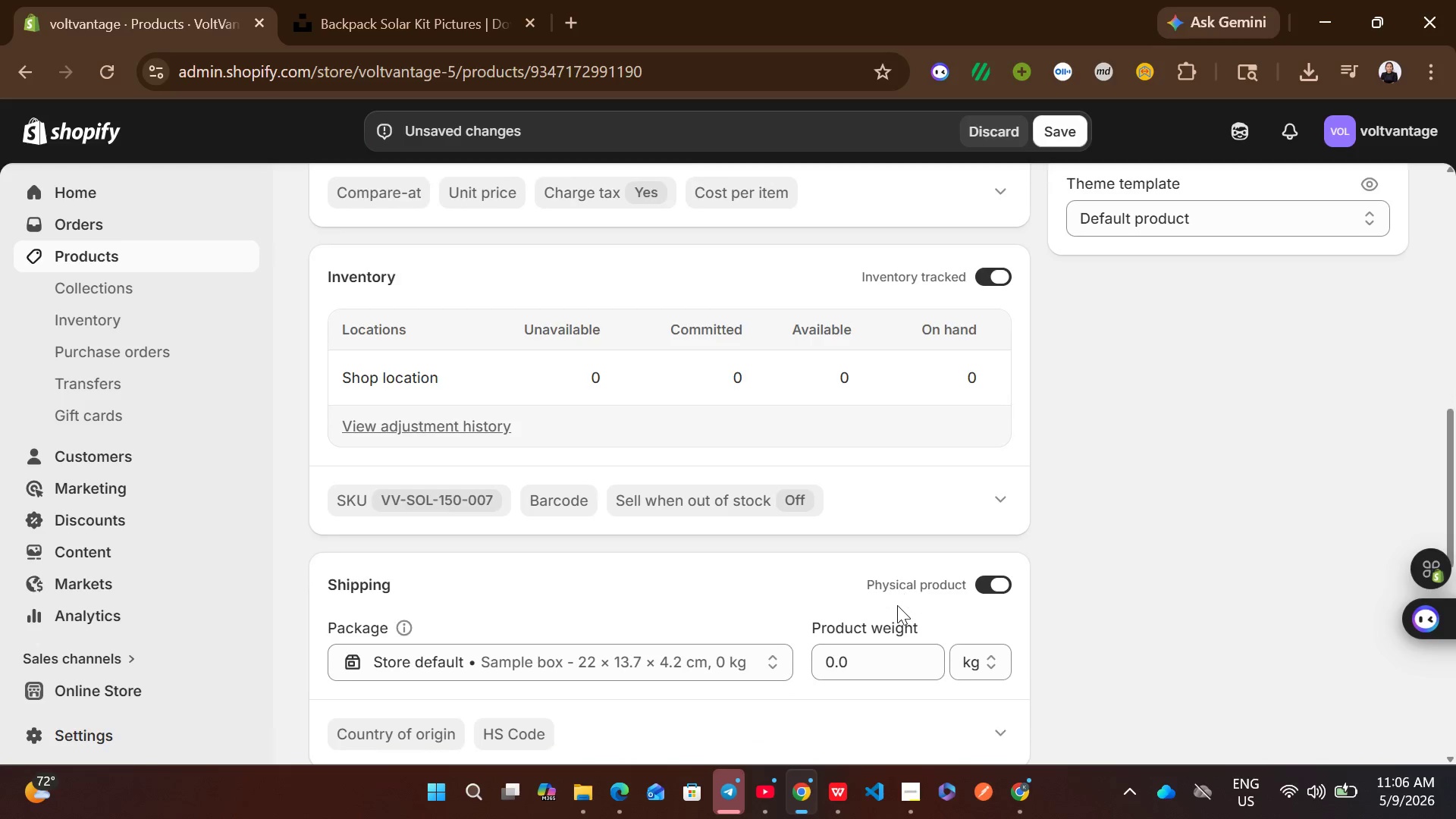 
left_click([811, 355])
 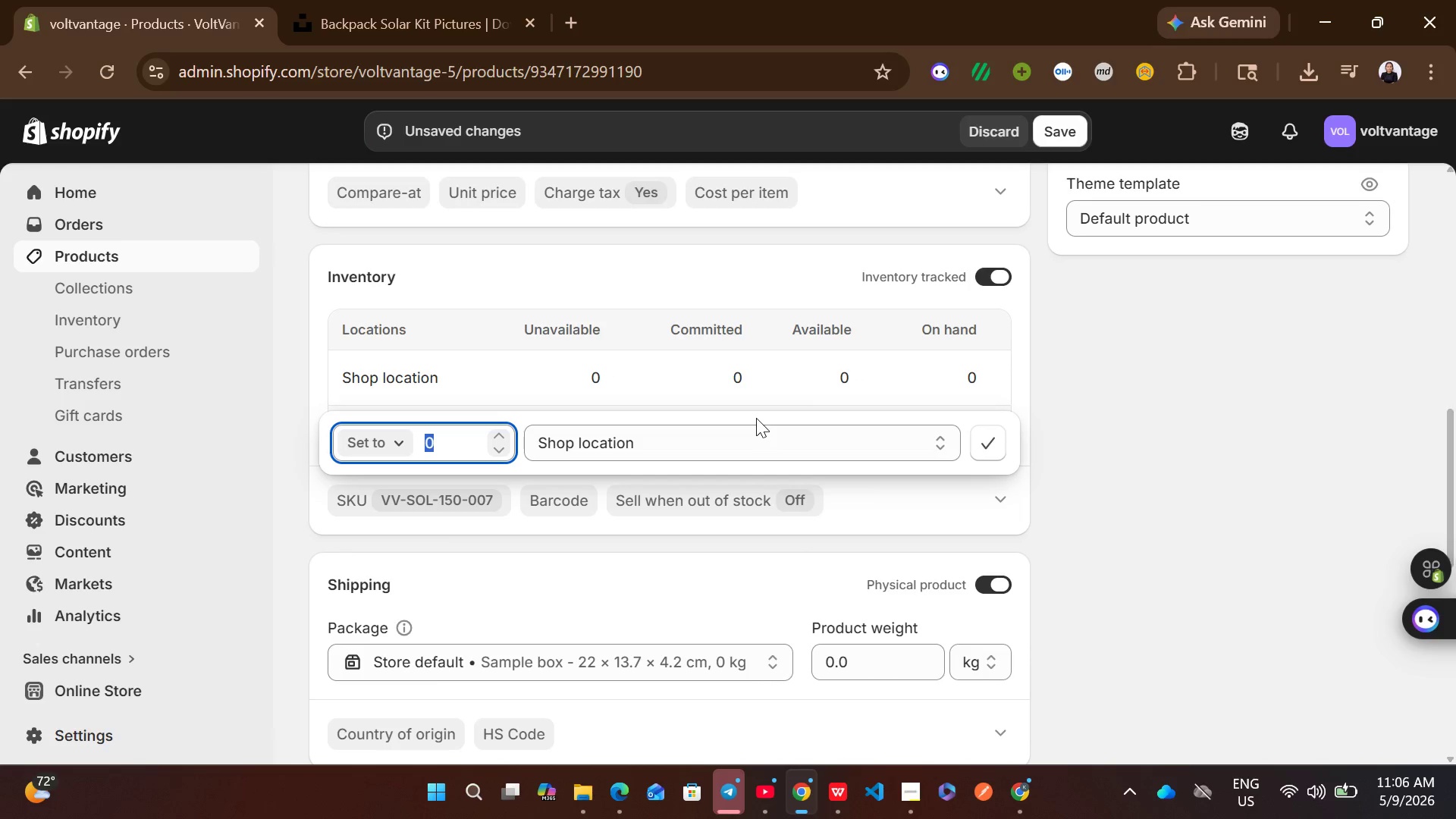 
type(100)
 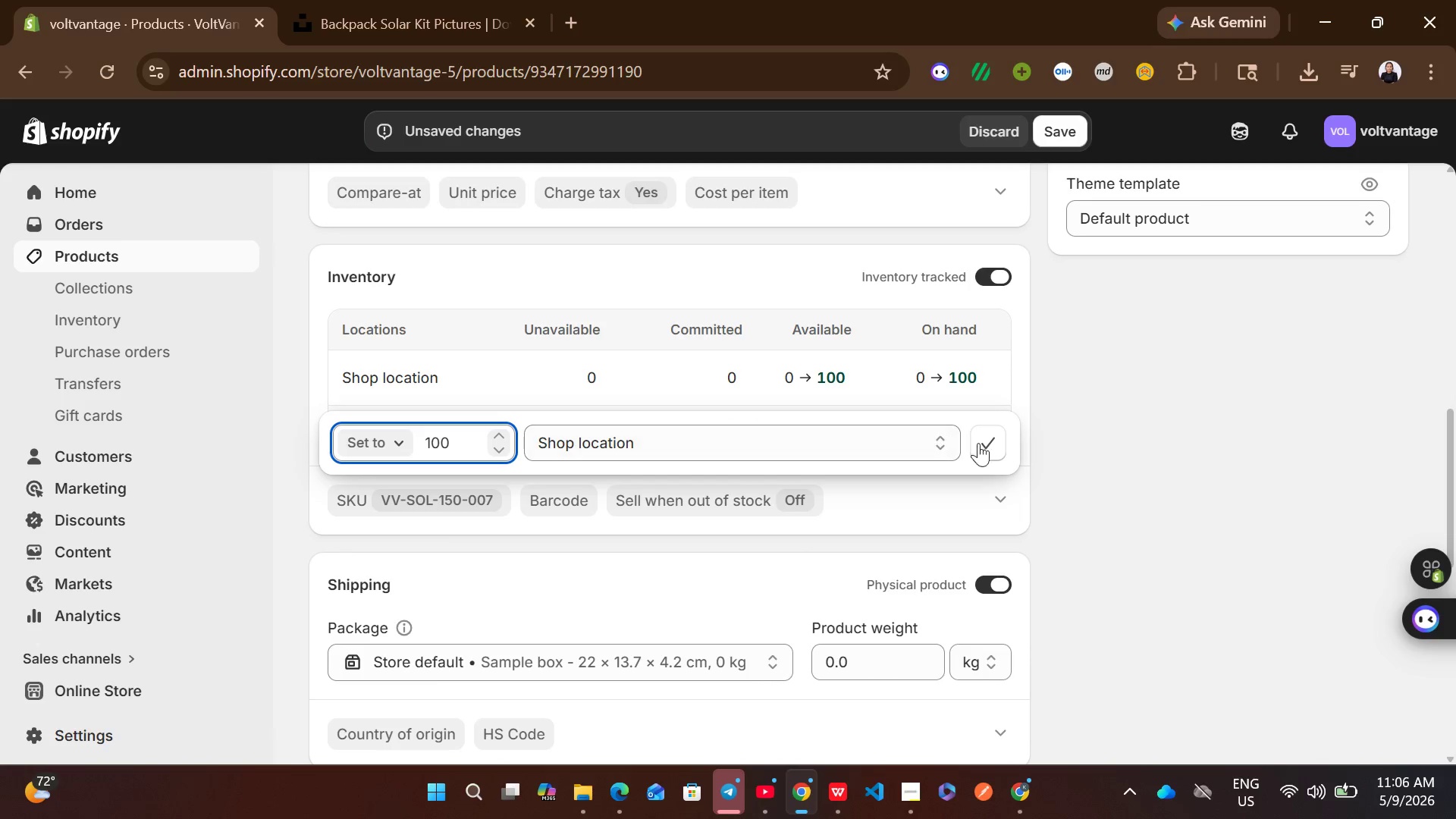 
left_click([995, 447])
 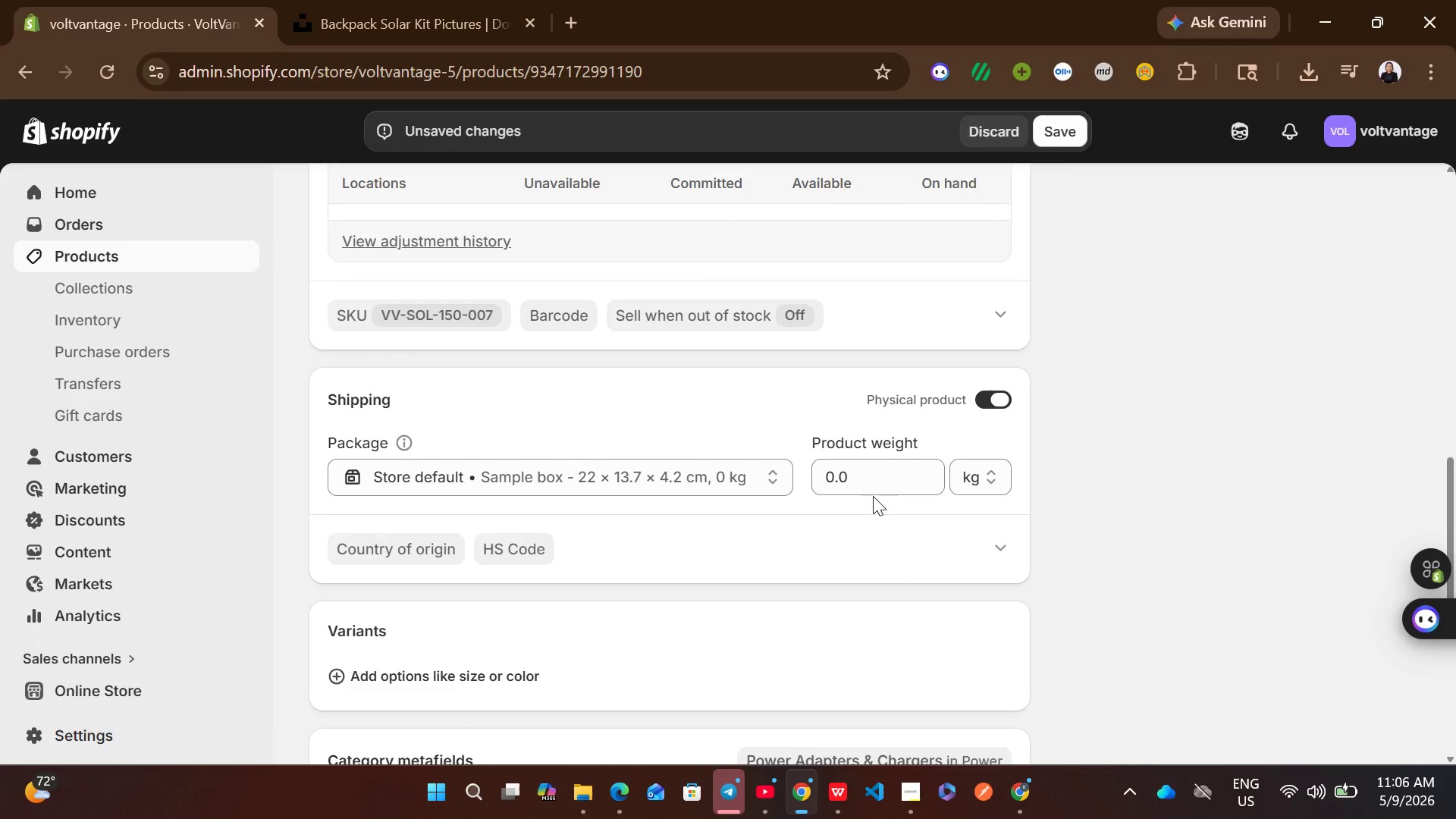 
left_click([855, 474])
 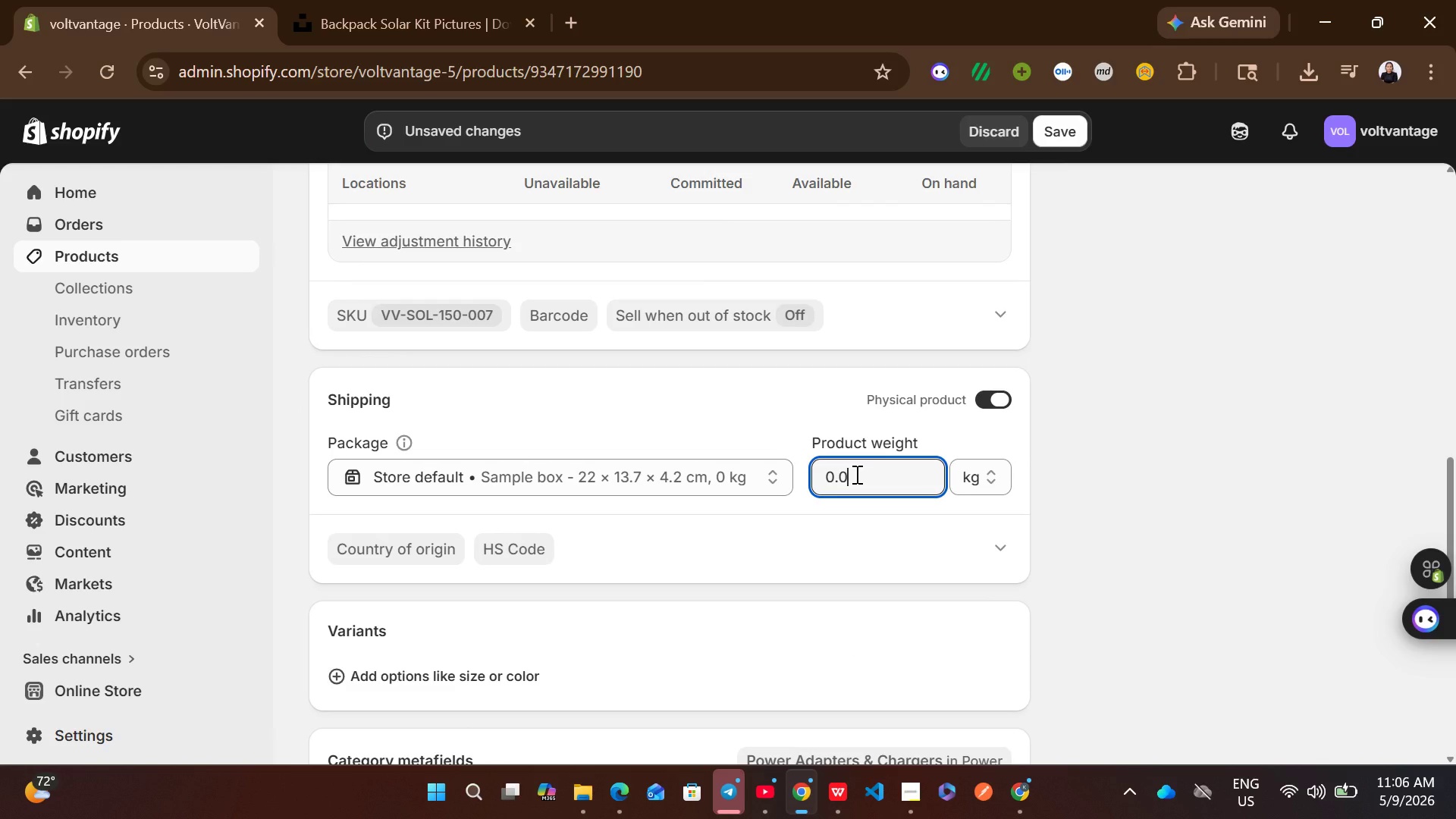 
key(Control+A)
 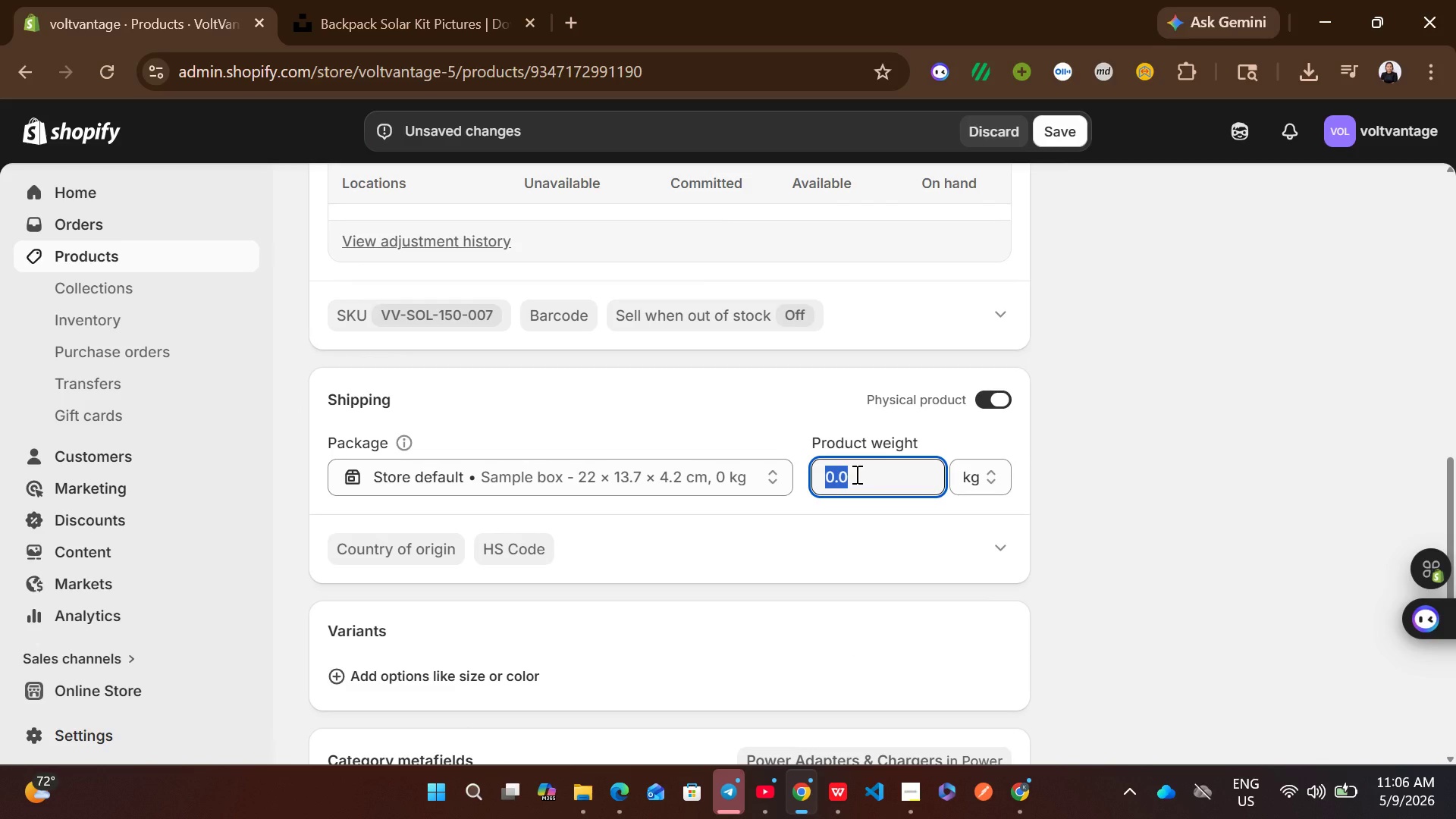 
type(2900)
 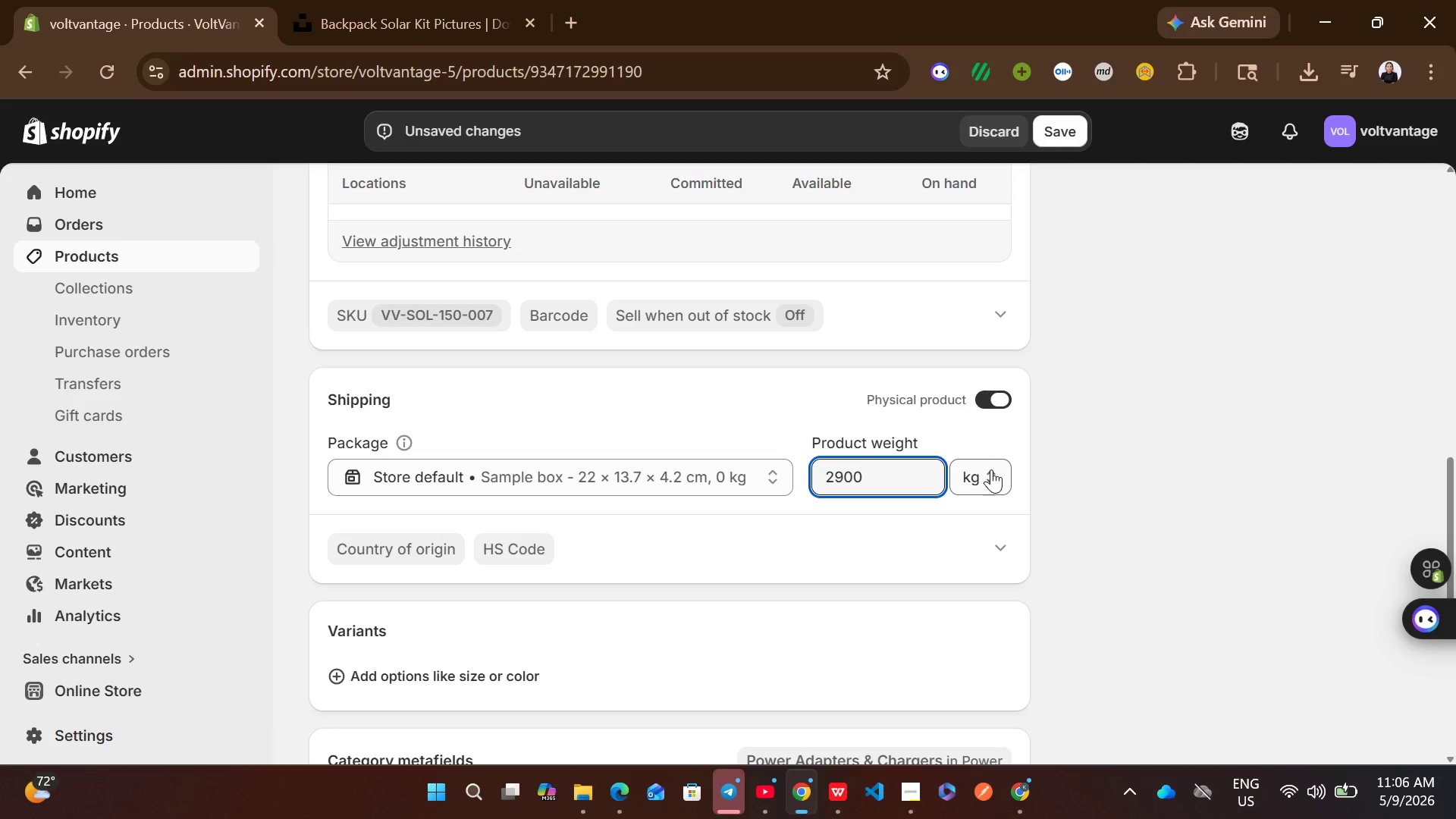 
left_click([990, 473])
 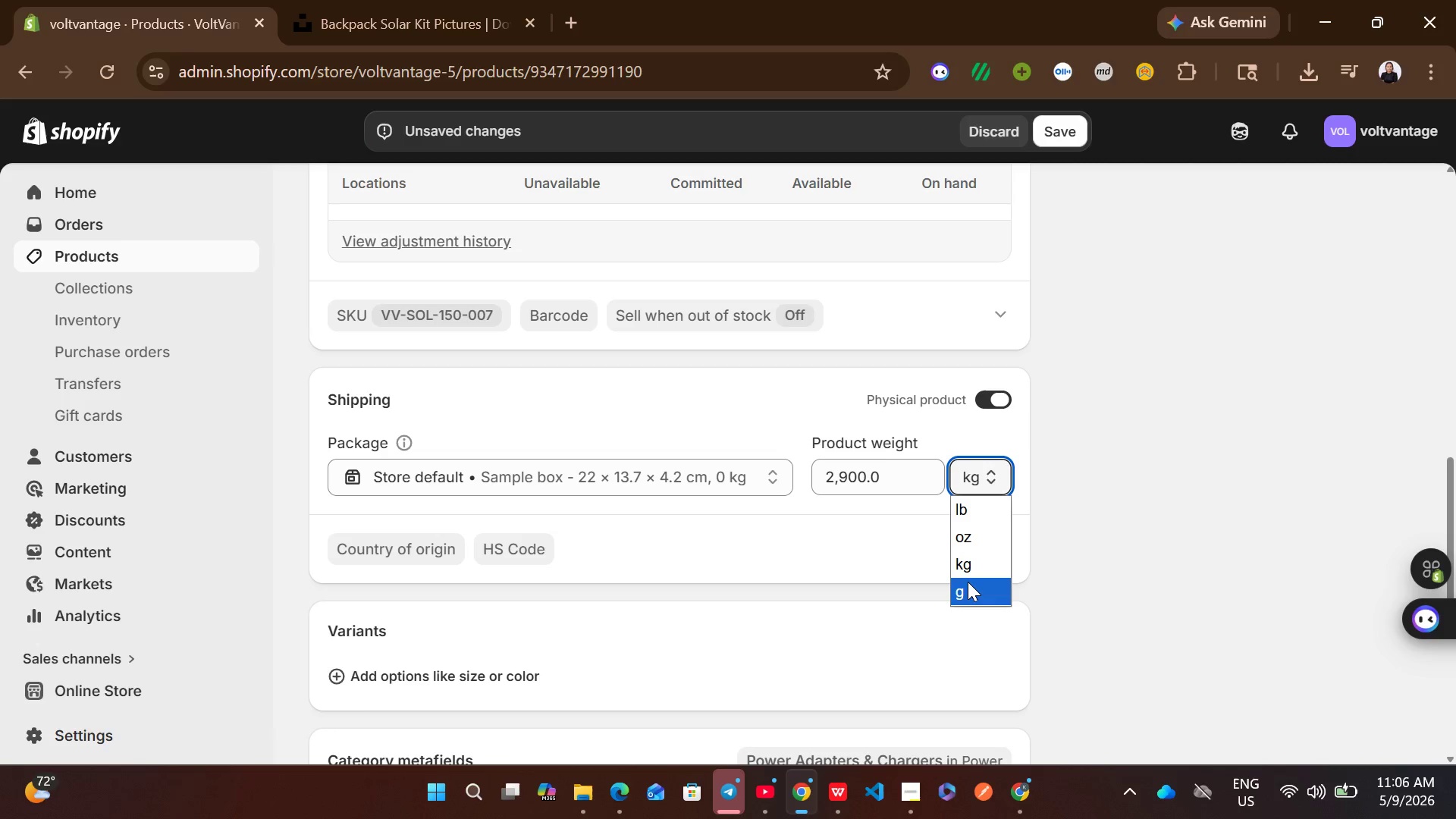 
left_click([968, 582])
 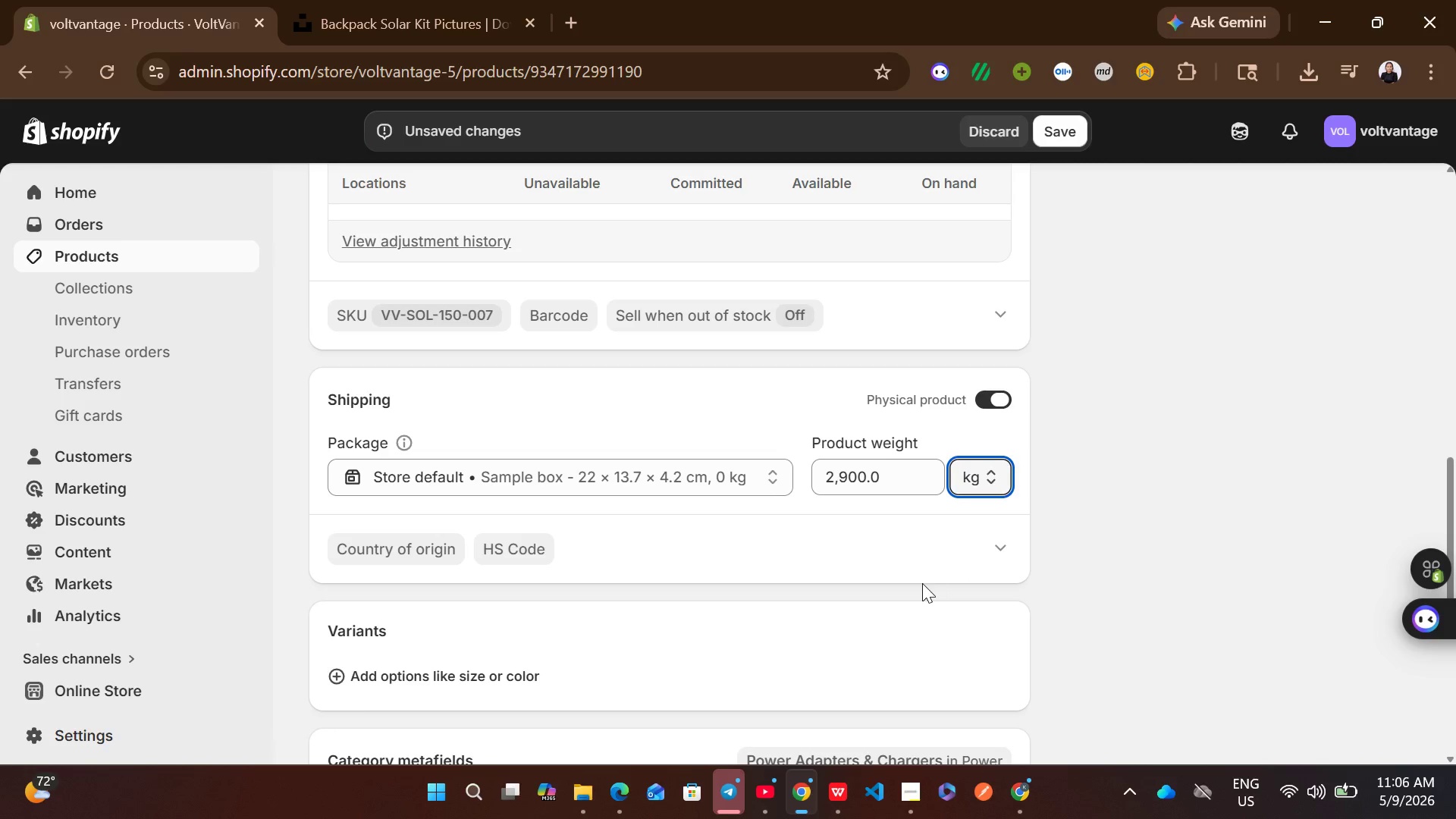 
left_click([922, 583])
 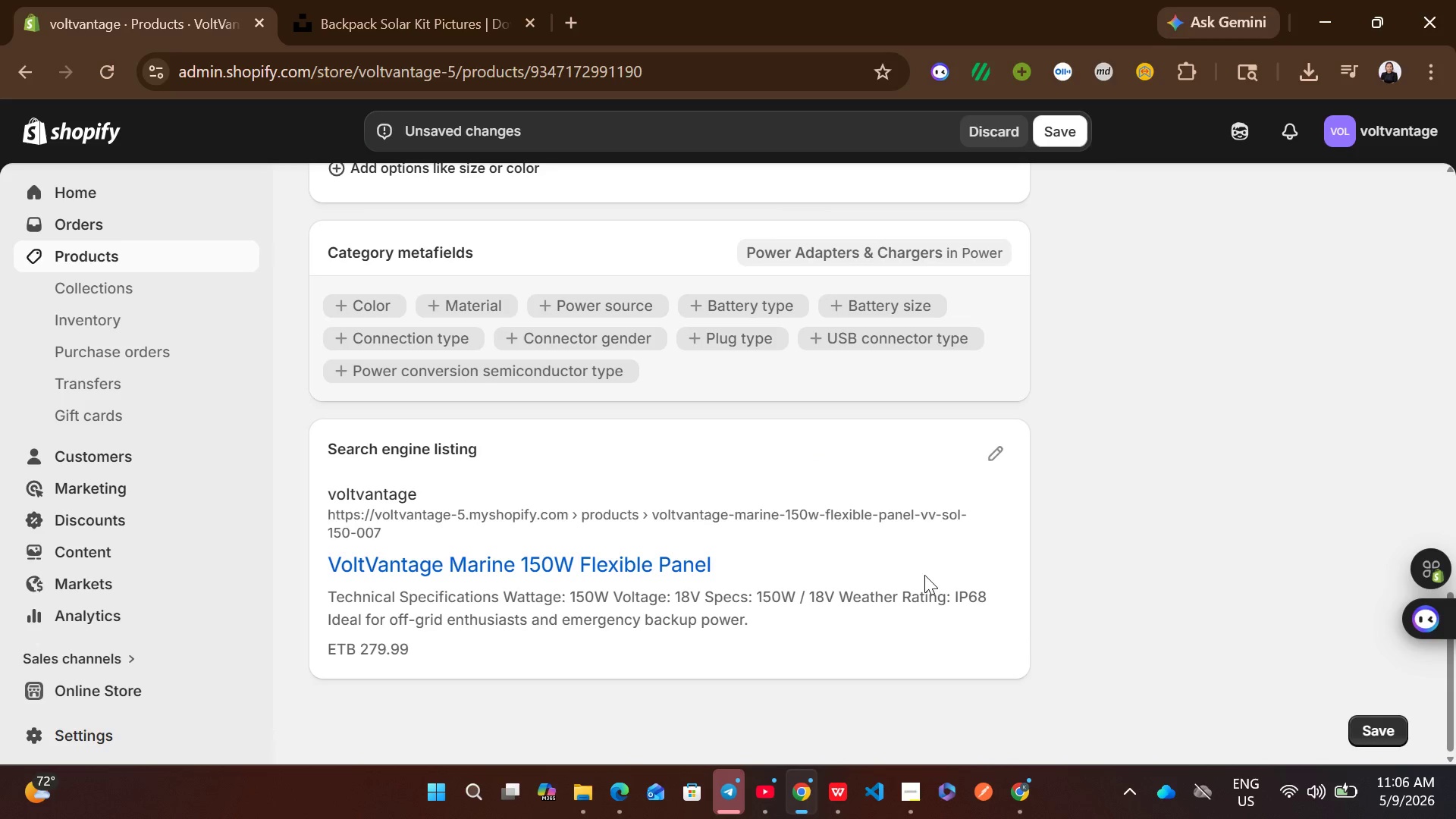 
left_click([981, 459])
 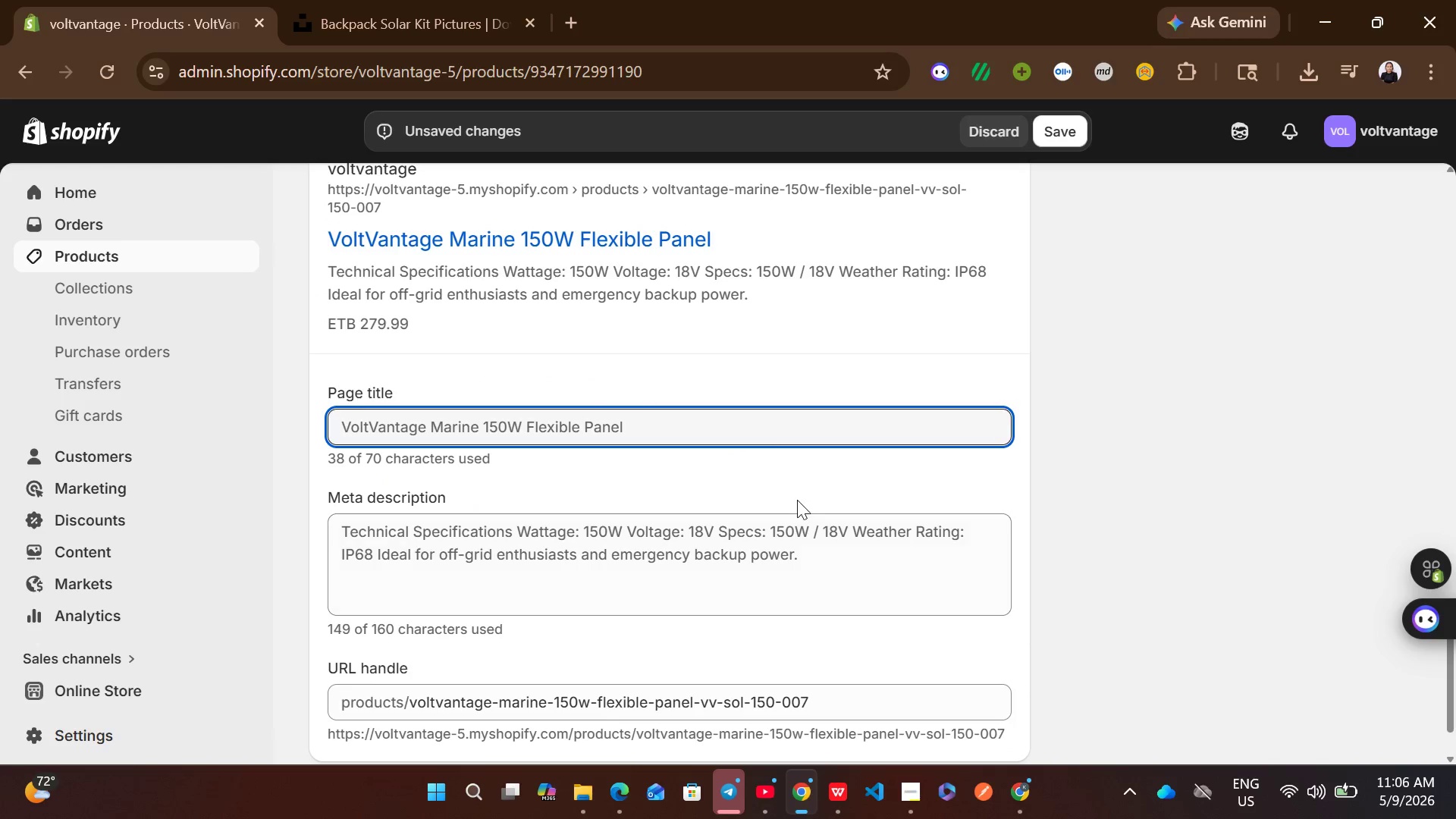 
left_click([798, 557])
 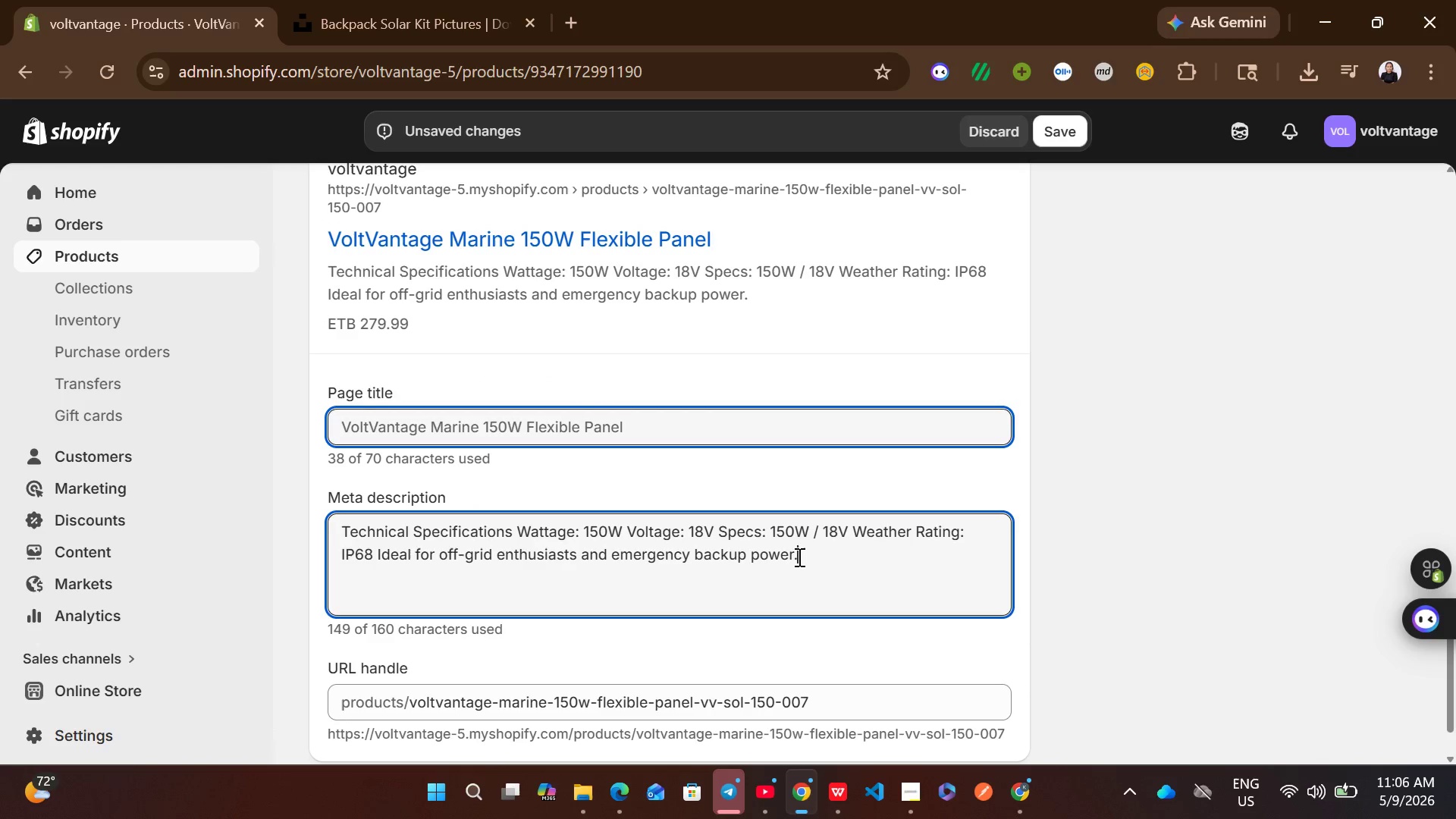 
key(Control+A)
 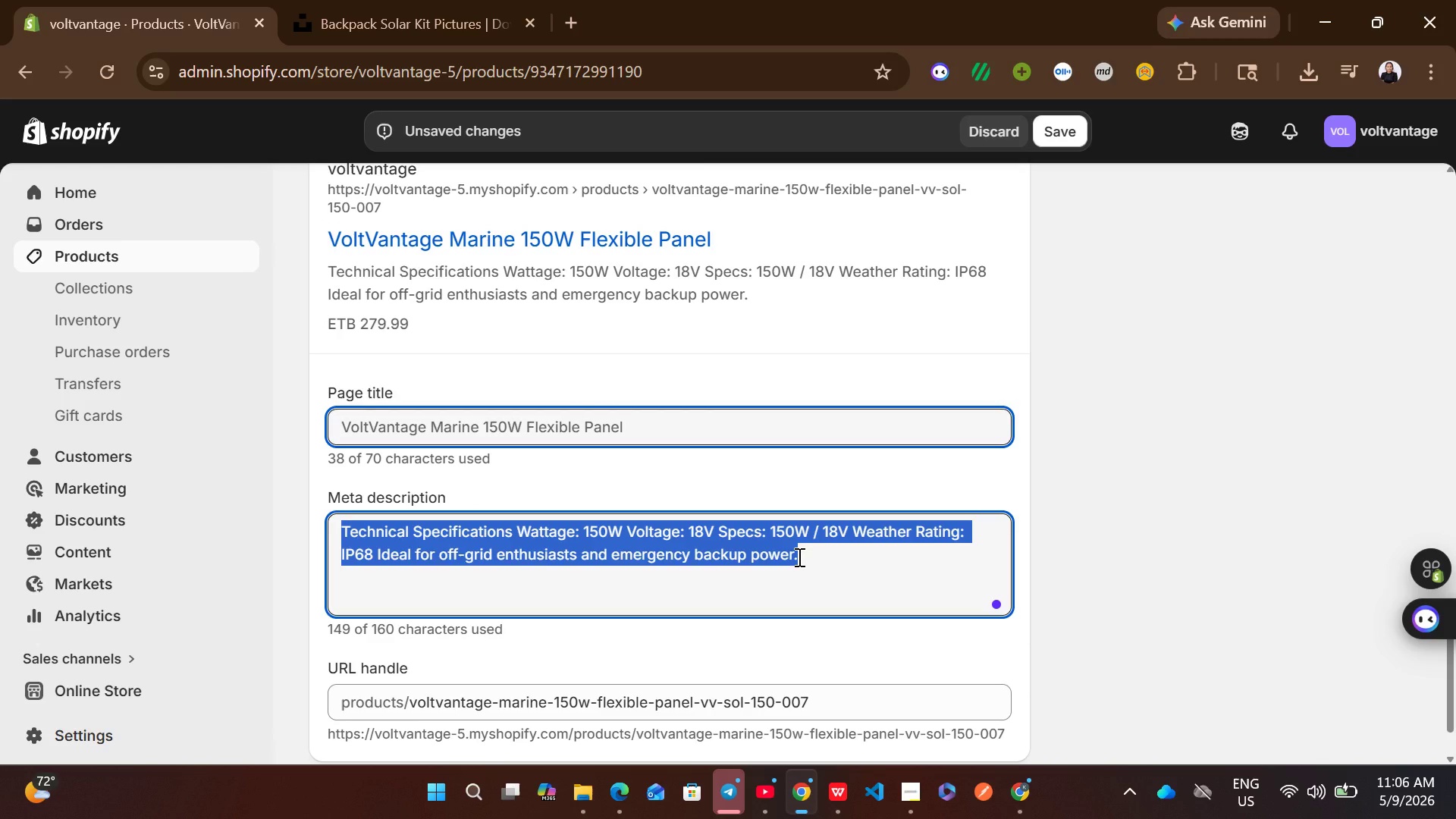 
wait(9.62)
 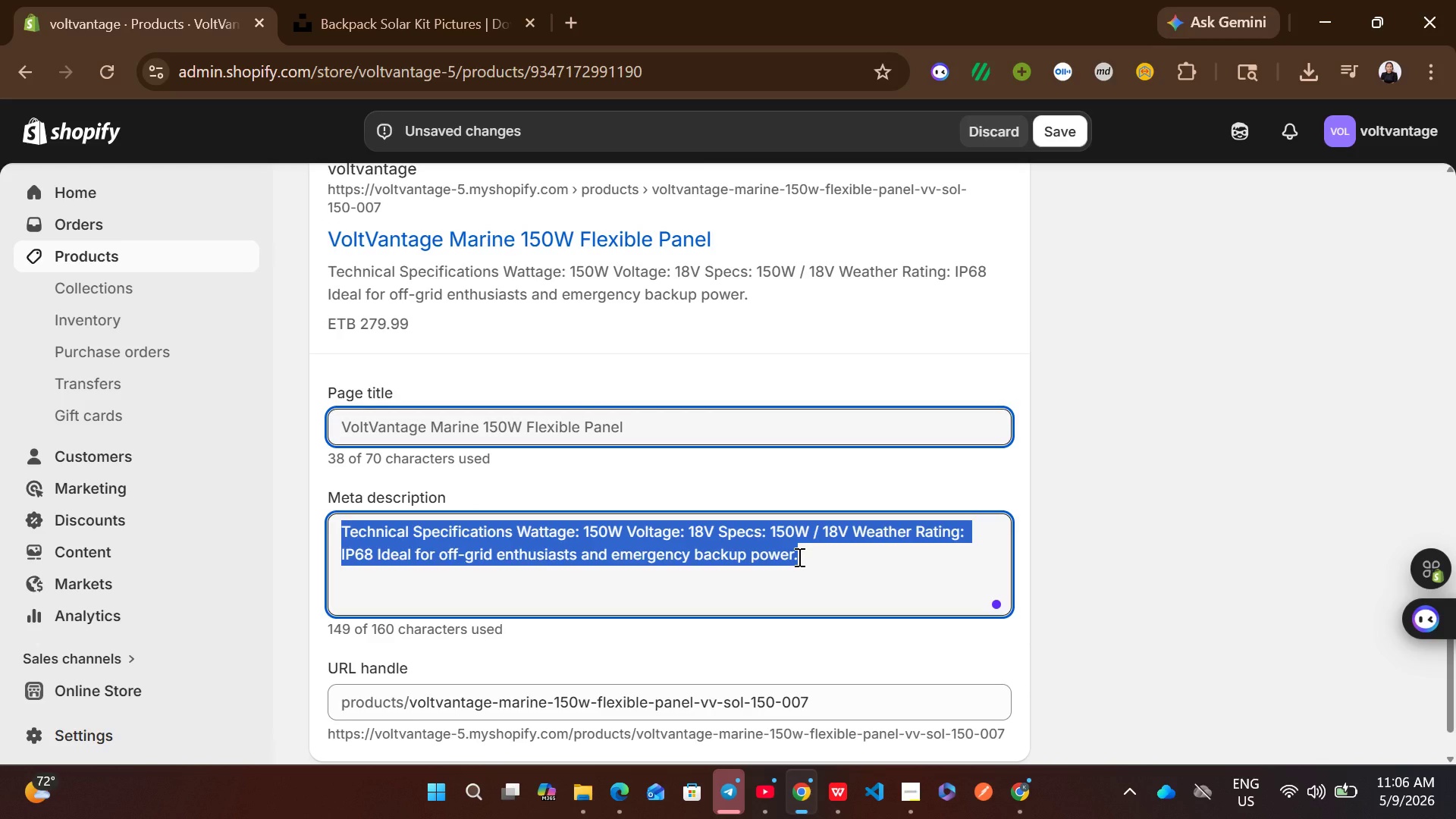 
type(Buy the VoltVantafe)
 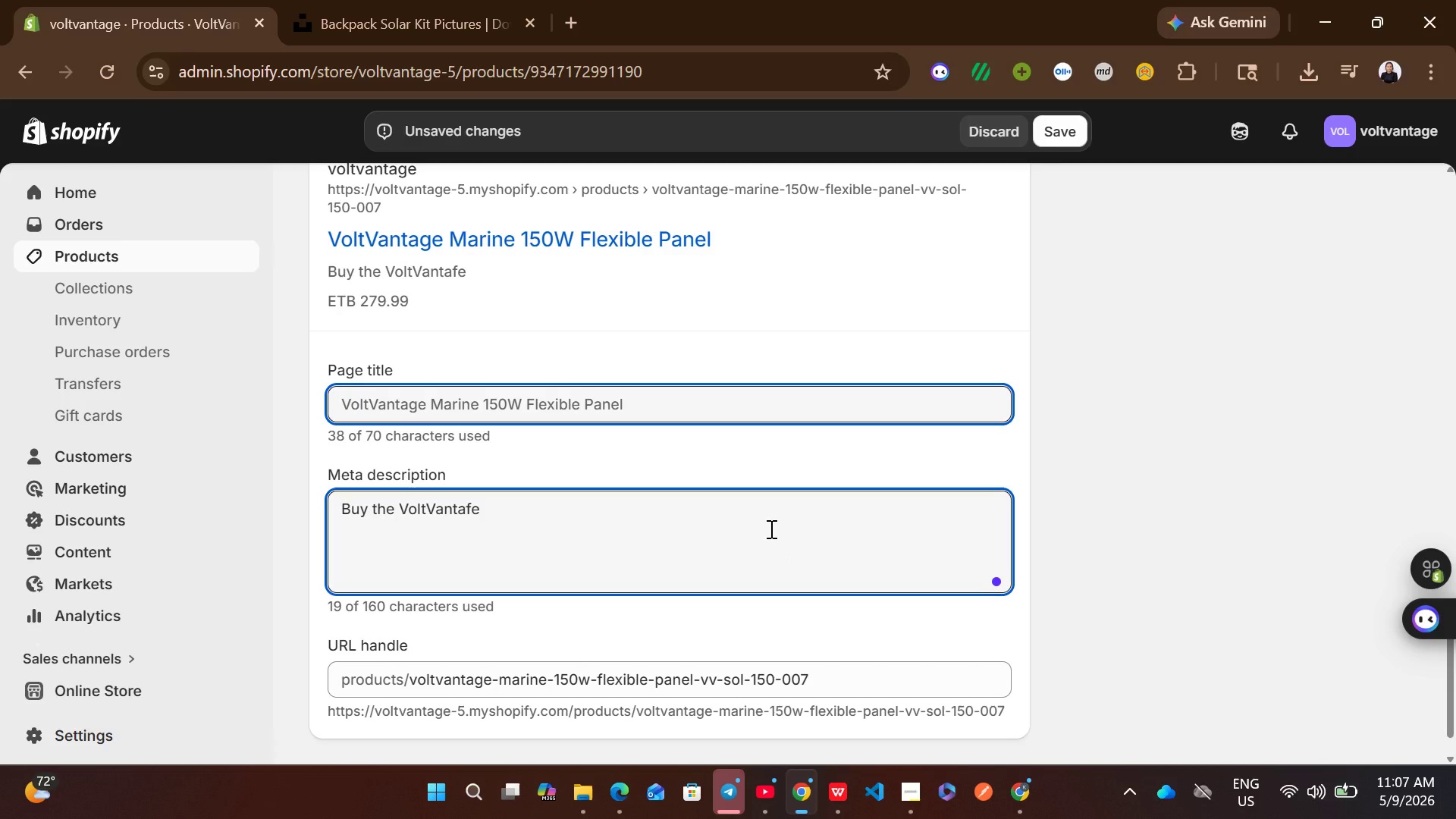 
key(Backspace)
key(Backspace)
type(ge Marine 150 )
key(Backspace)
type(W )
 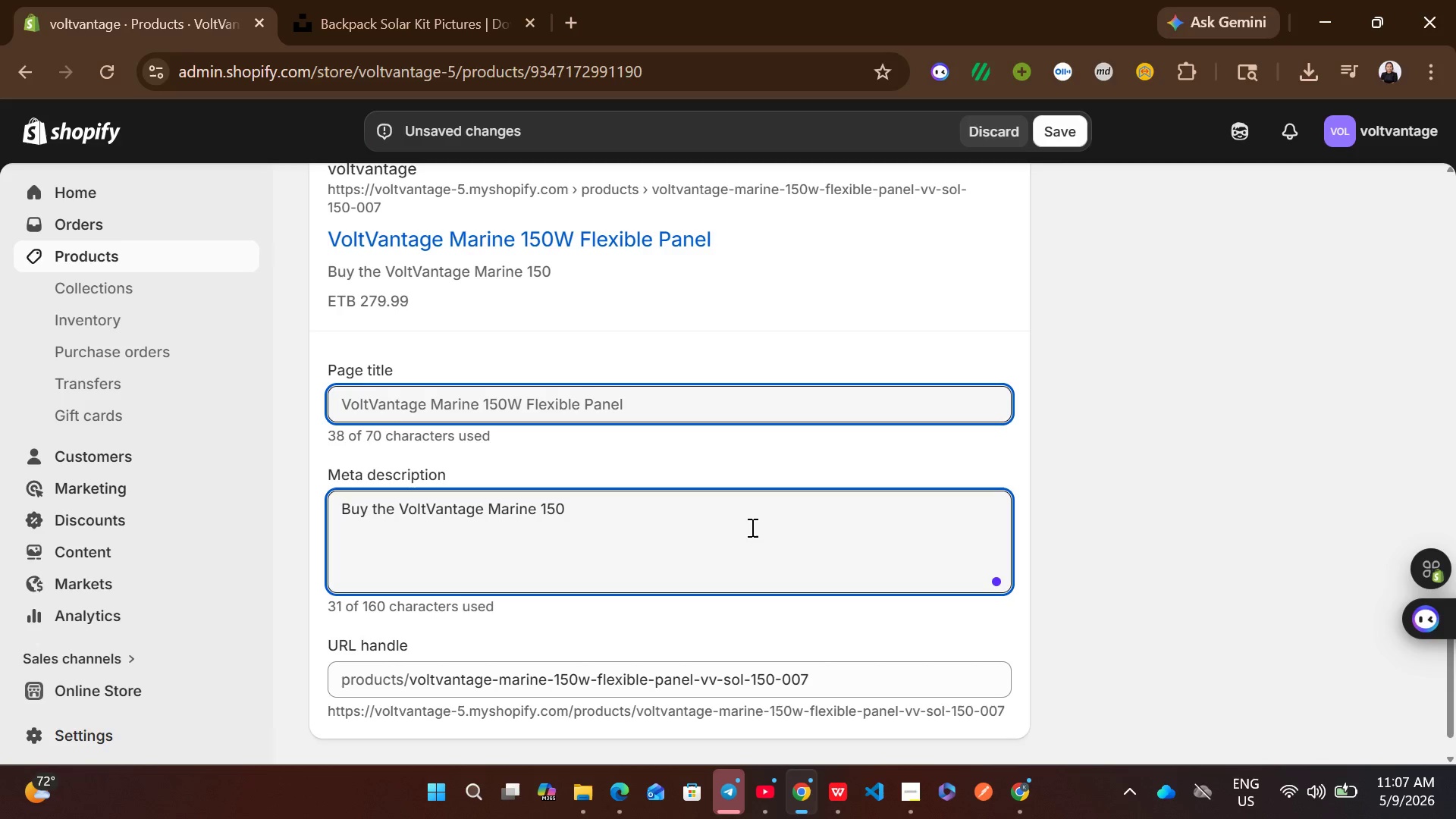 
left_click([725, 530])
 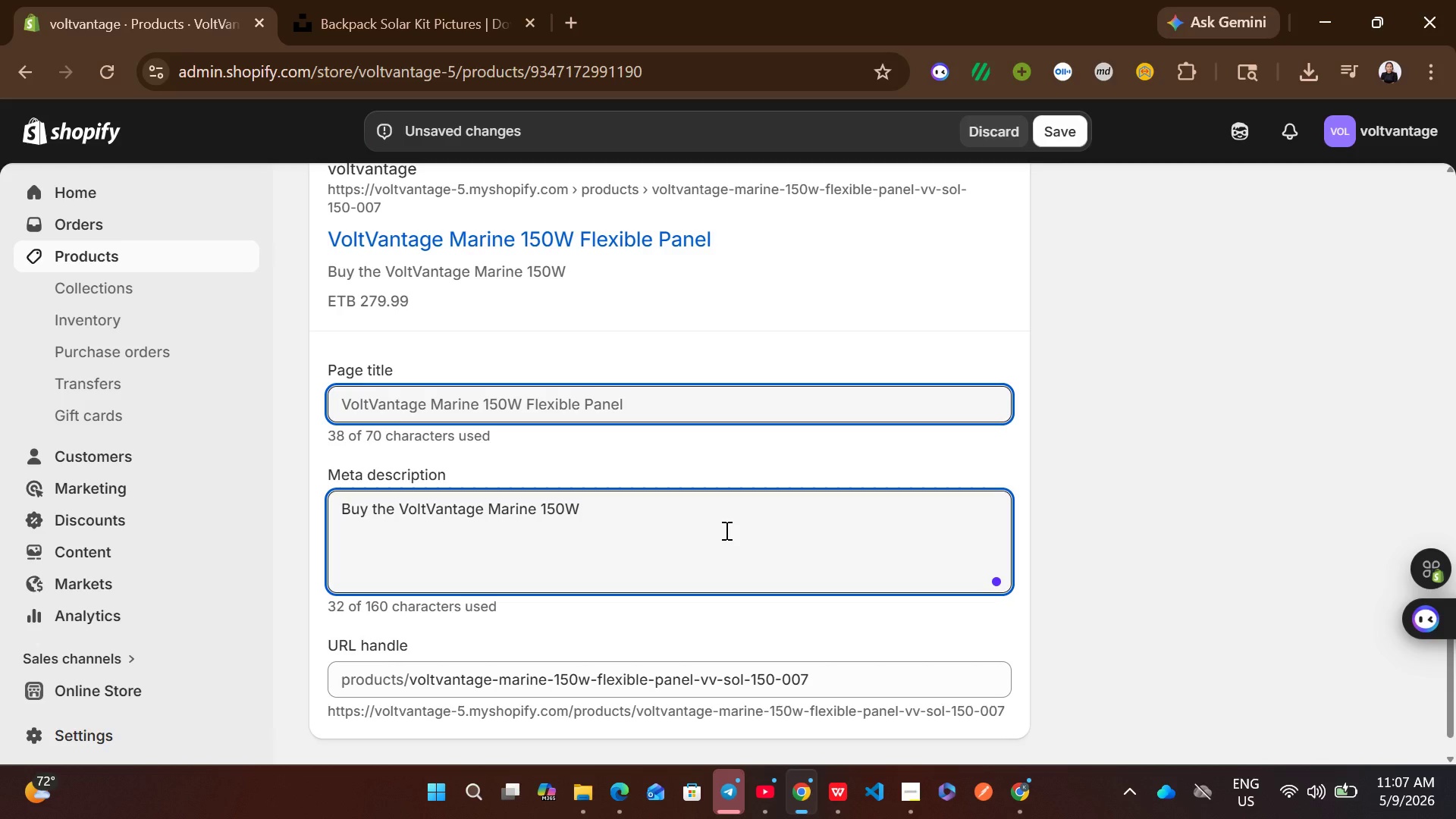 
type(Flexible Panel. 150W capacity with IP68 rating. perfect for van life, emergency )
 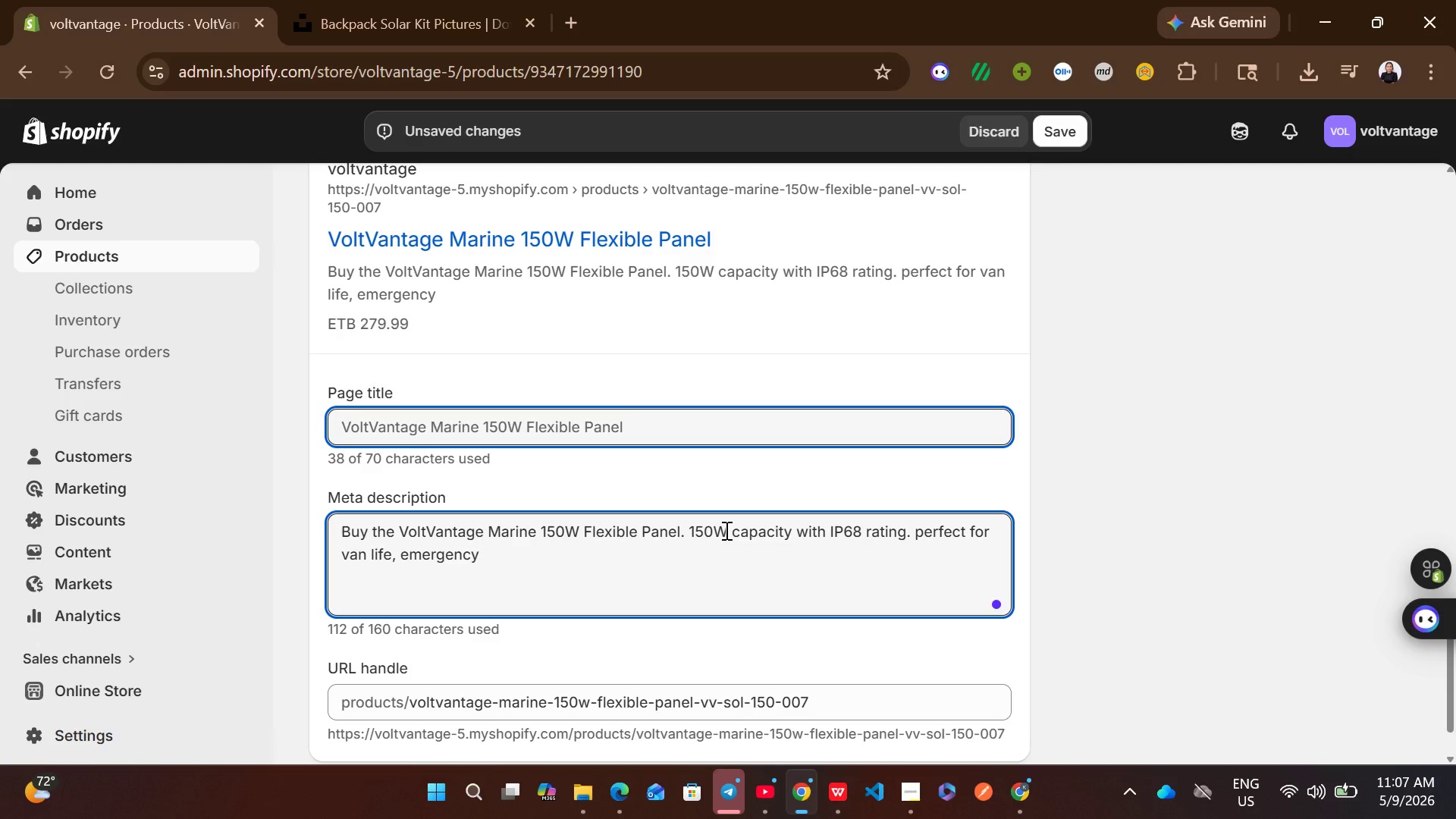 
type(EV backup )
key(Backspace)
type(, and off-grid power.)
 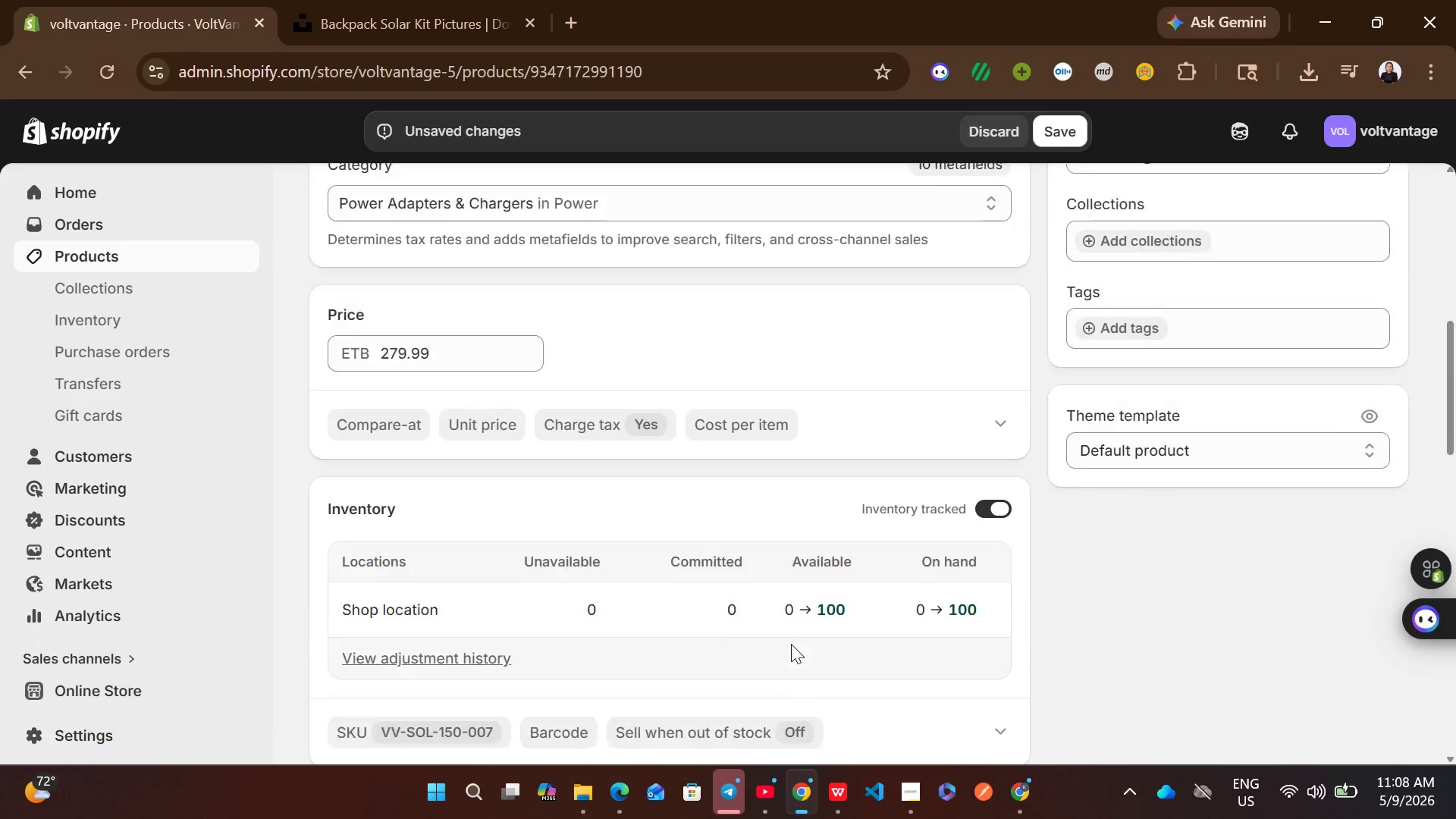 
wait(5.06)
 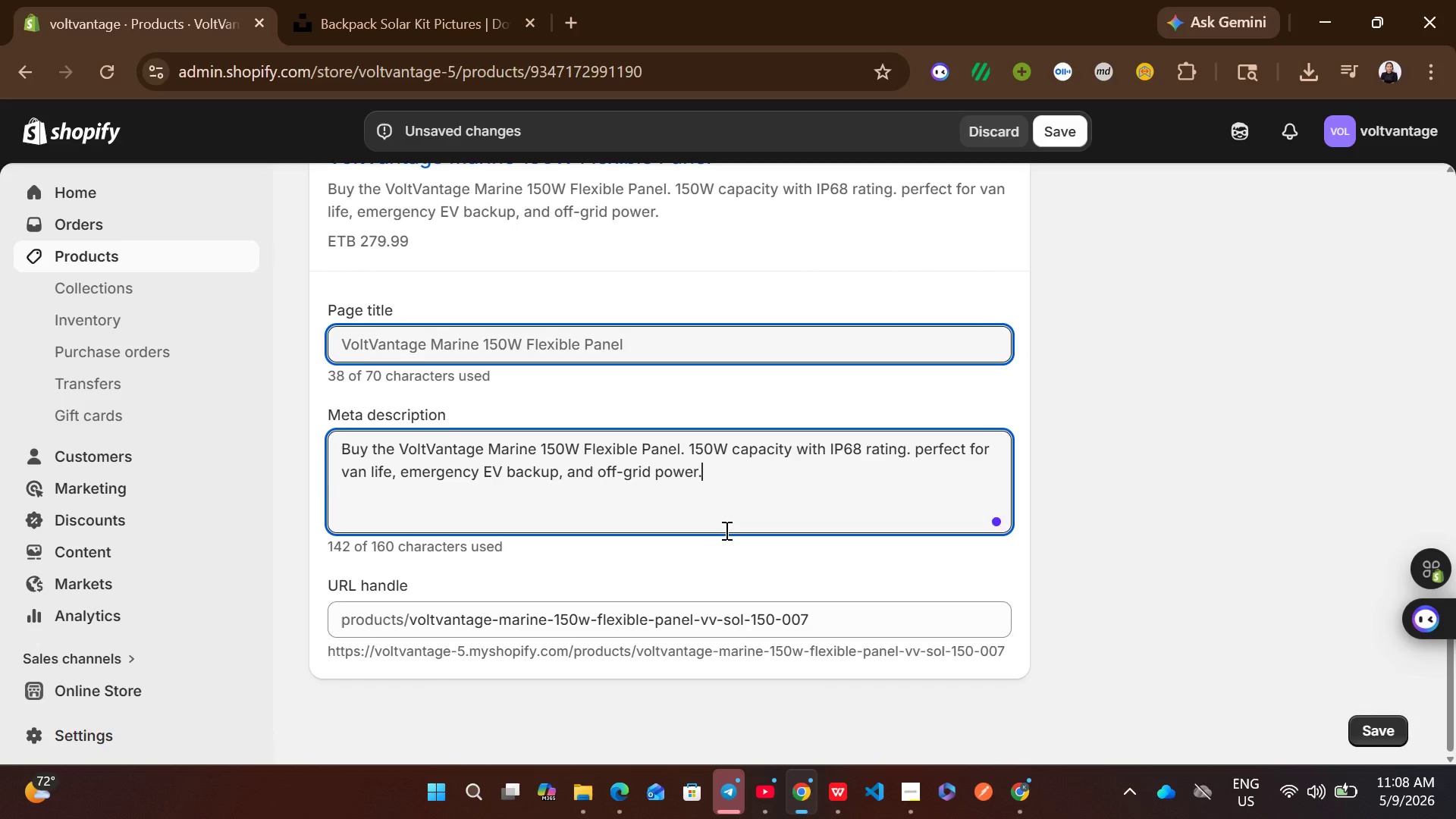 
left_click([652, 524])
 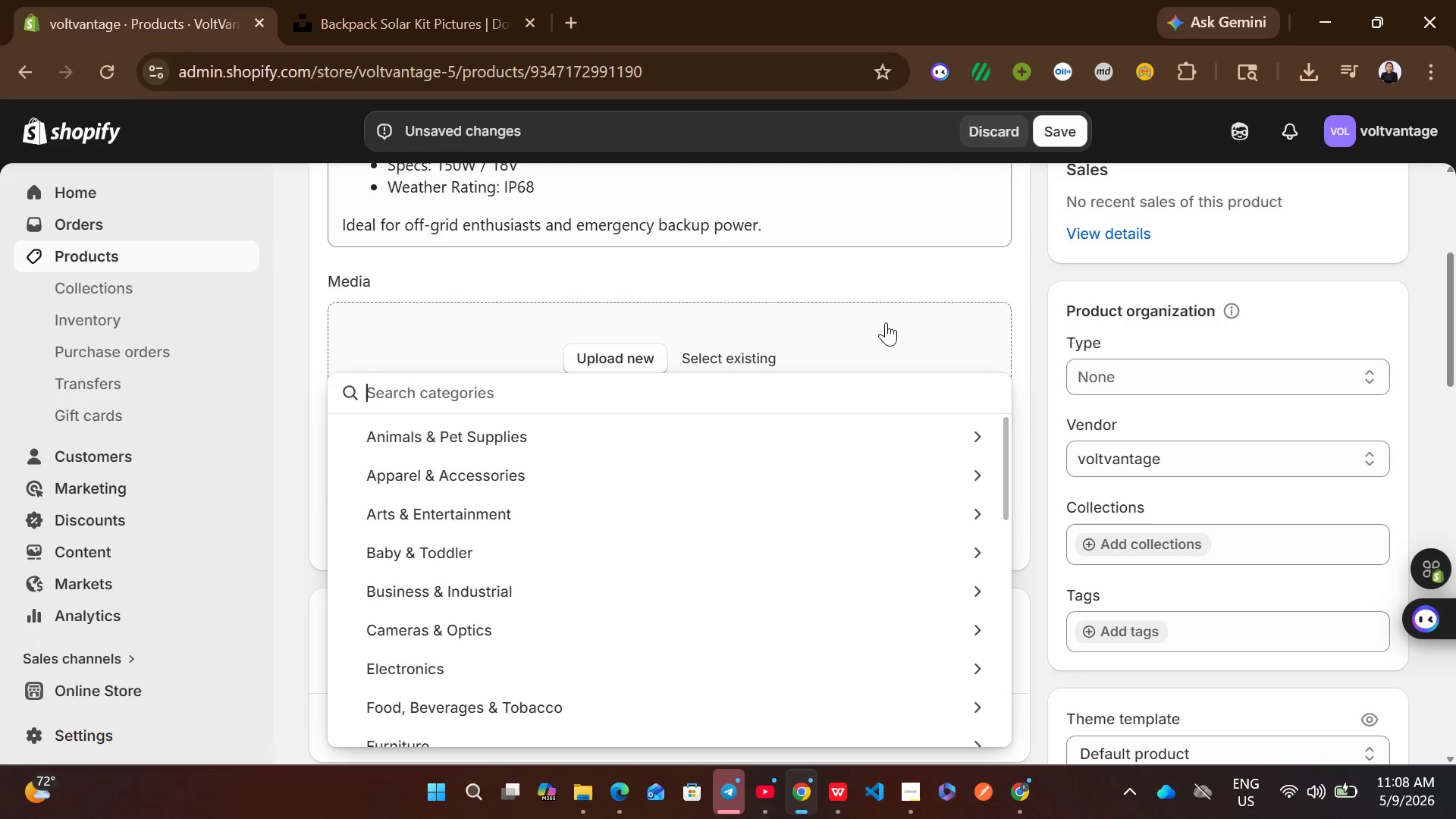 
left_click([873, 269])
 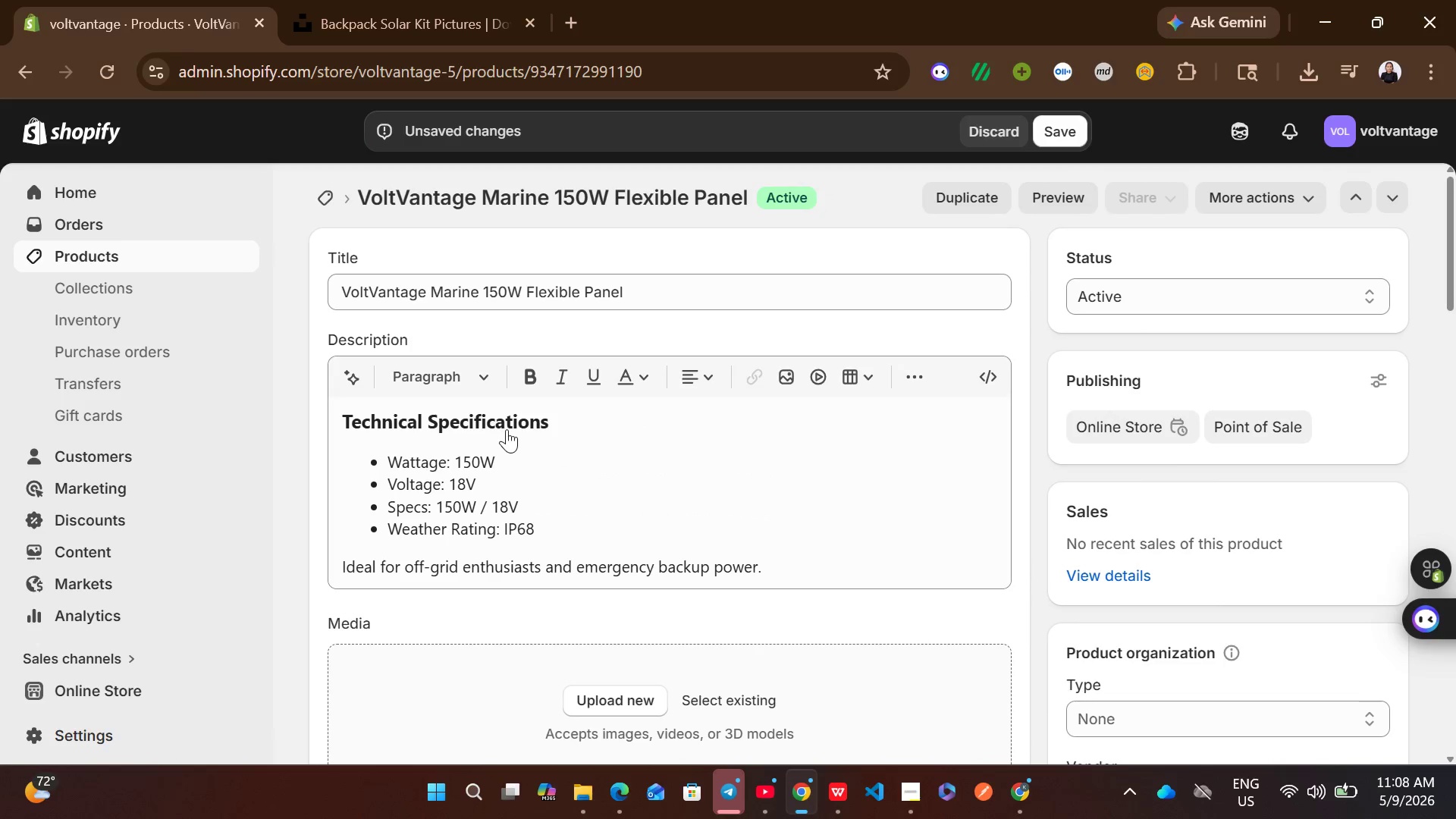 
left_click([563, 308])
 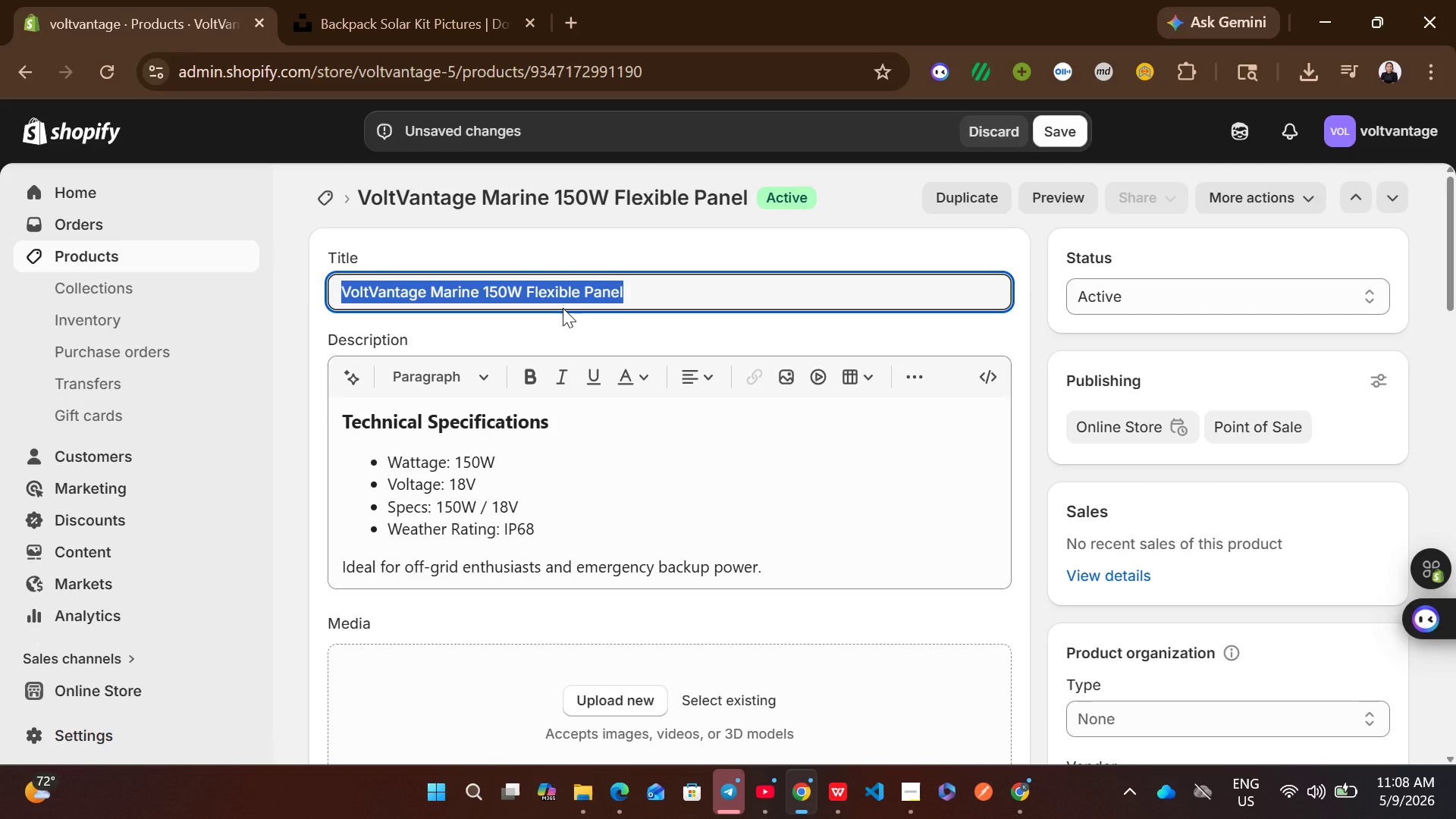 
key(Control+C)
 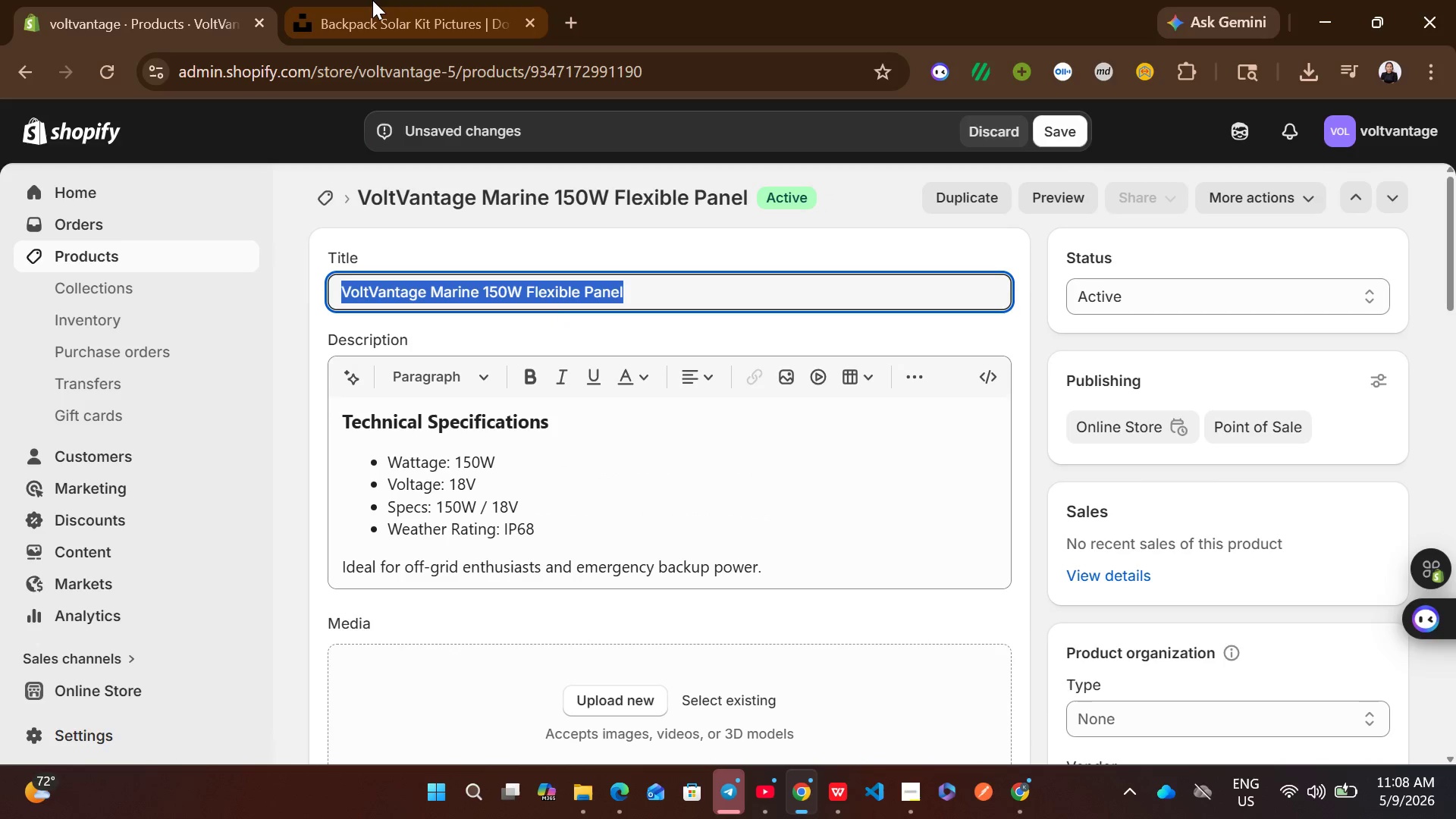 
left_click([372, 0])
 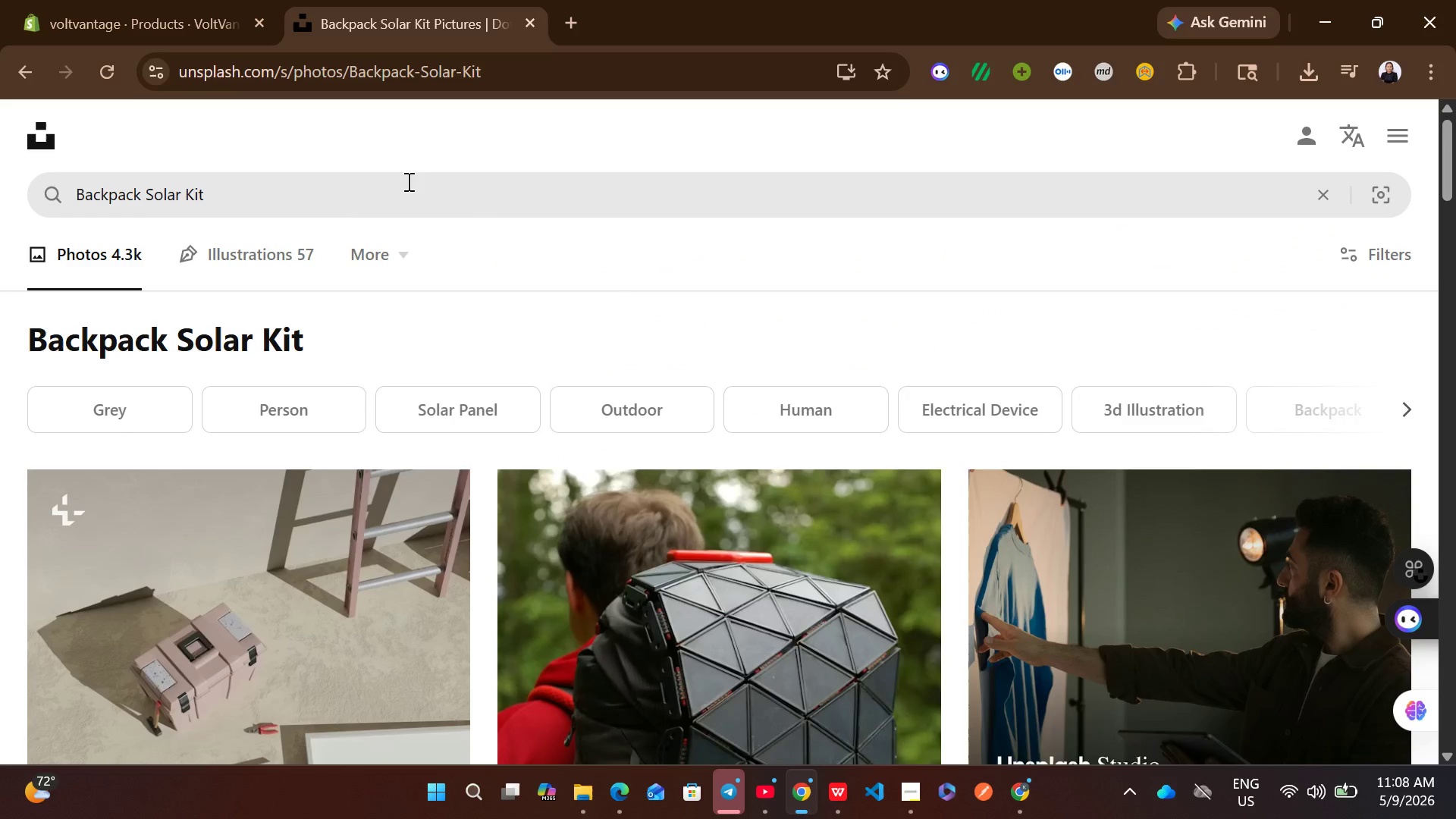 
key(Control+A)
 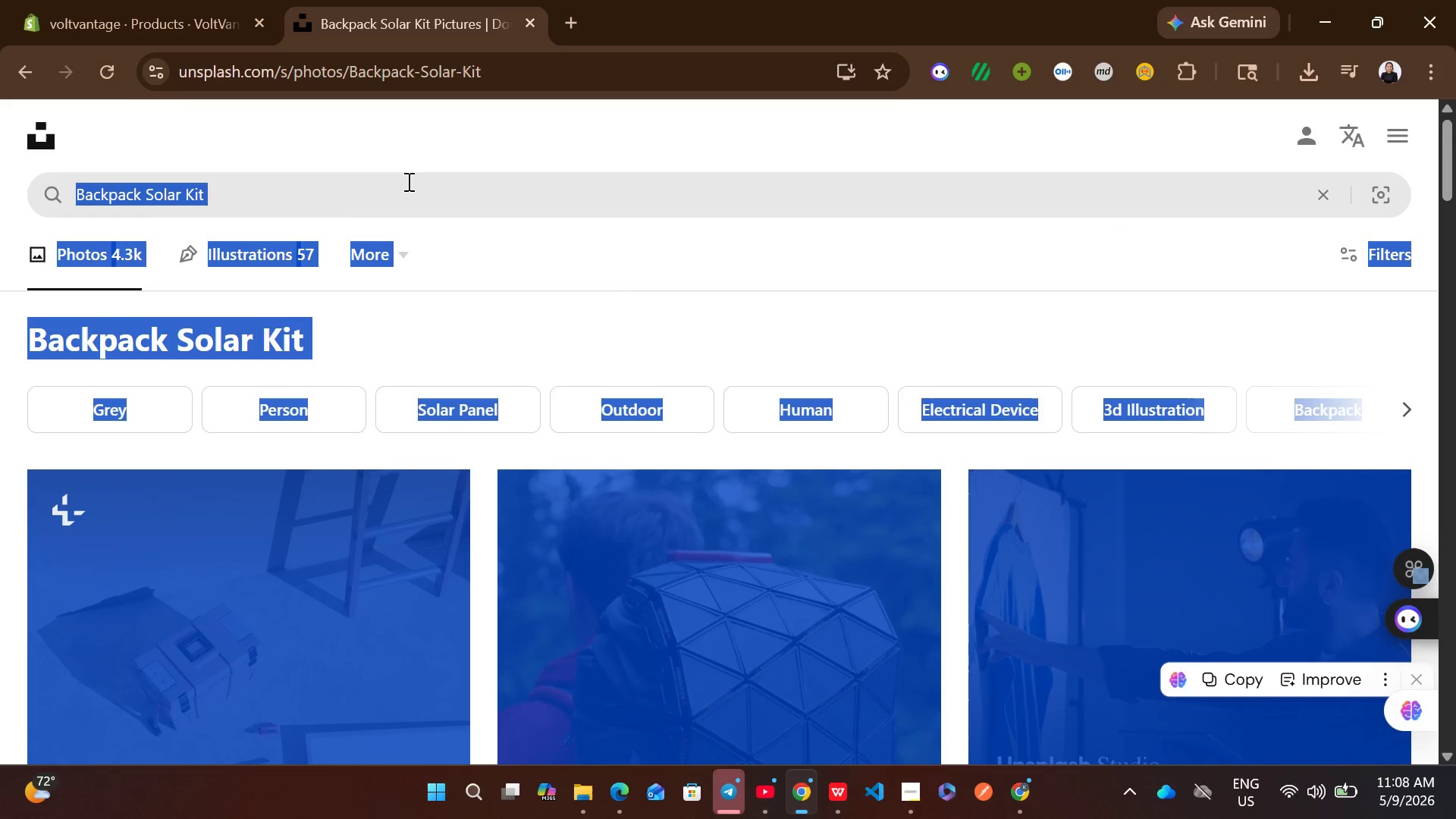 
left_click([407, 181])
 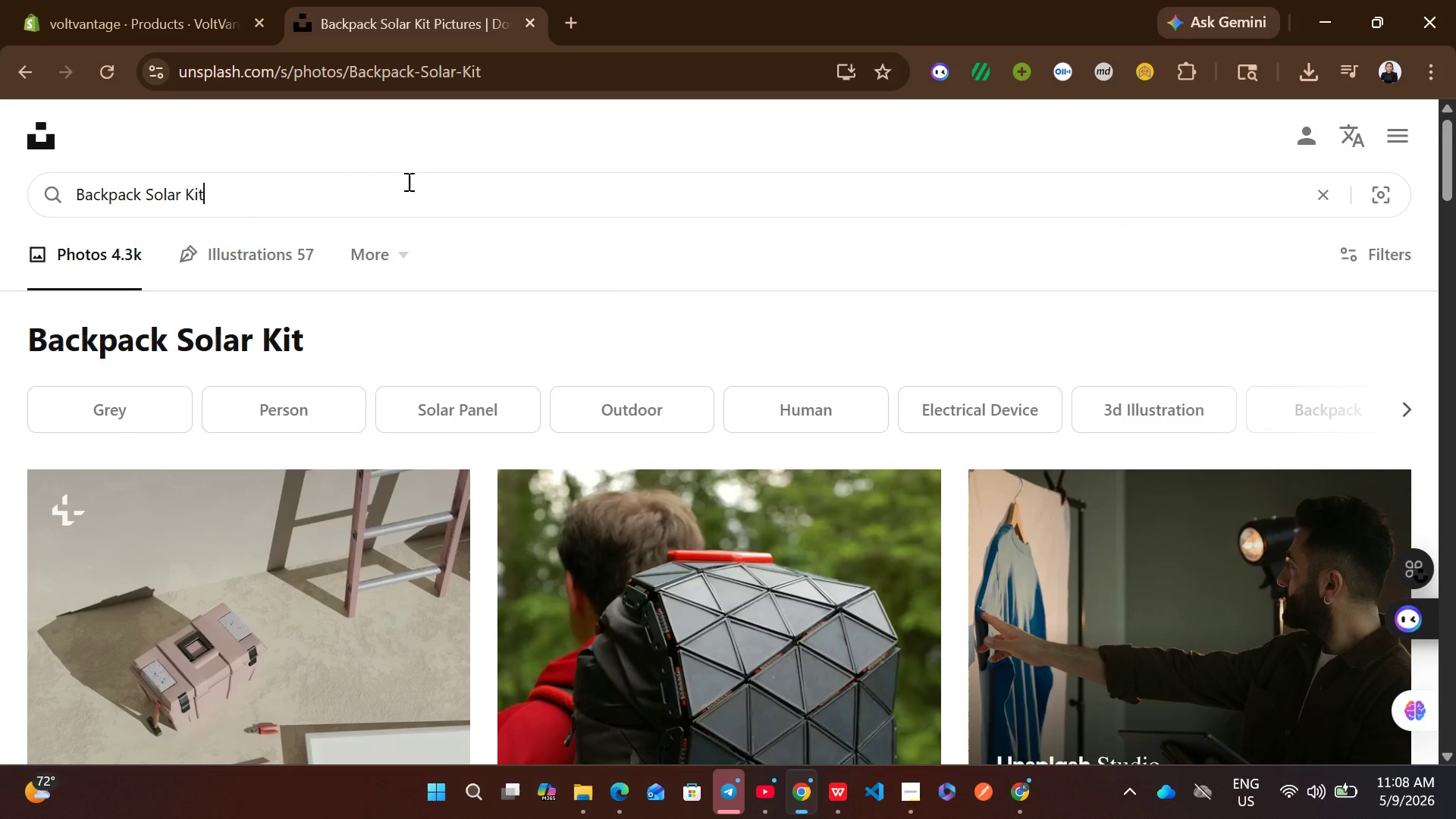 
key(Control+ControlLeft)
 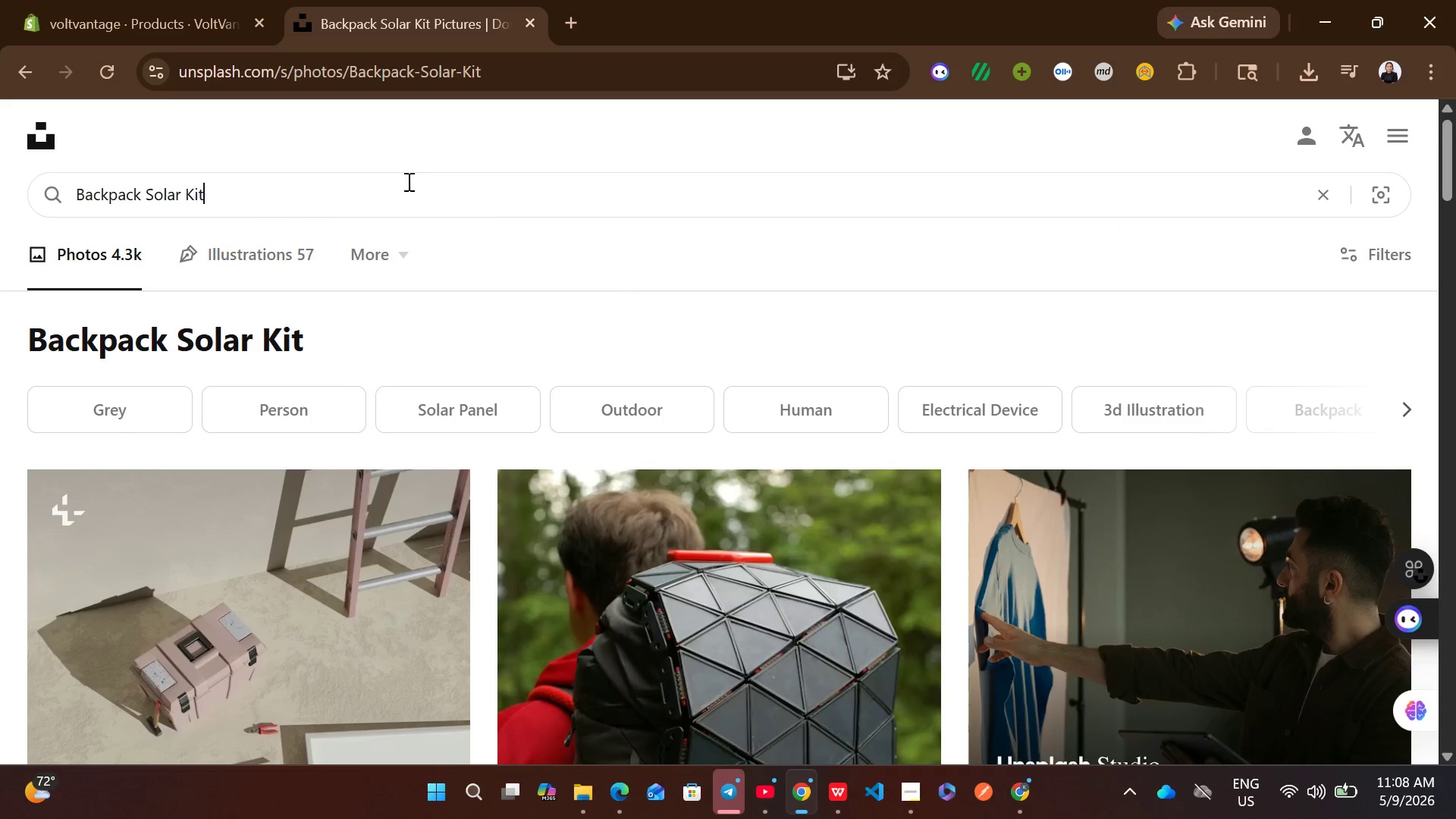 
key(Control+A)
 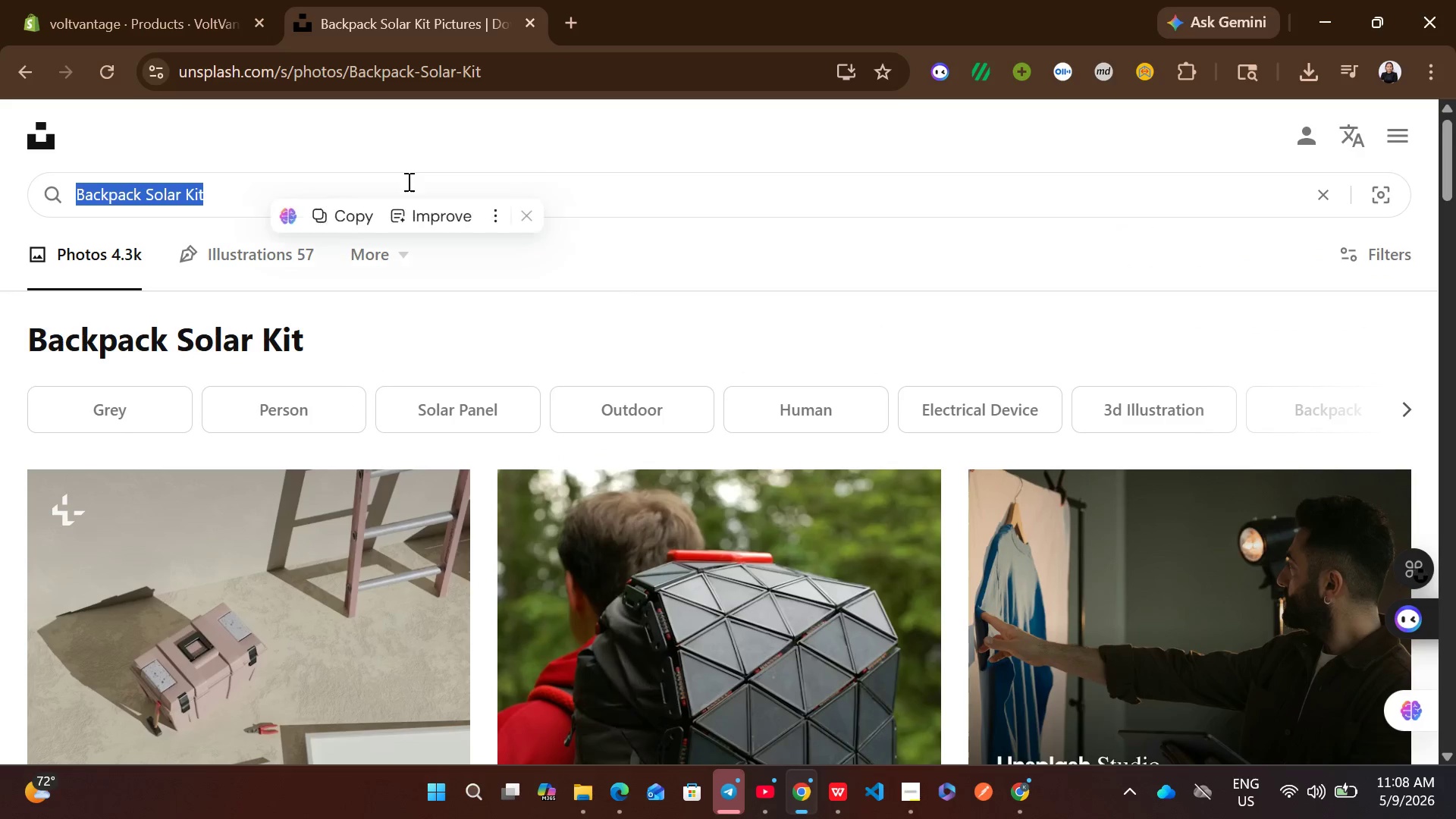 
key(Control+ControlLeft)
 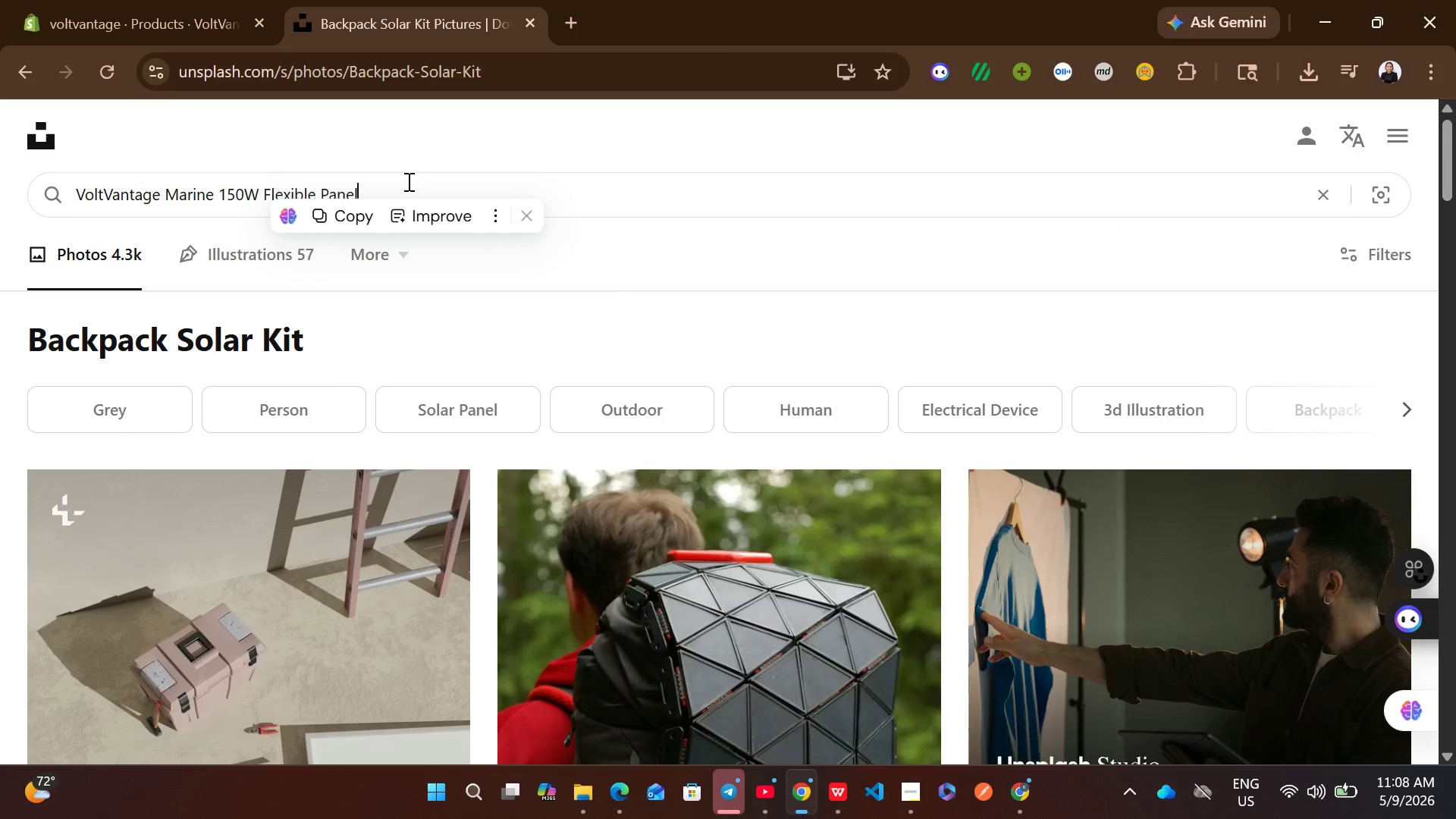 
key(Control+V)
 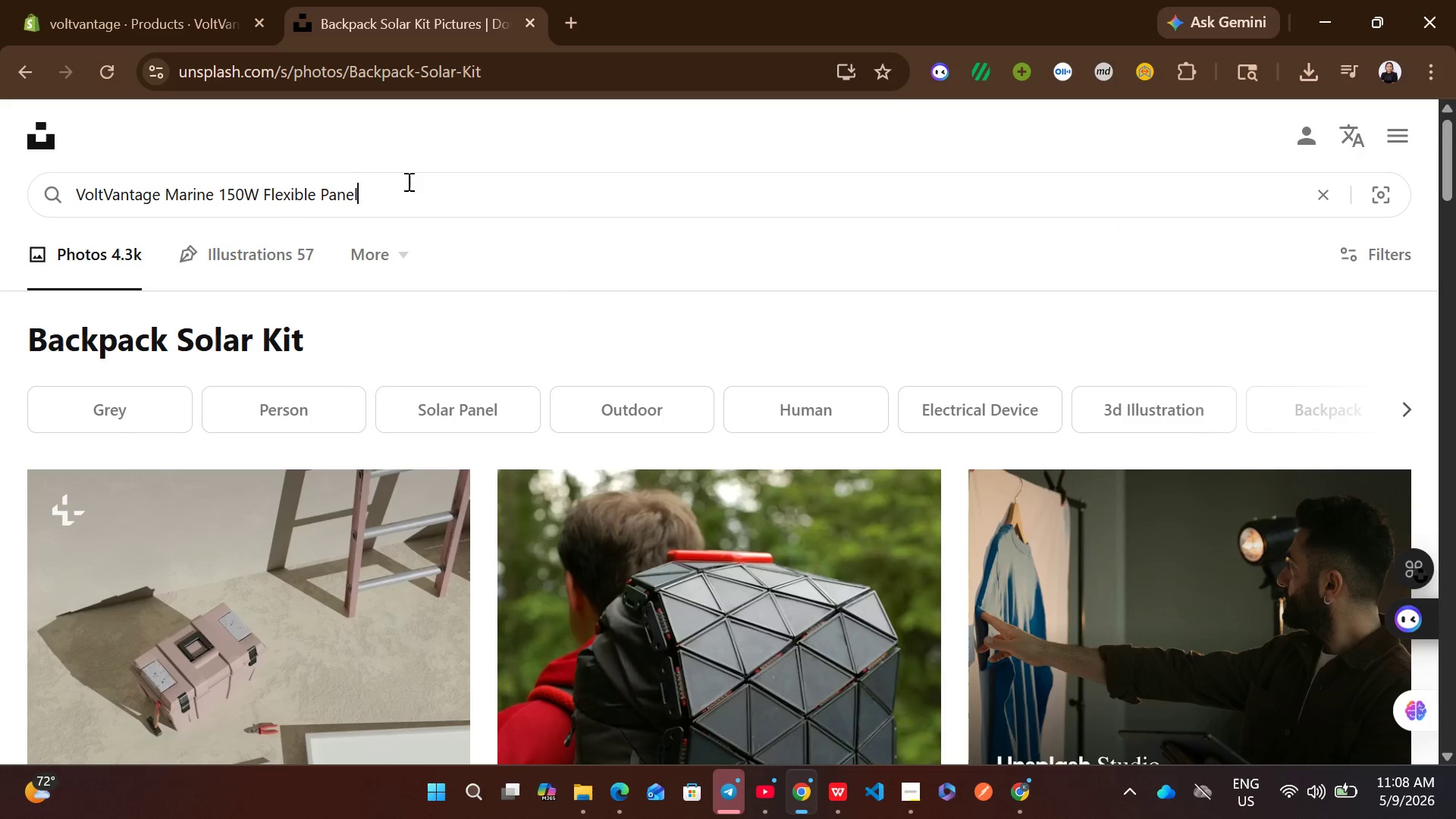 
key(Enter)
 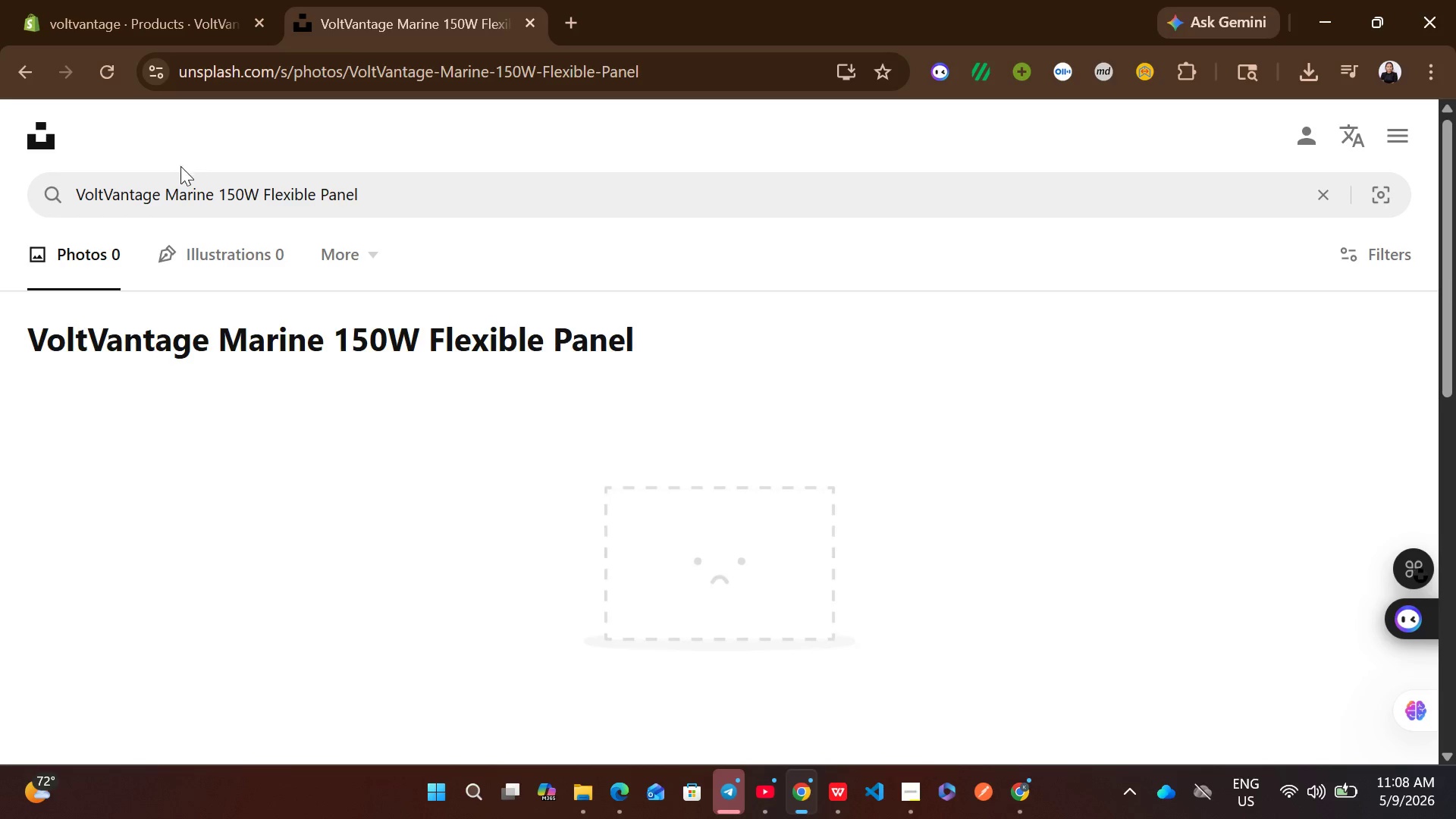 
left_click([171, 184])
 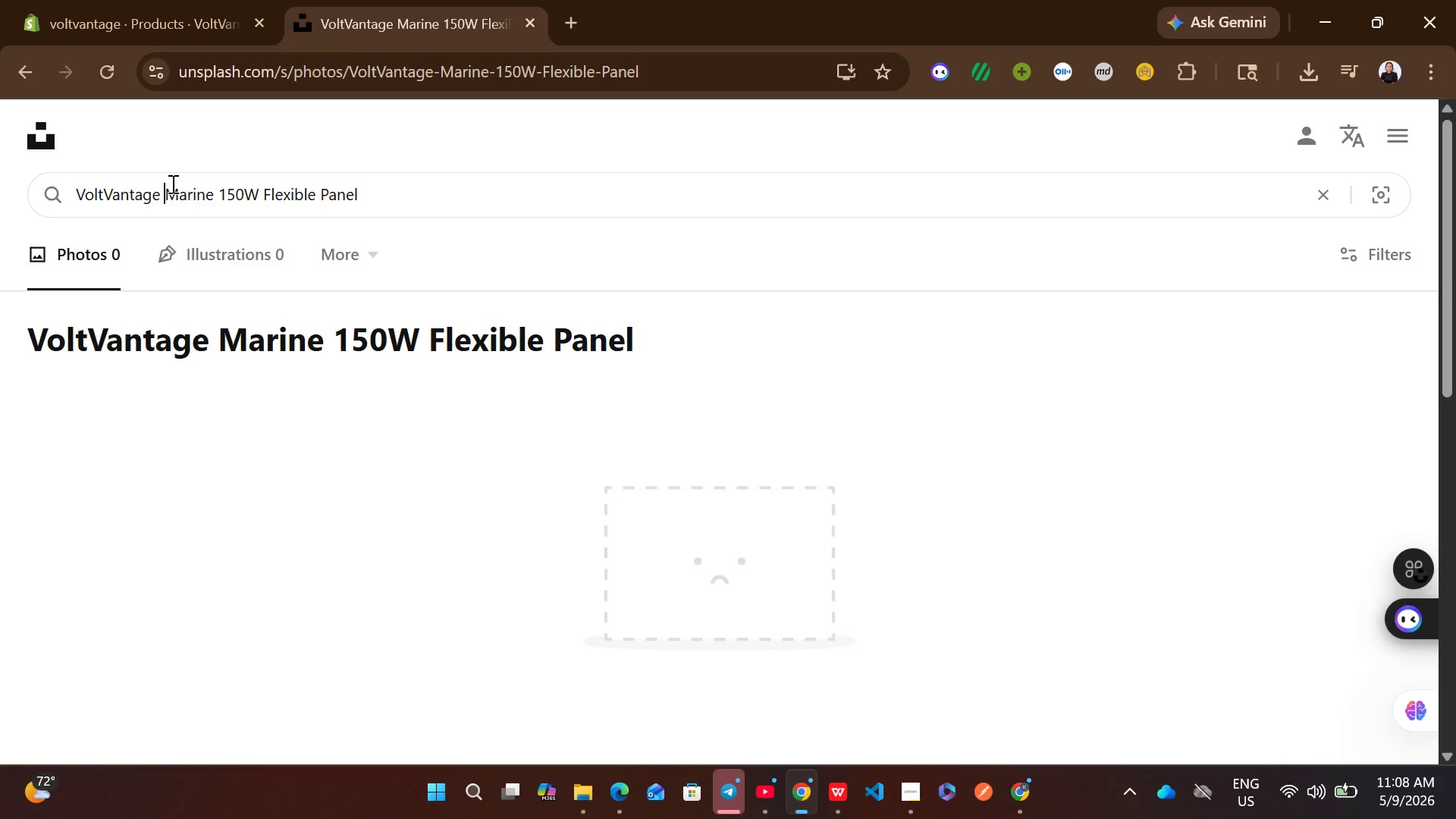 
hold_key(key=Backspace, duration=0.98)
 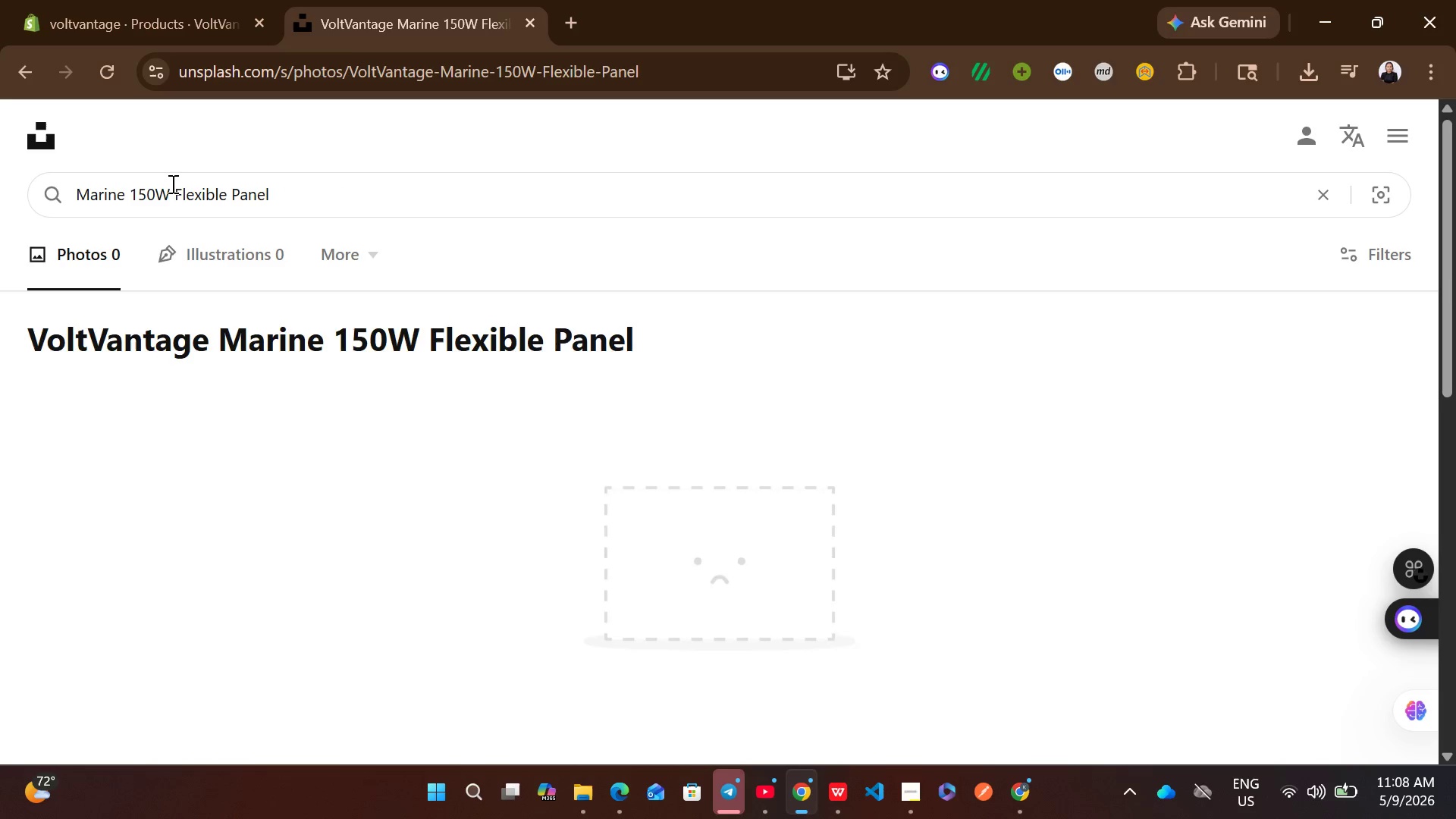 
left_click([171, 184])
 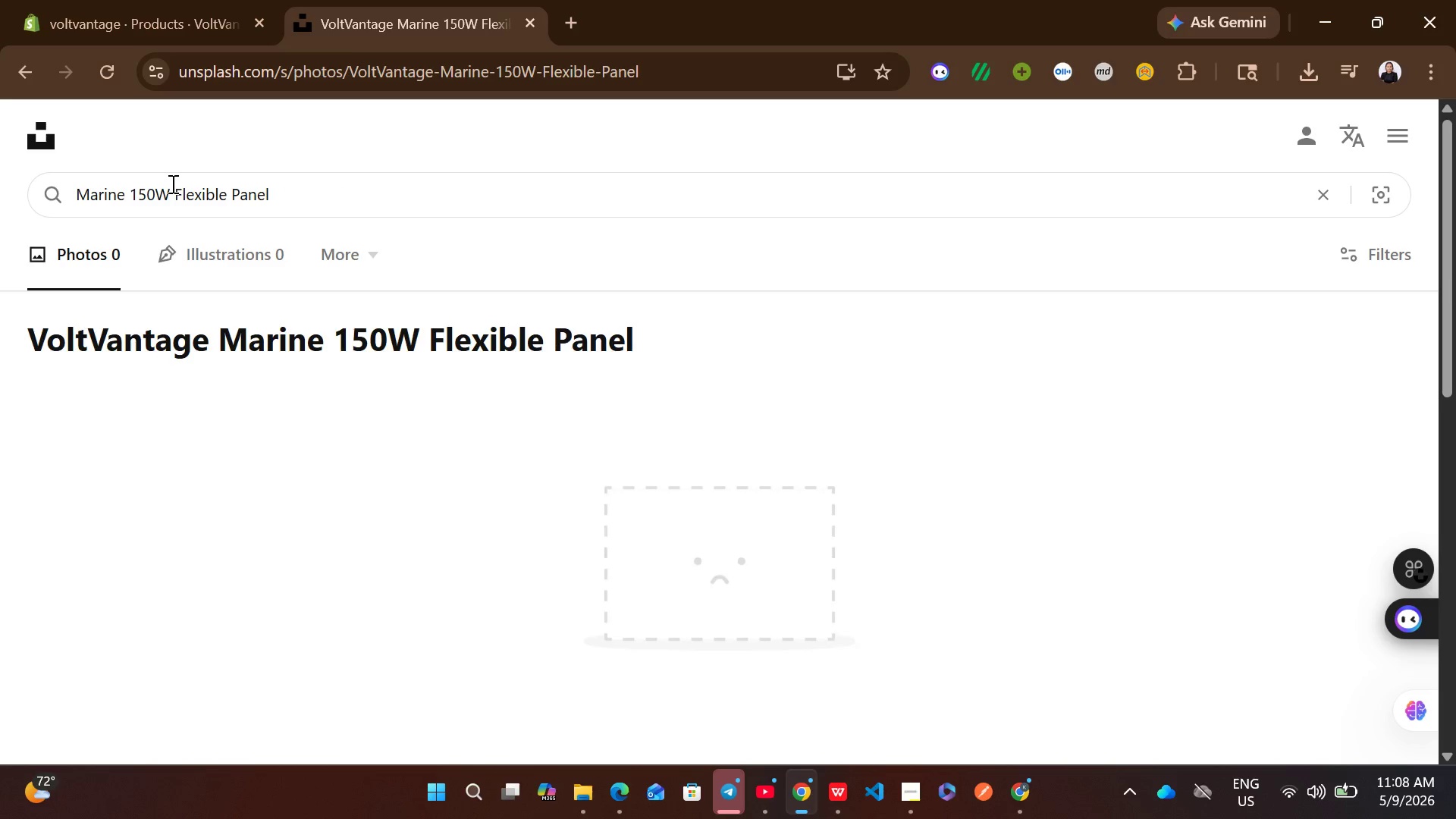 
key(Backspace)
 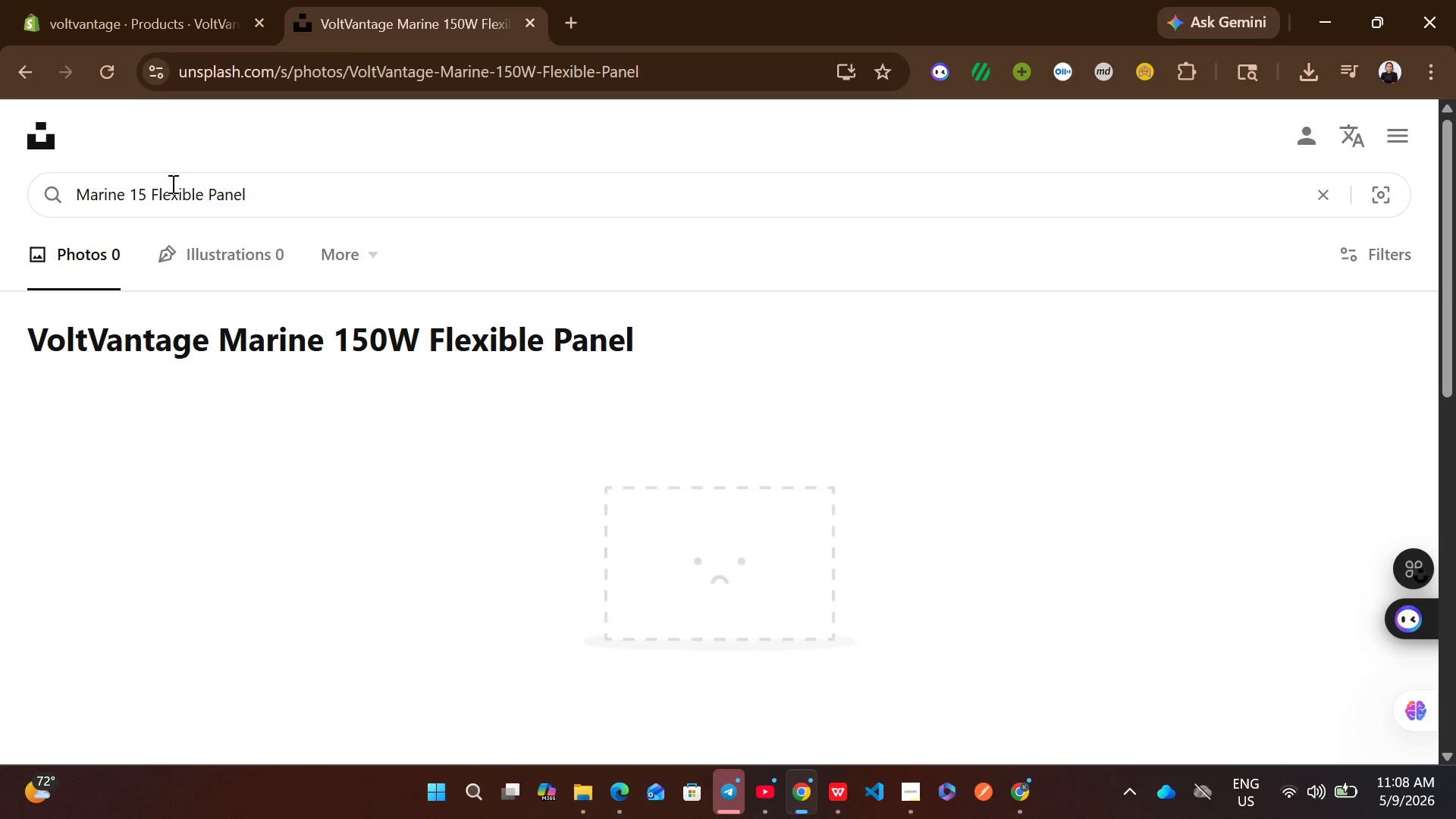 
key(Backspace)
 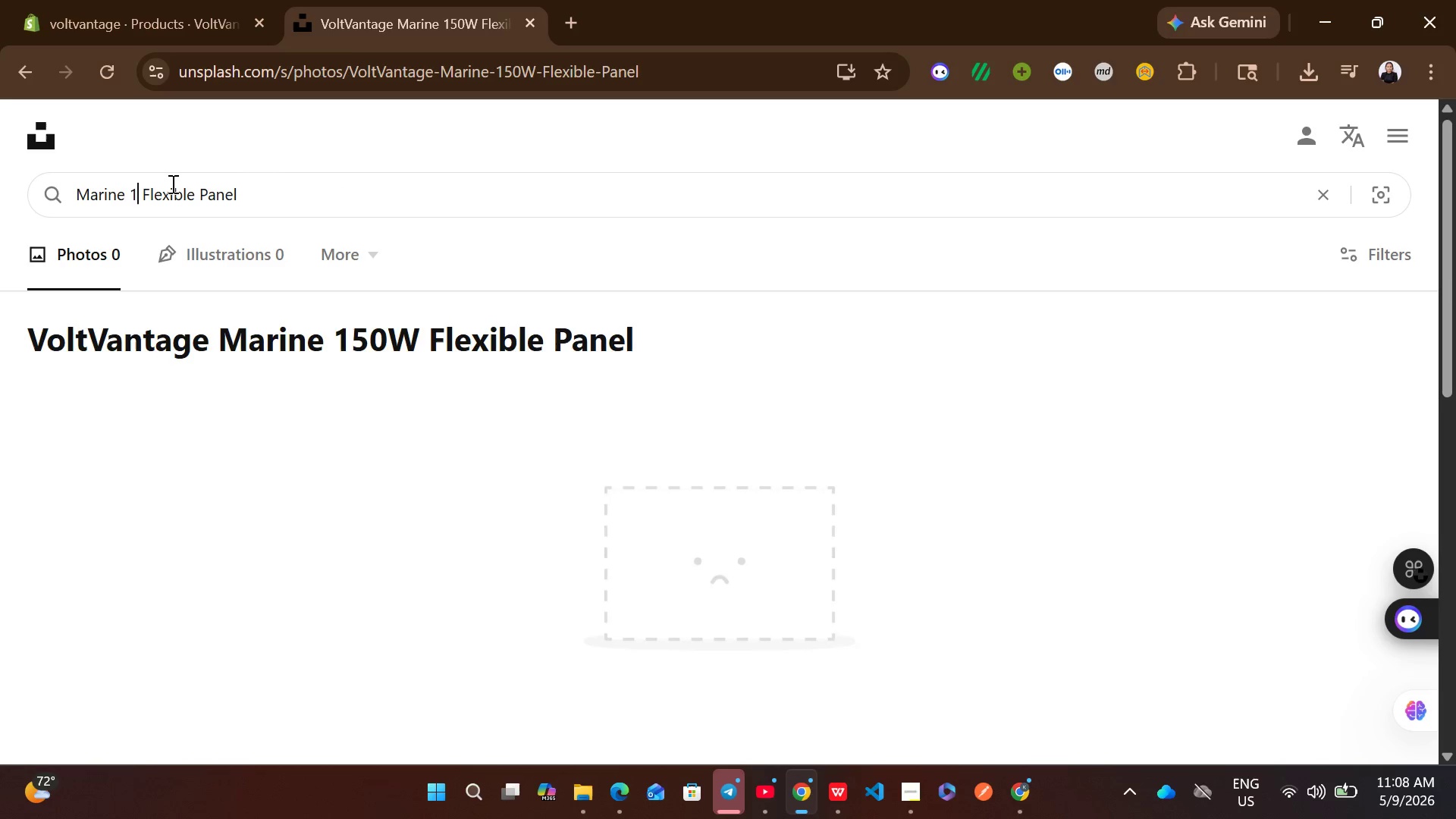 
key(Backspace)
 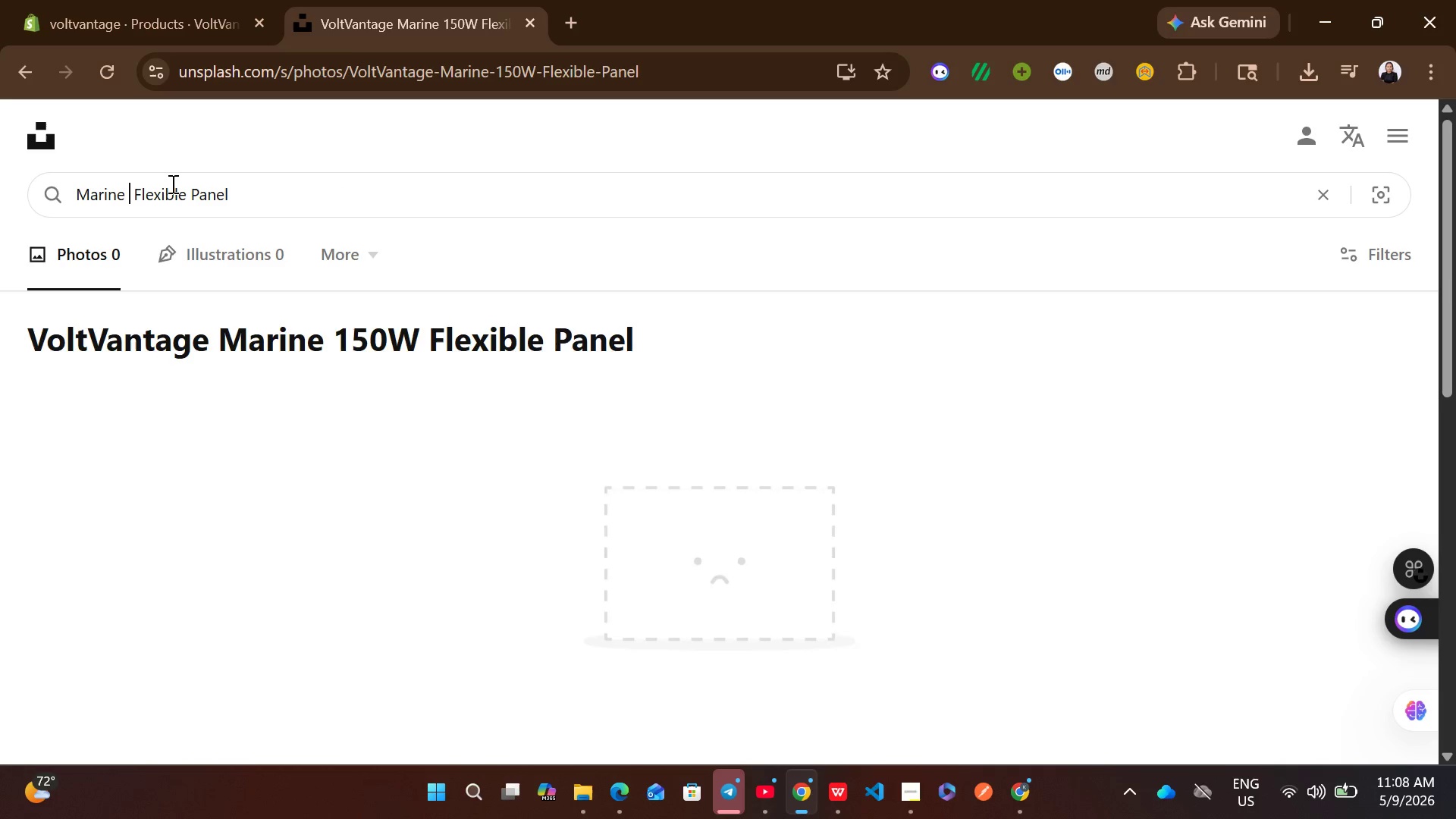 
key(Backspace)
 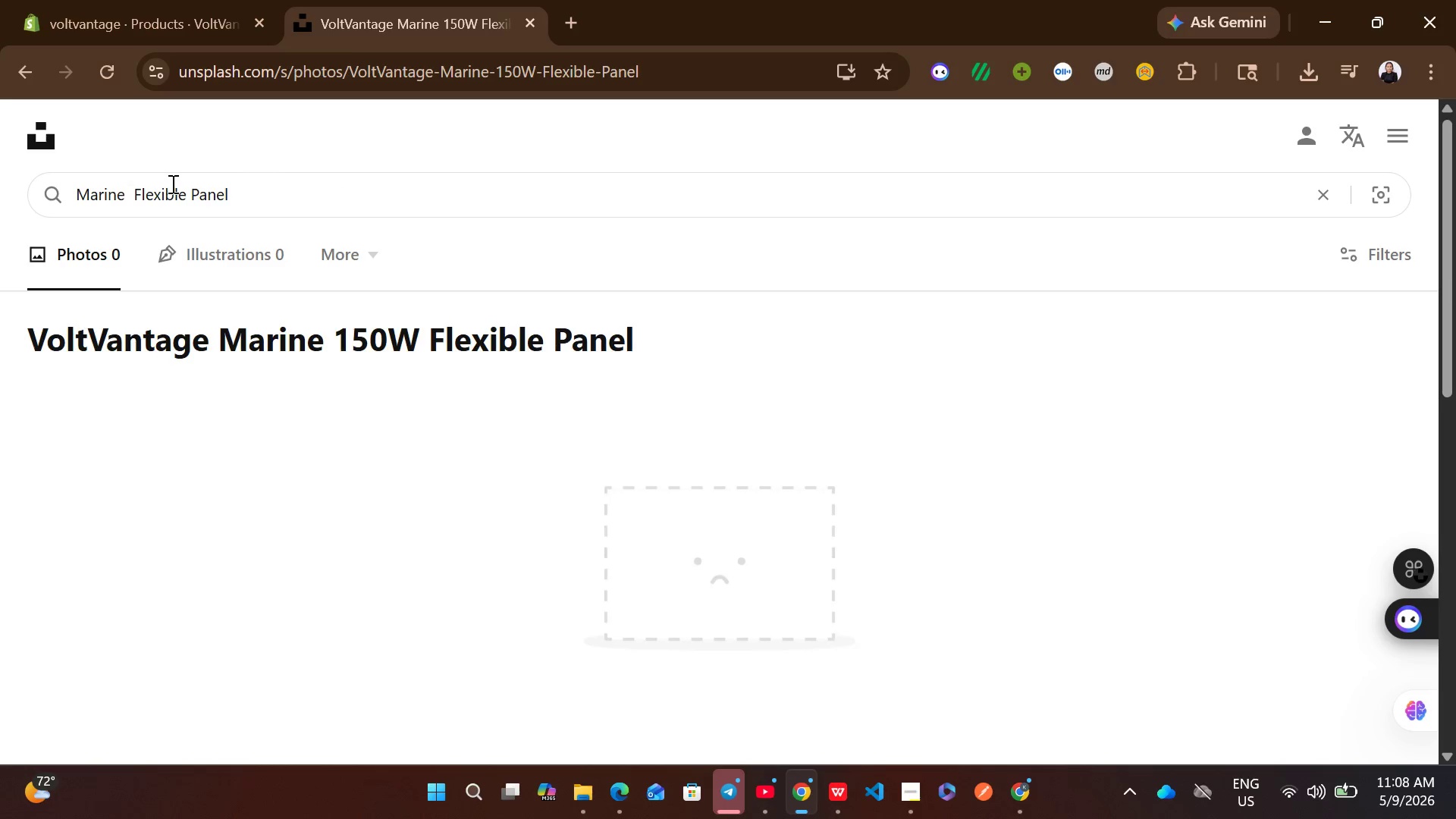 
key(Backspace)
 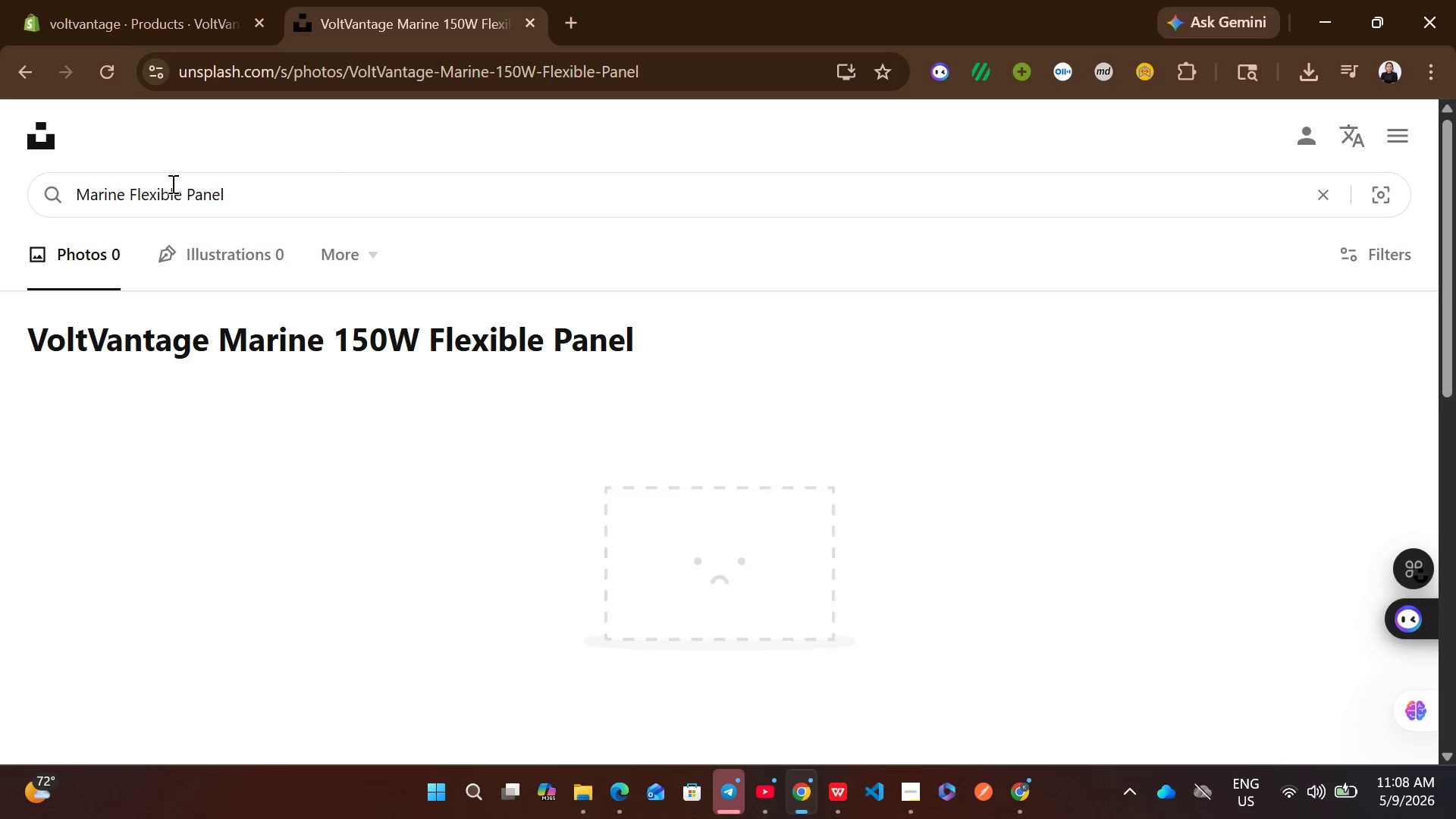 
key(Enter)
 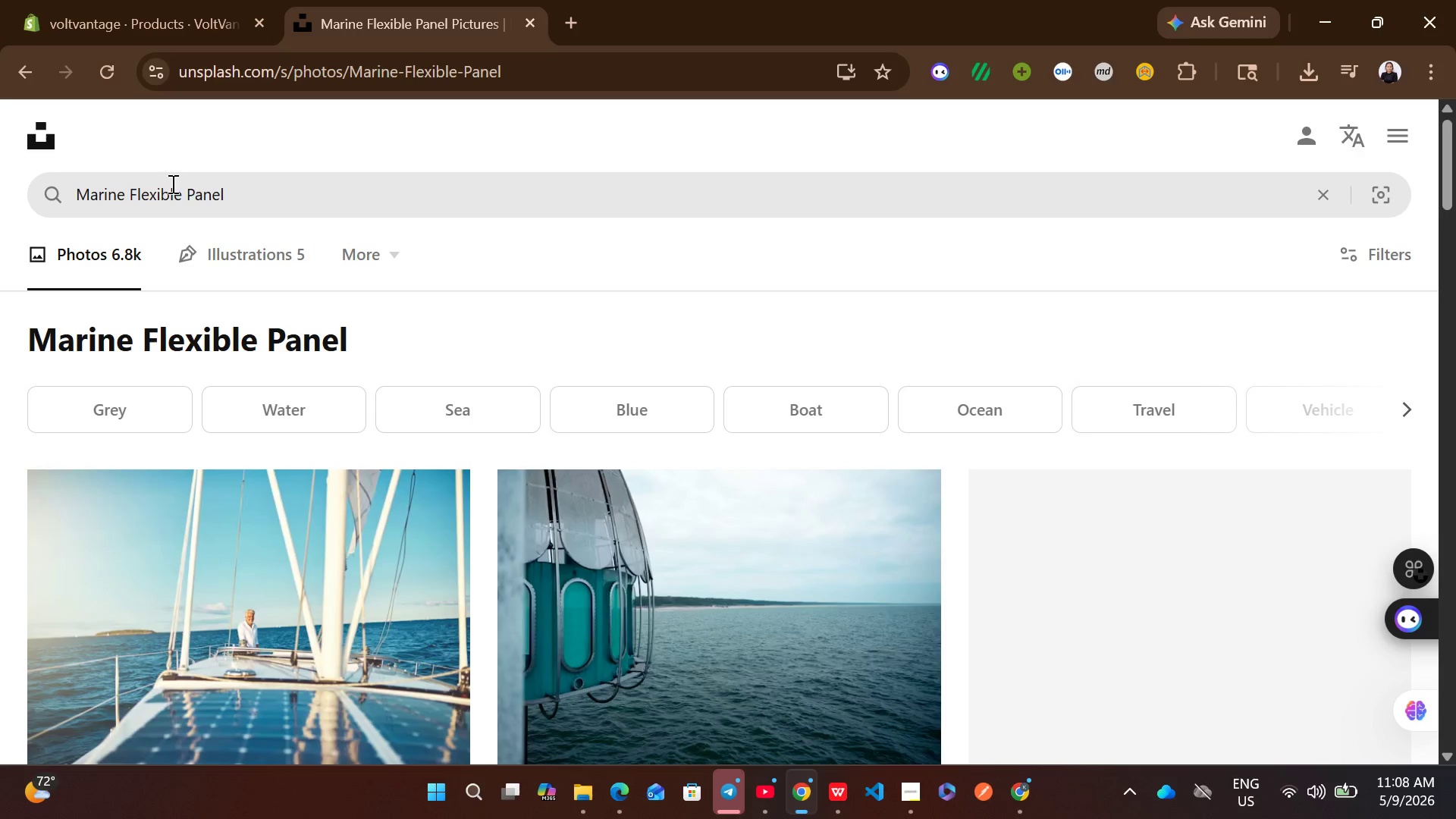 
mouse_move([528, 581])
 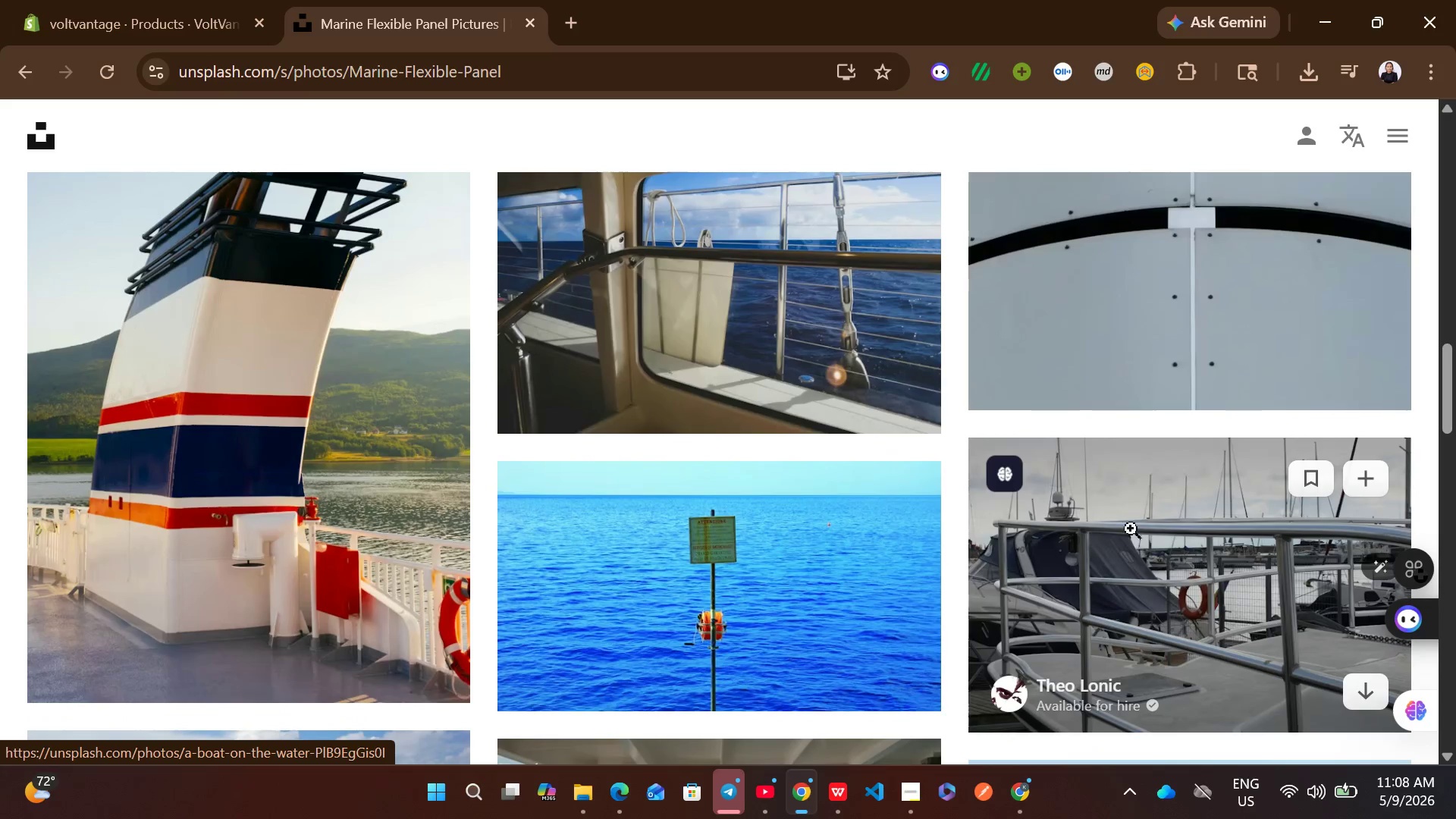 
wait(6.01)
 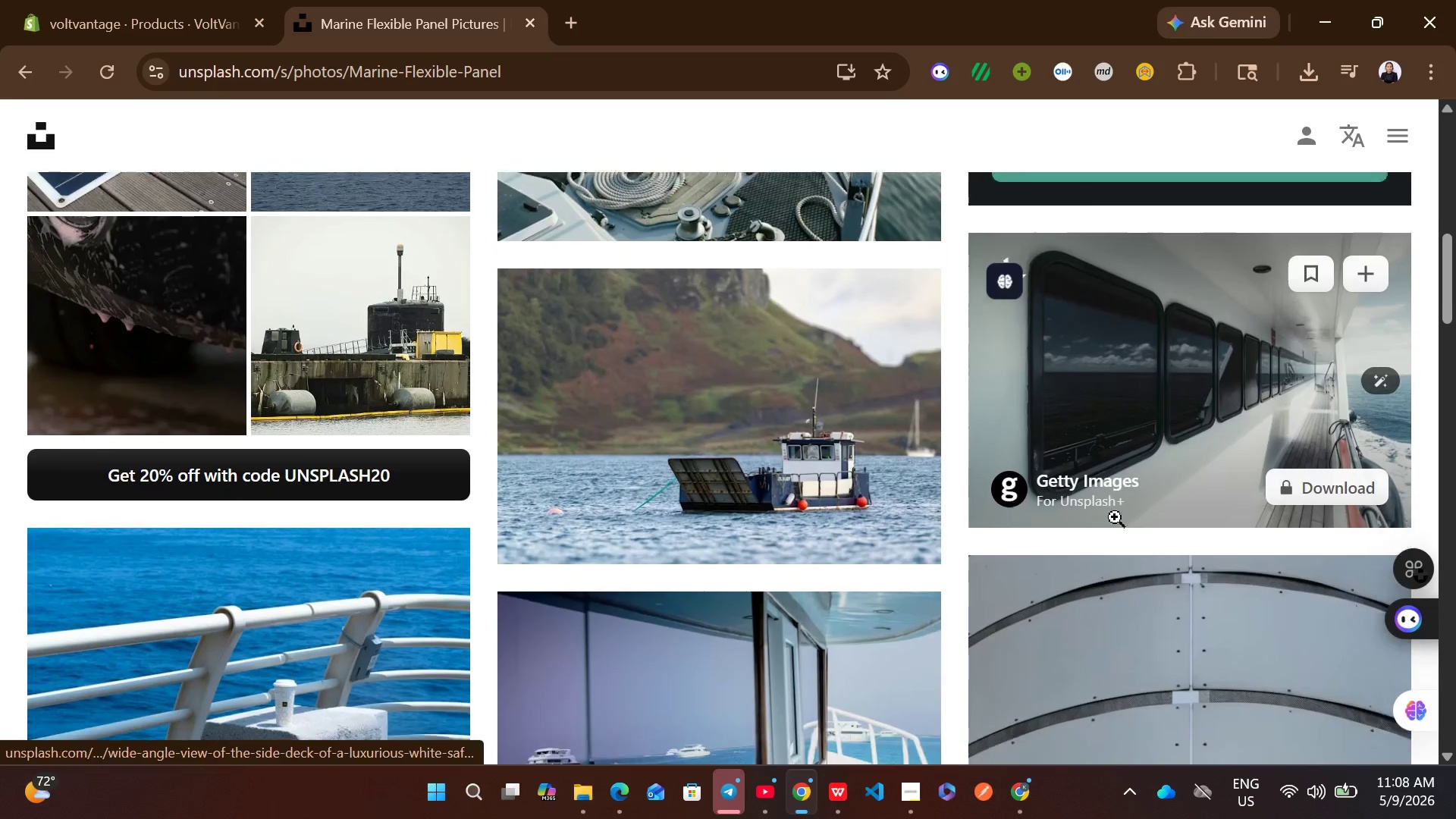 
left_click([1363, 562])
 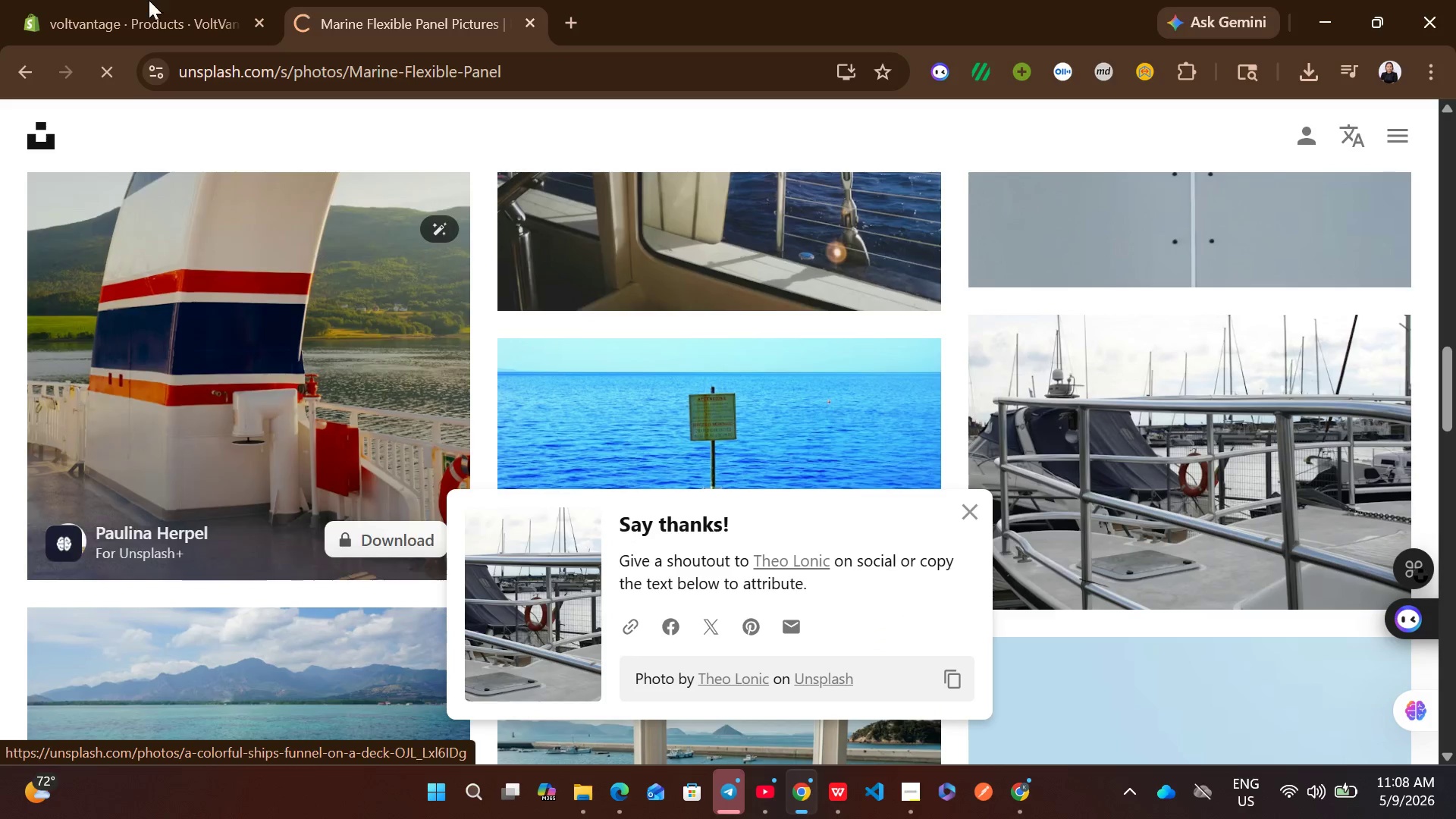 
left_click([87, 0])
 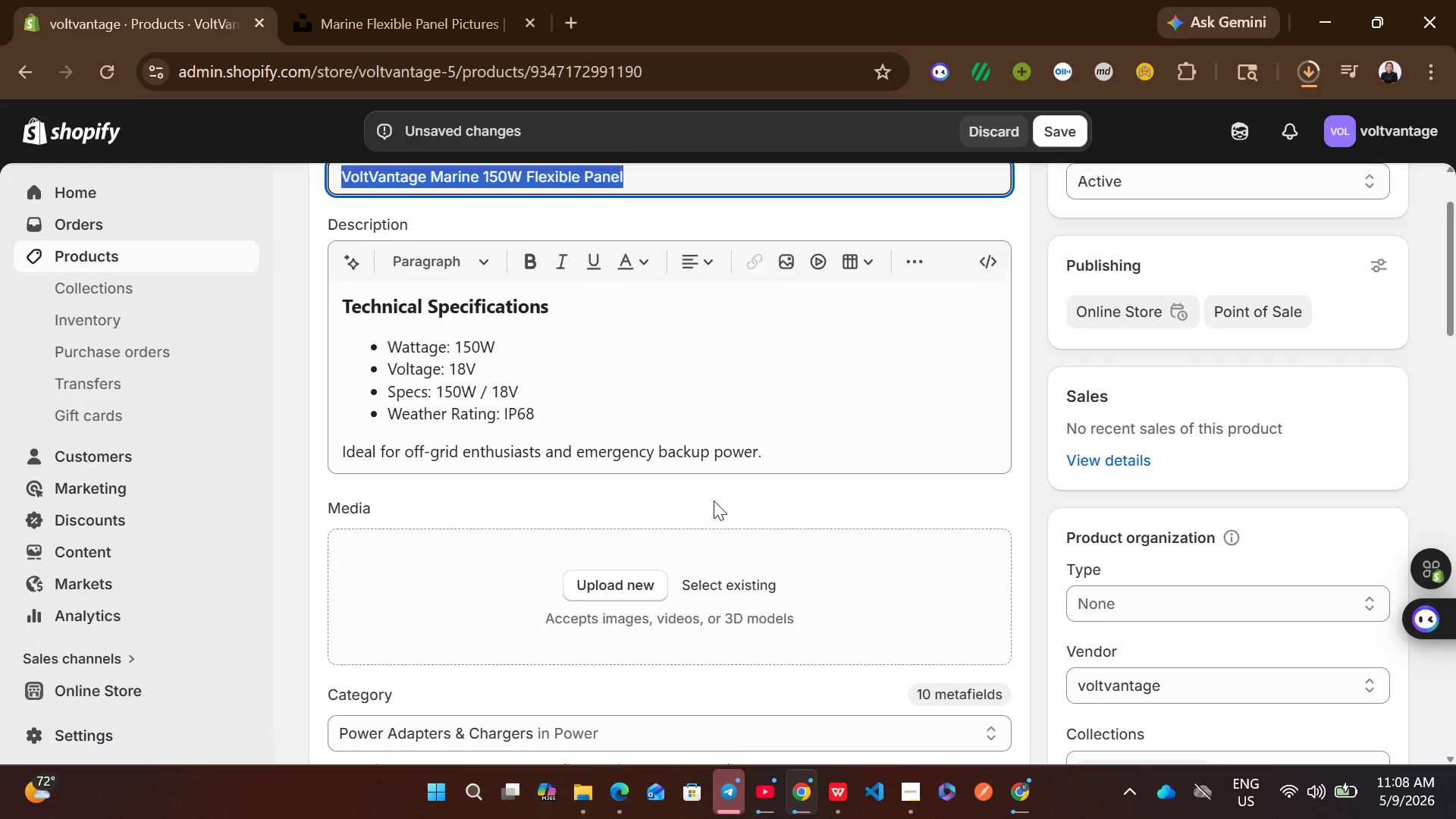 
key(Control+C)
 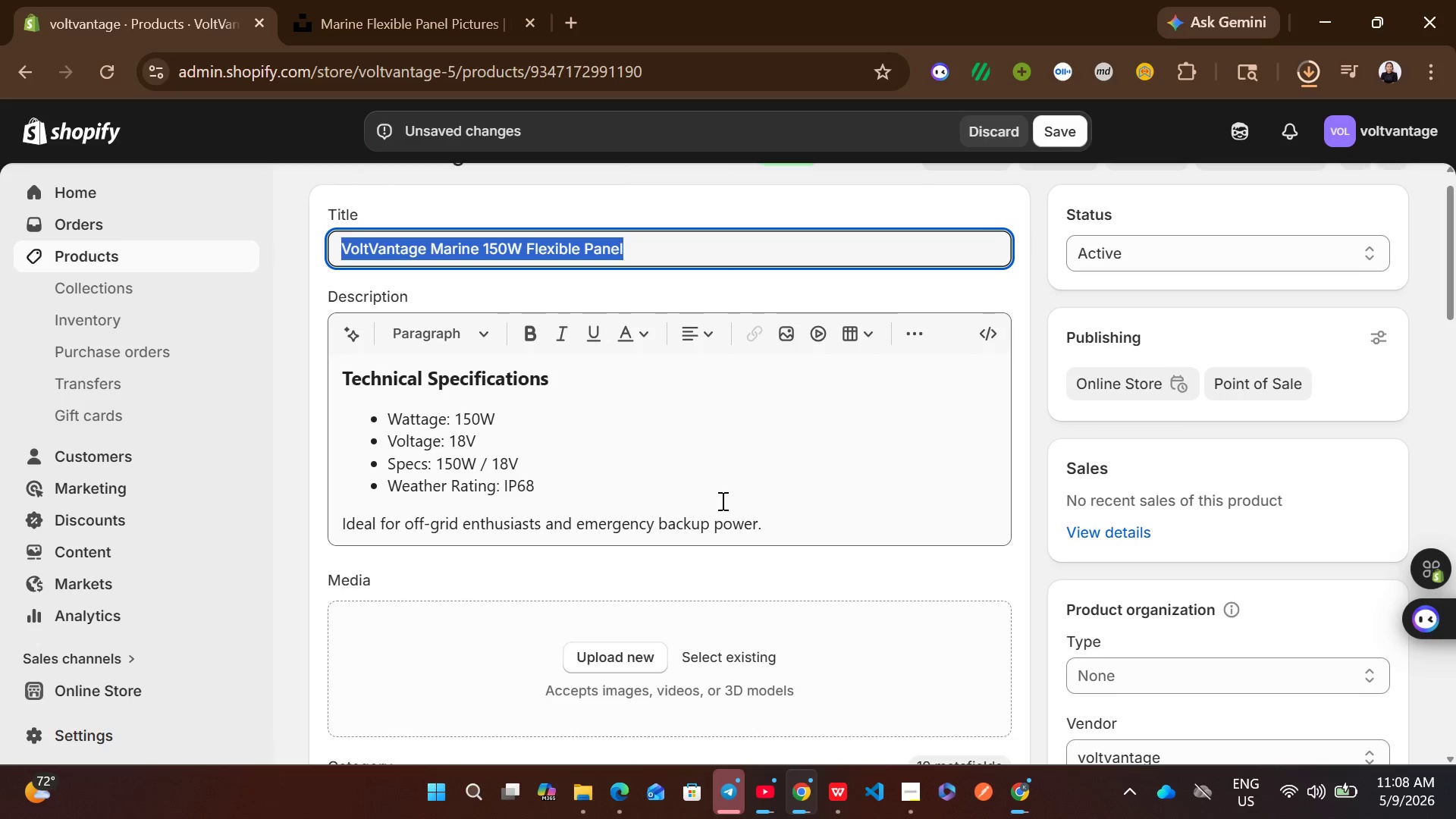 
left_click([721, 500])
 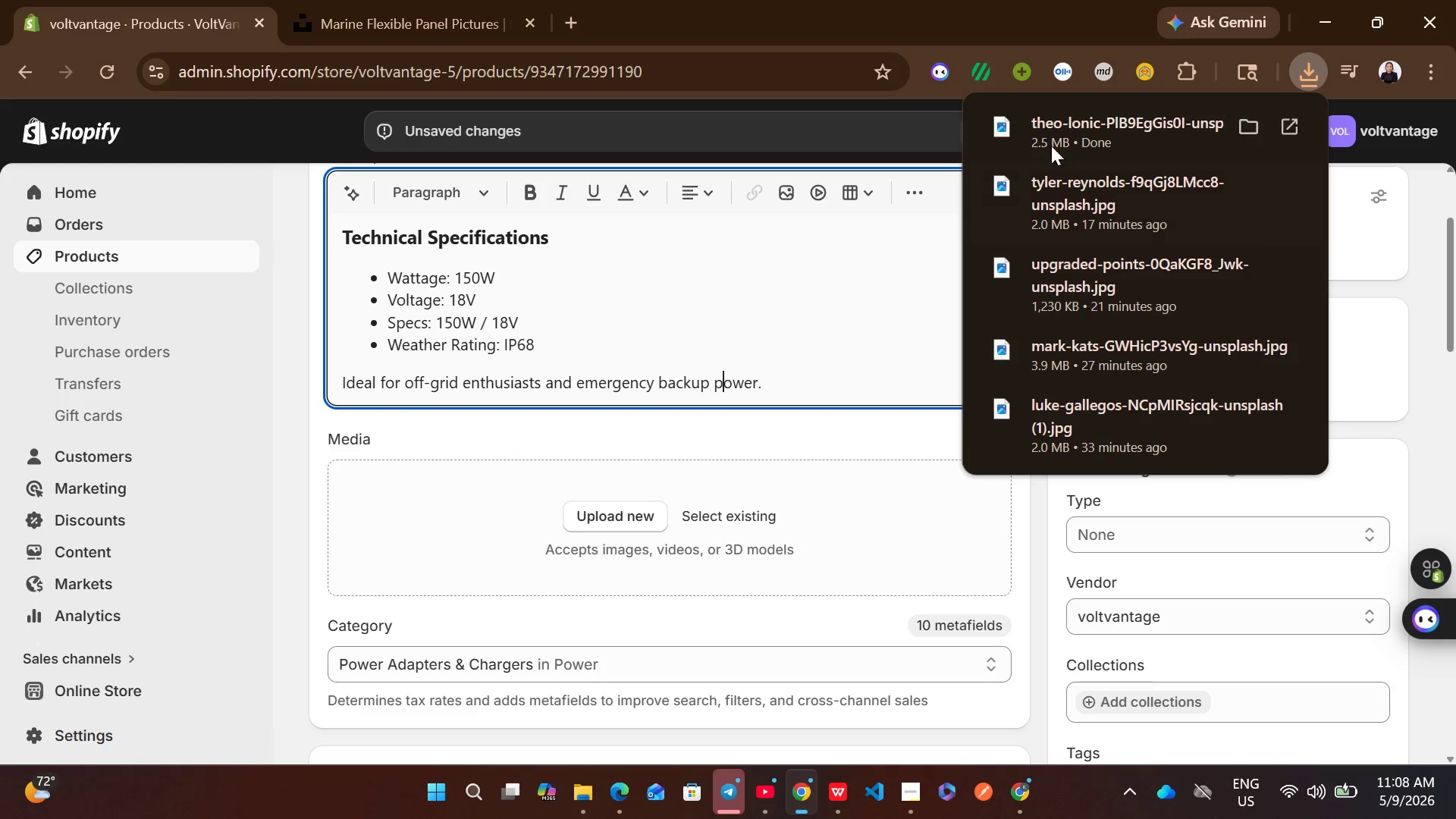 
left_click_drag(start_coordinate=[1090, 133], to_coordinate=[794, 563])
 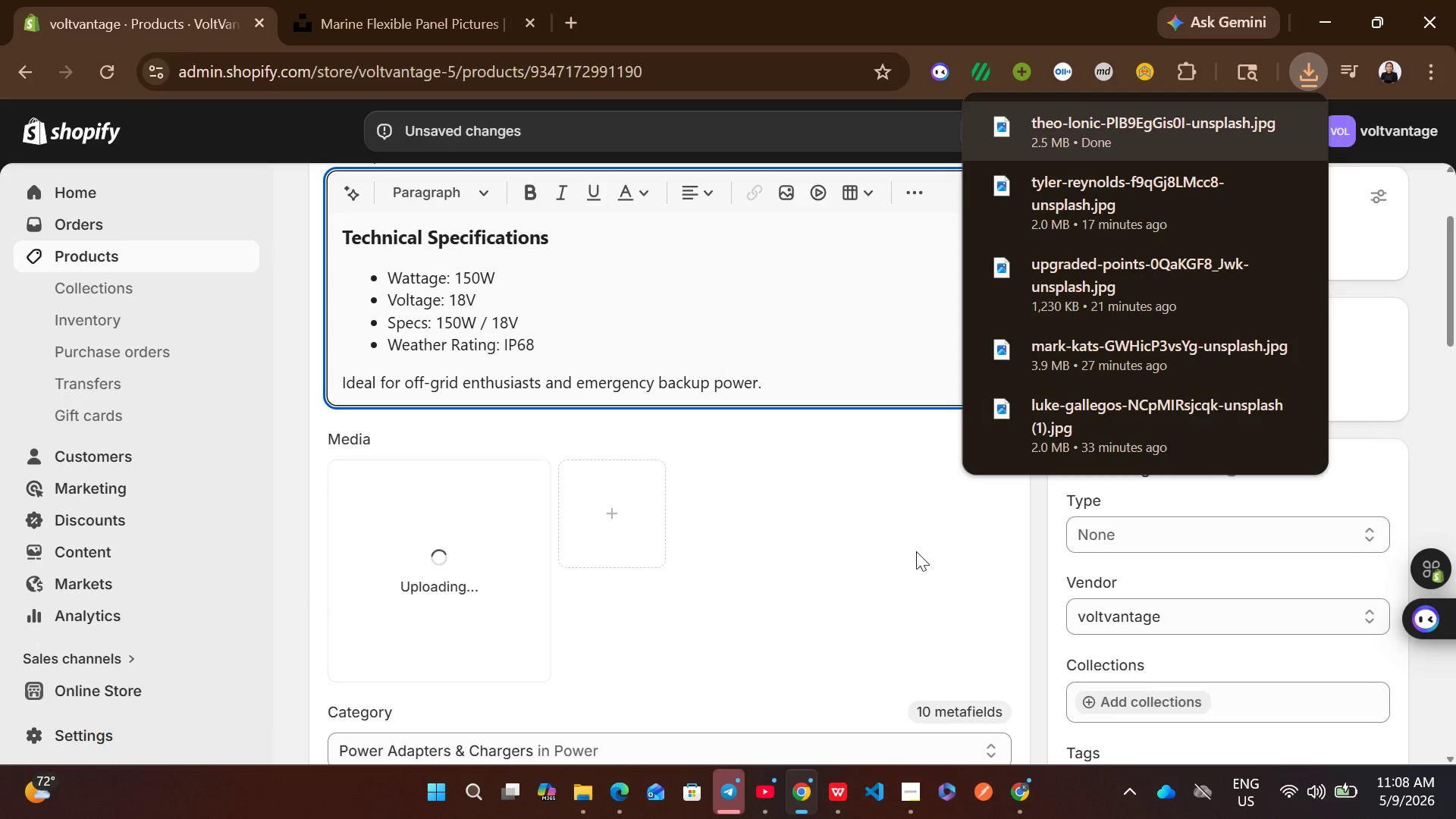 
left_click([926, 546])
 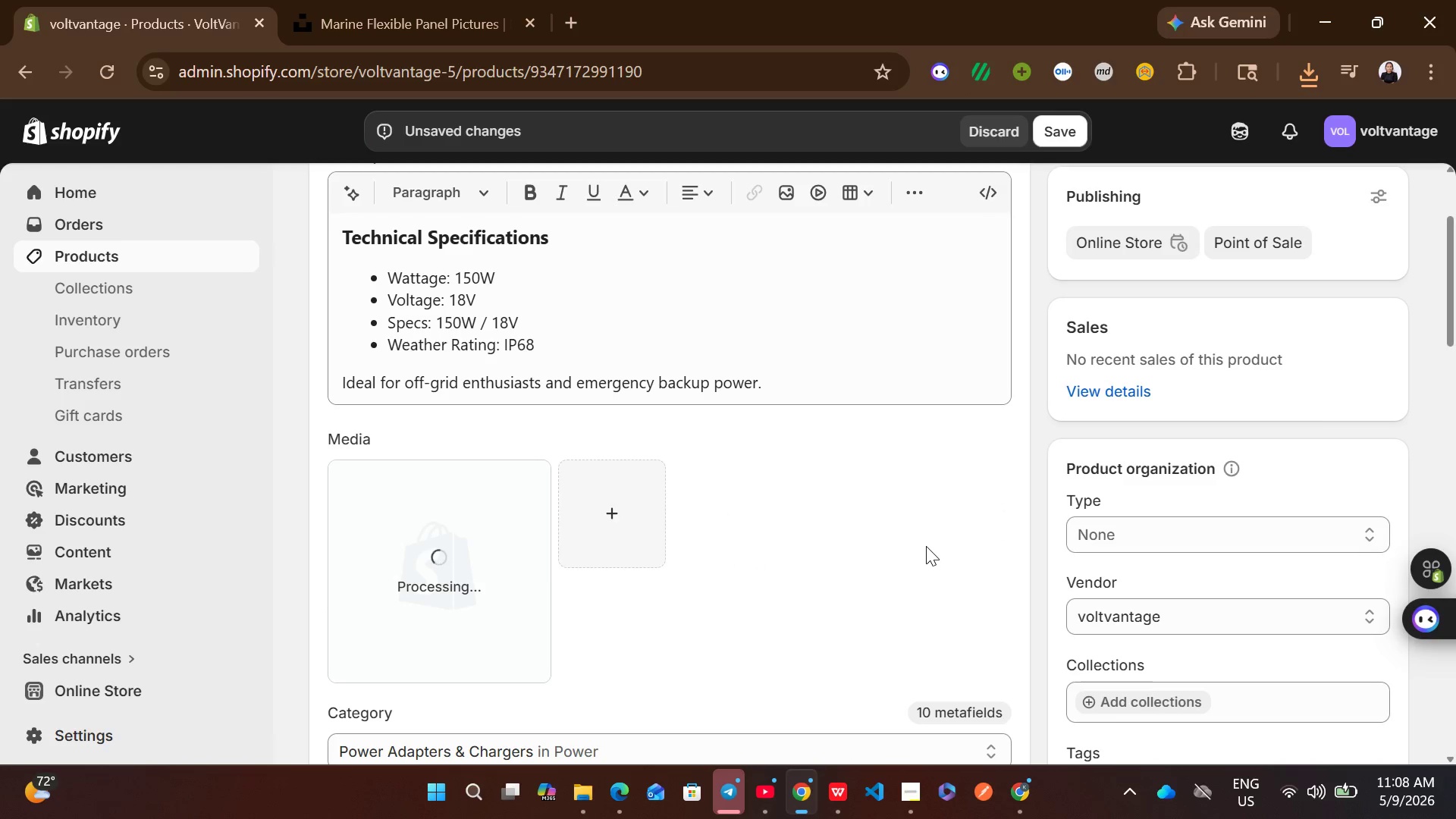 
wait(12.75)
 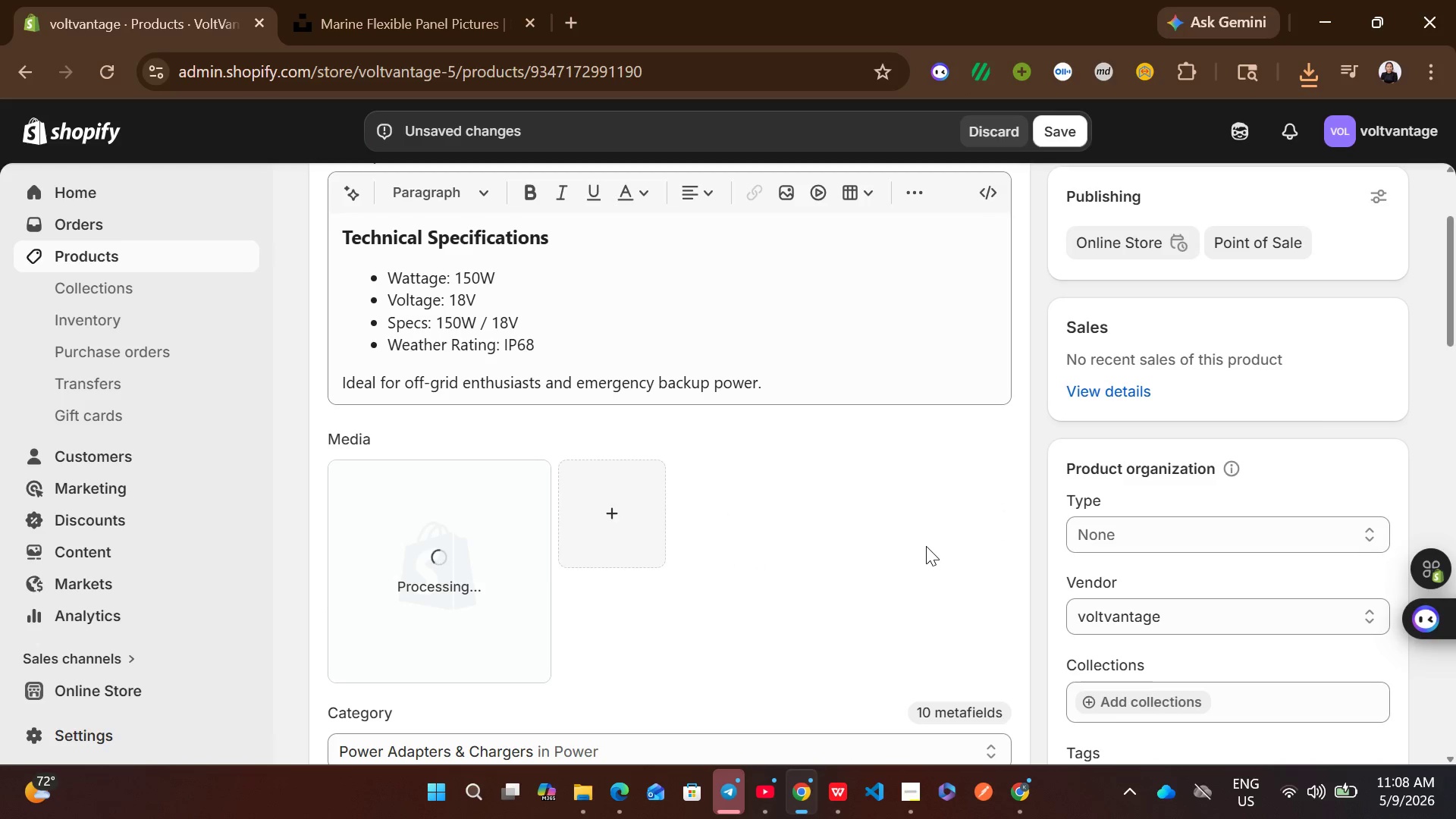 
left_click([400, 557])
 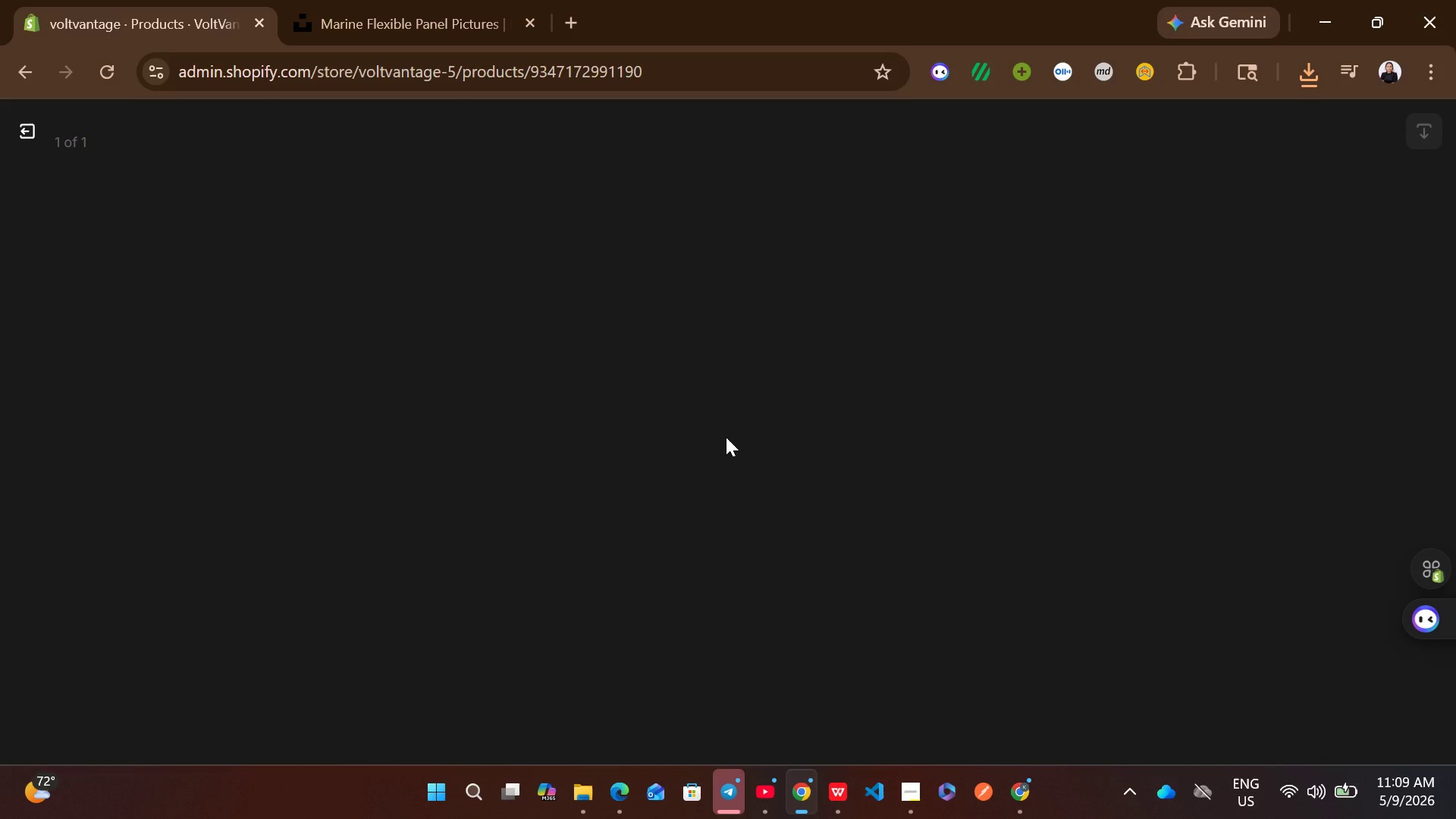 
wait(8.58)
 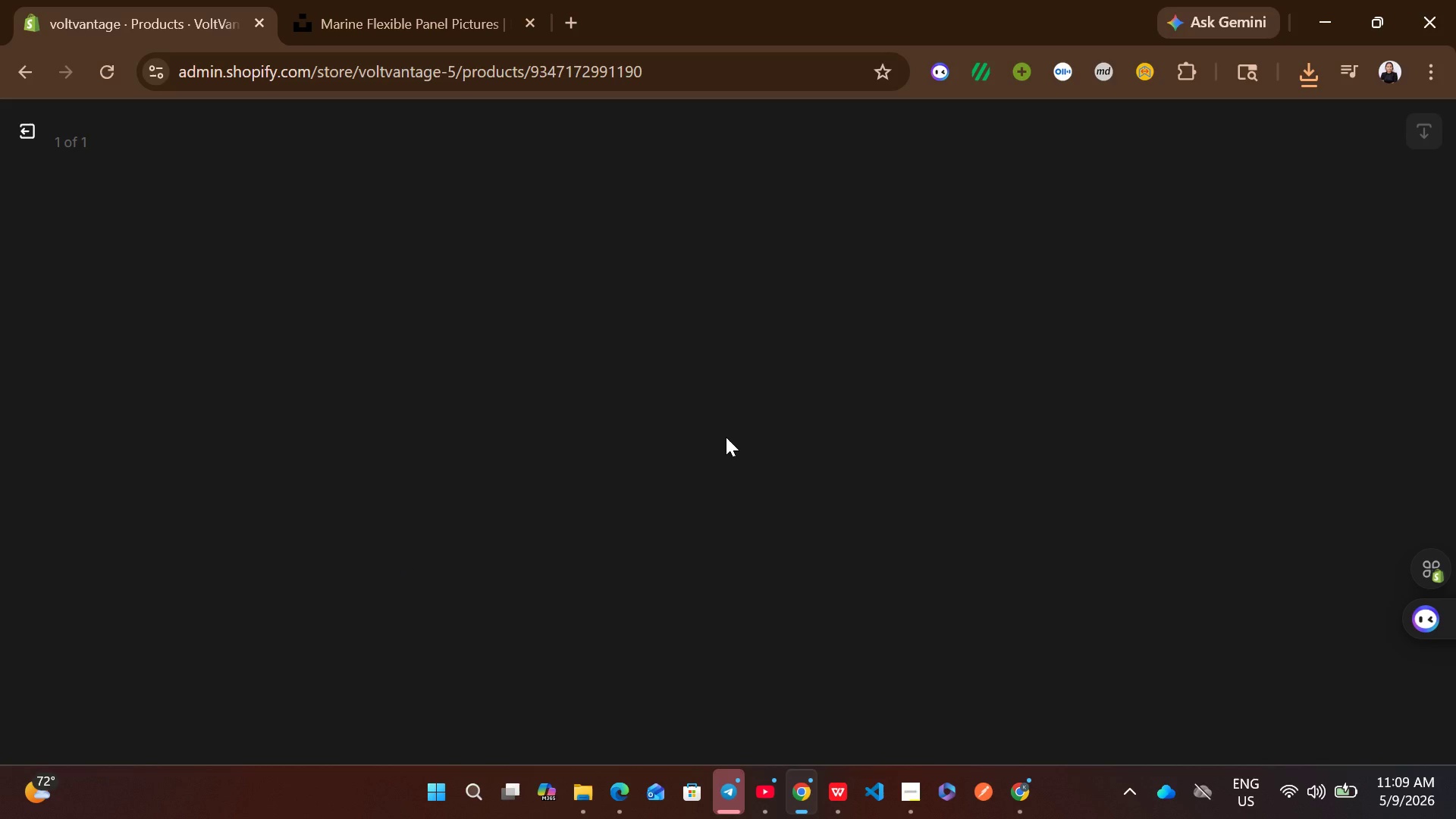 
left_click([1103, 392])
 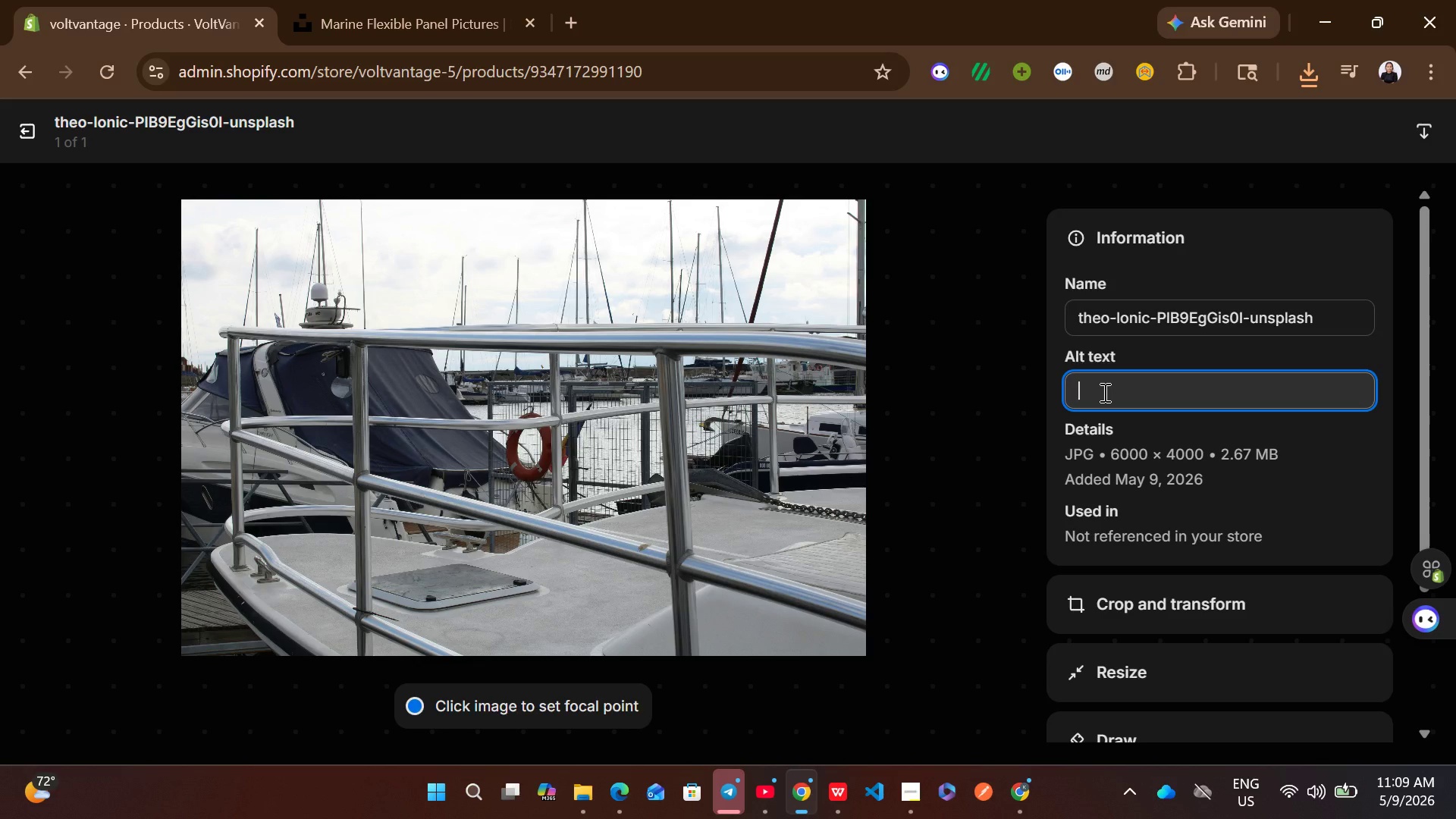 
key(Control+ControlLeft)
 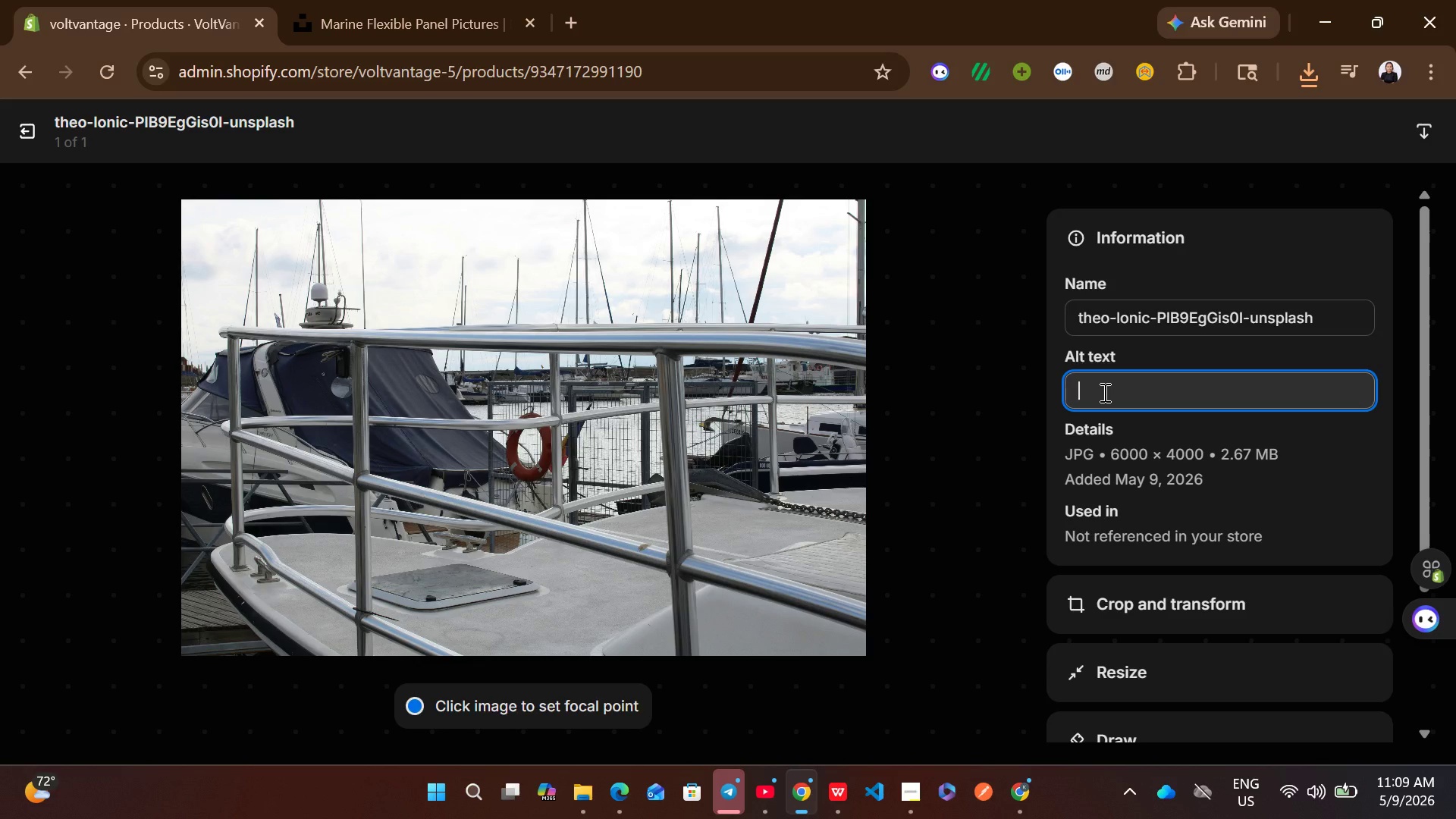 
key(Control+V)
 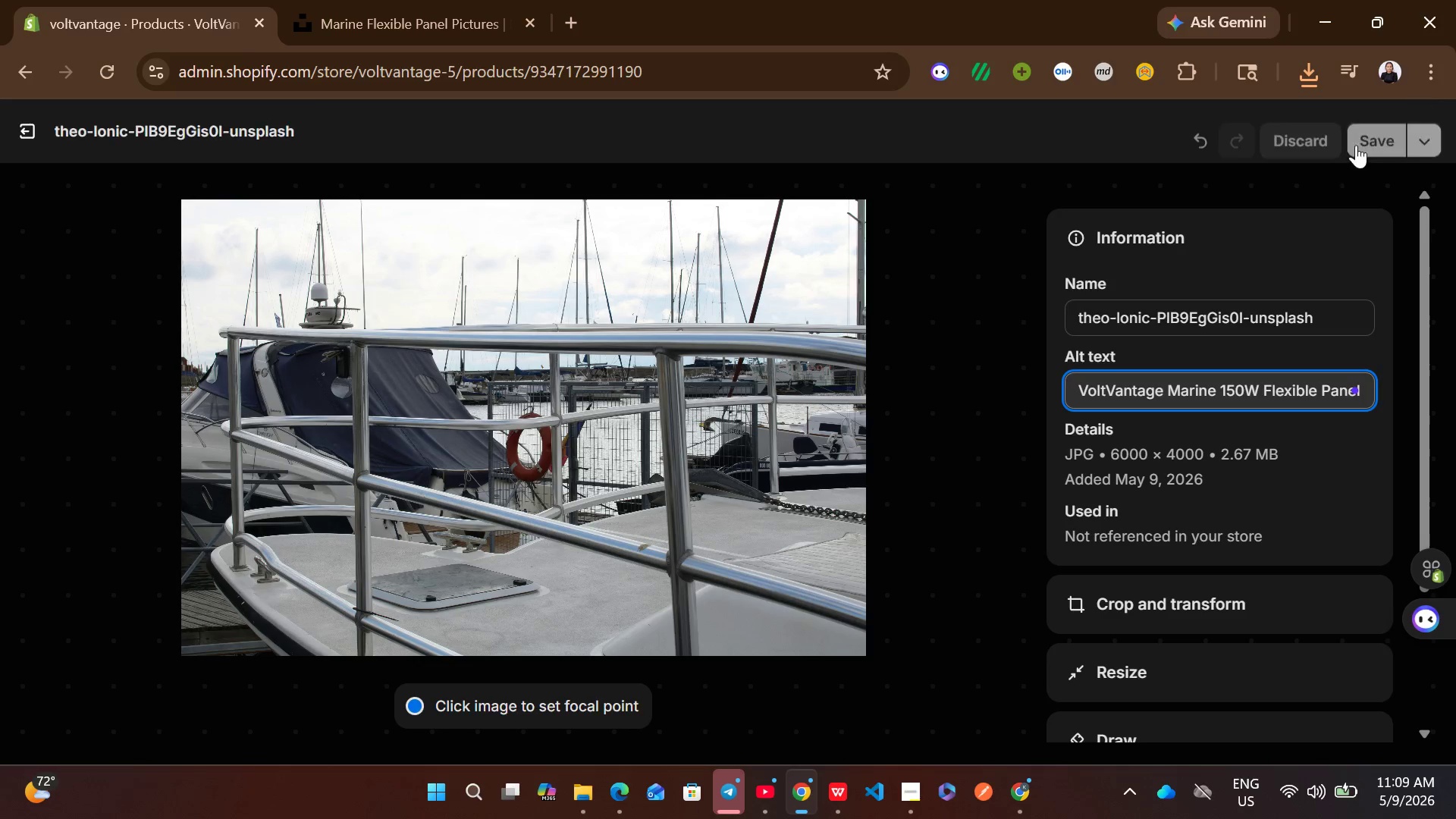 
left_click([1359, 125])
 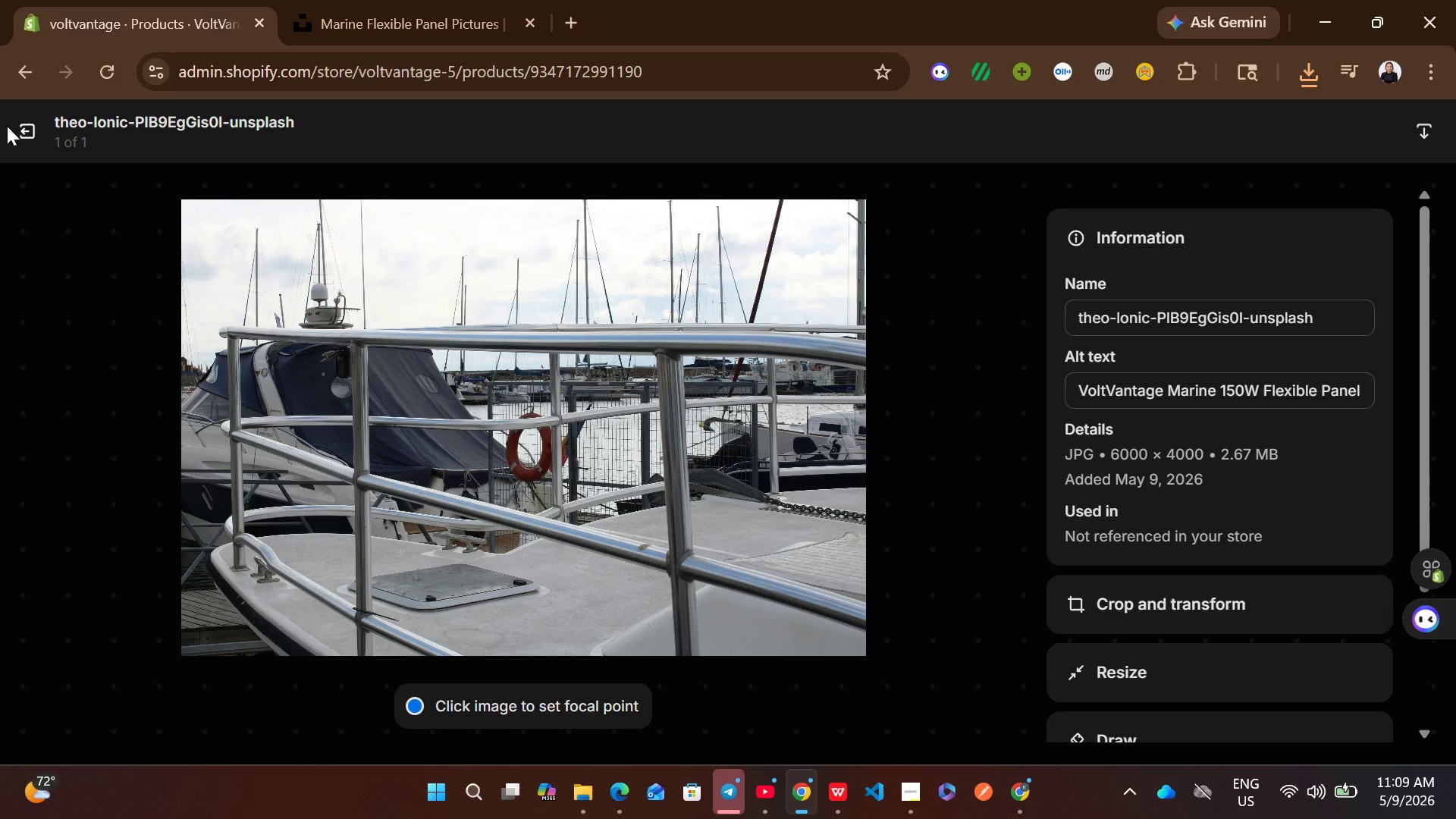 
left_click([27, 130])
 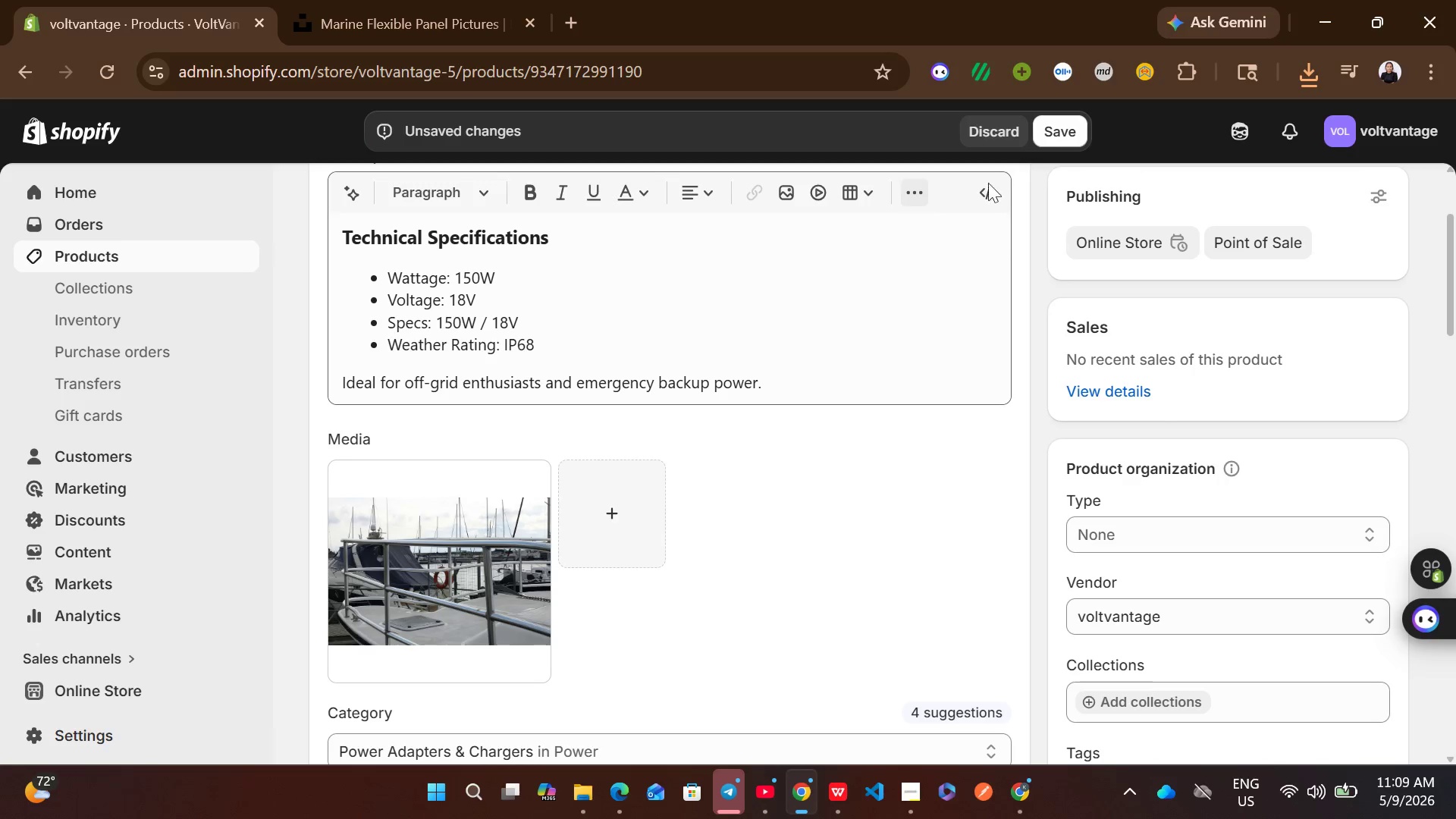 
left_click([1052, 129])
 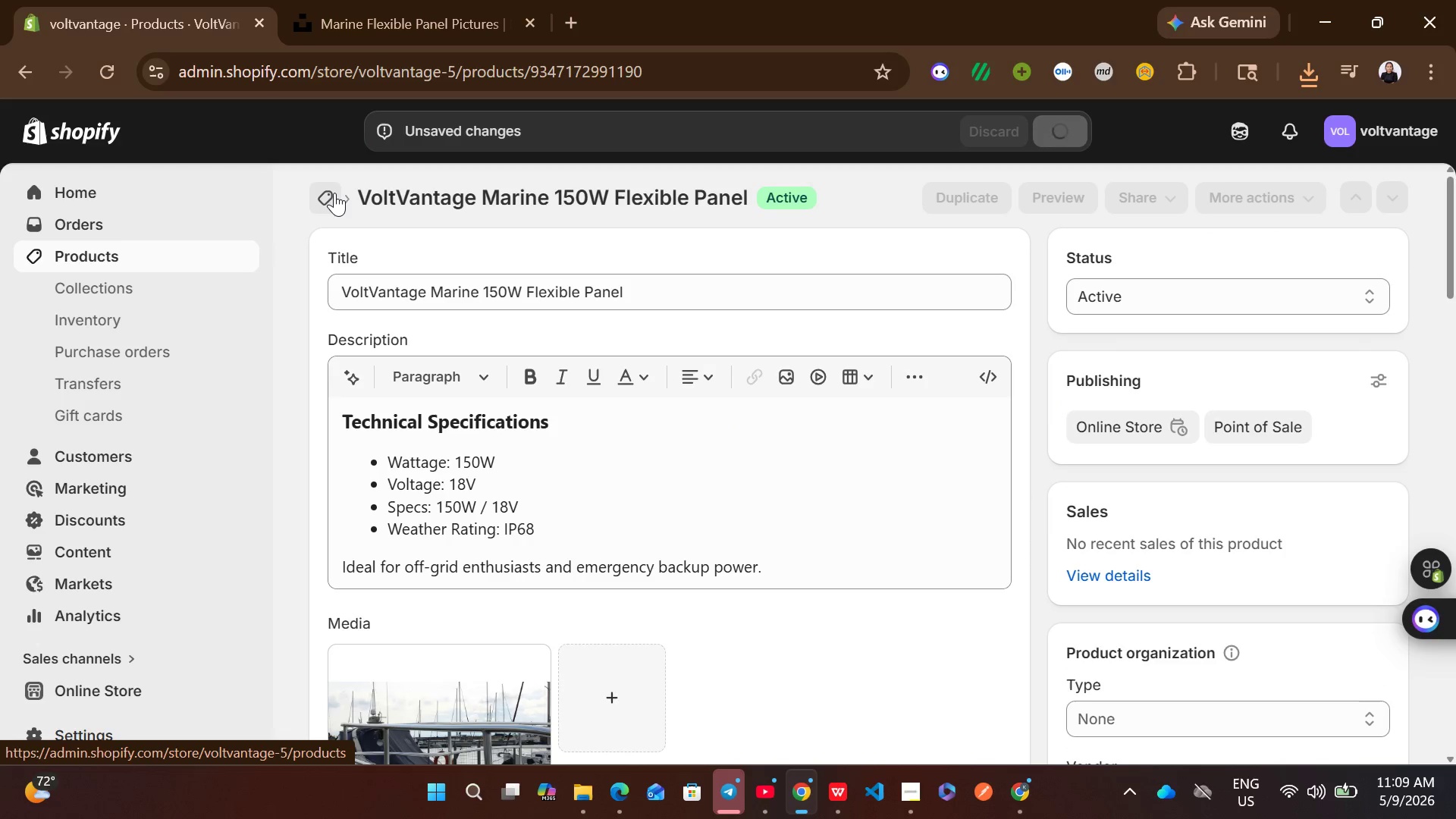 
wait(7.33)
 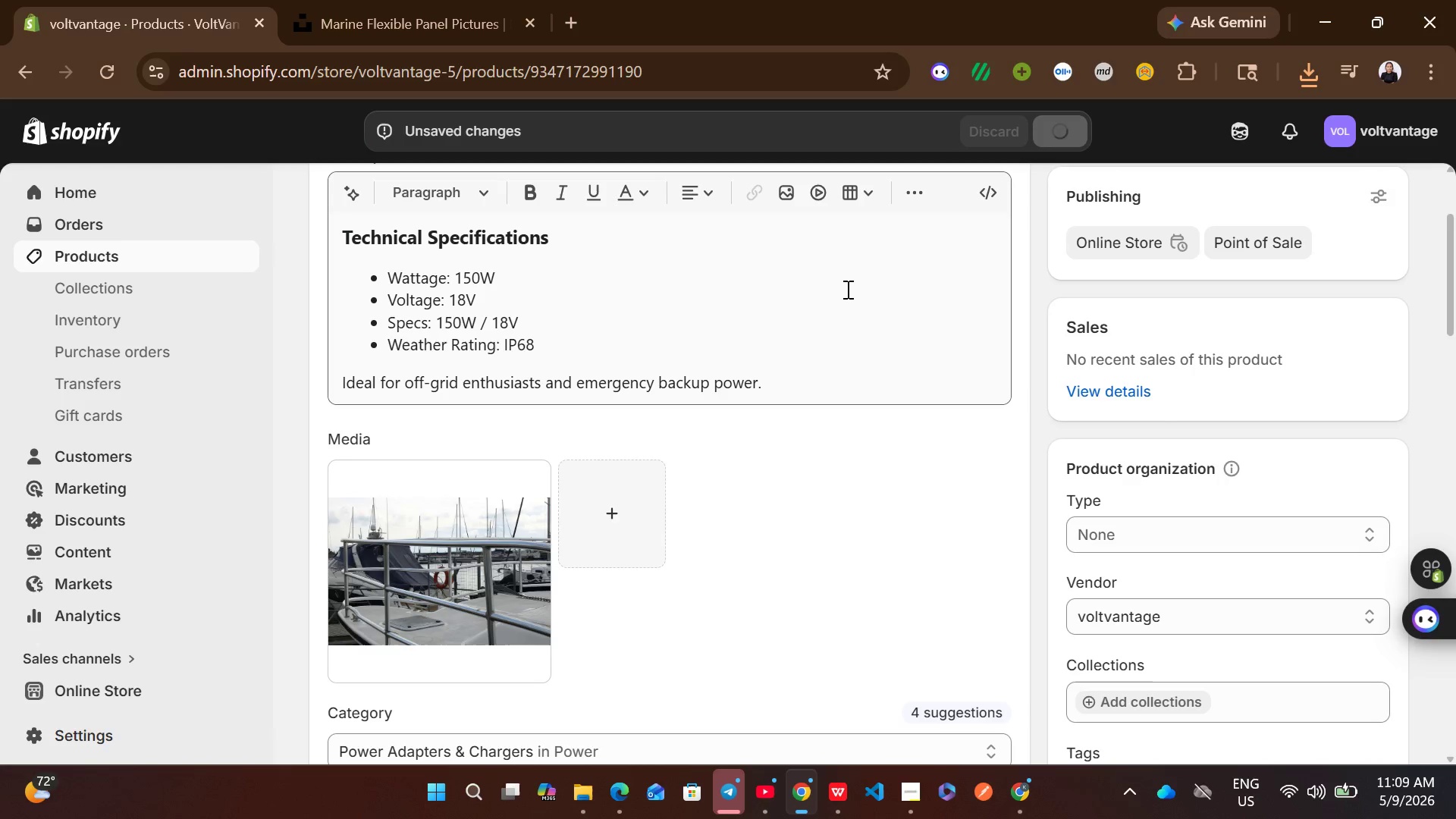 
left_click([334, 193])
 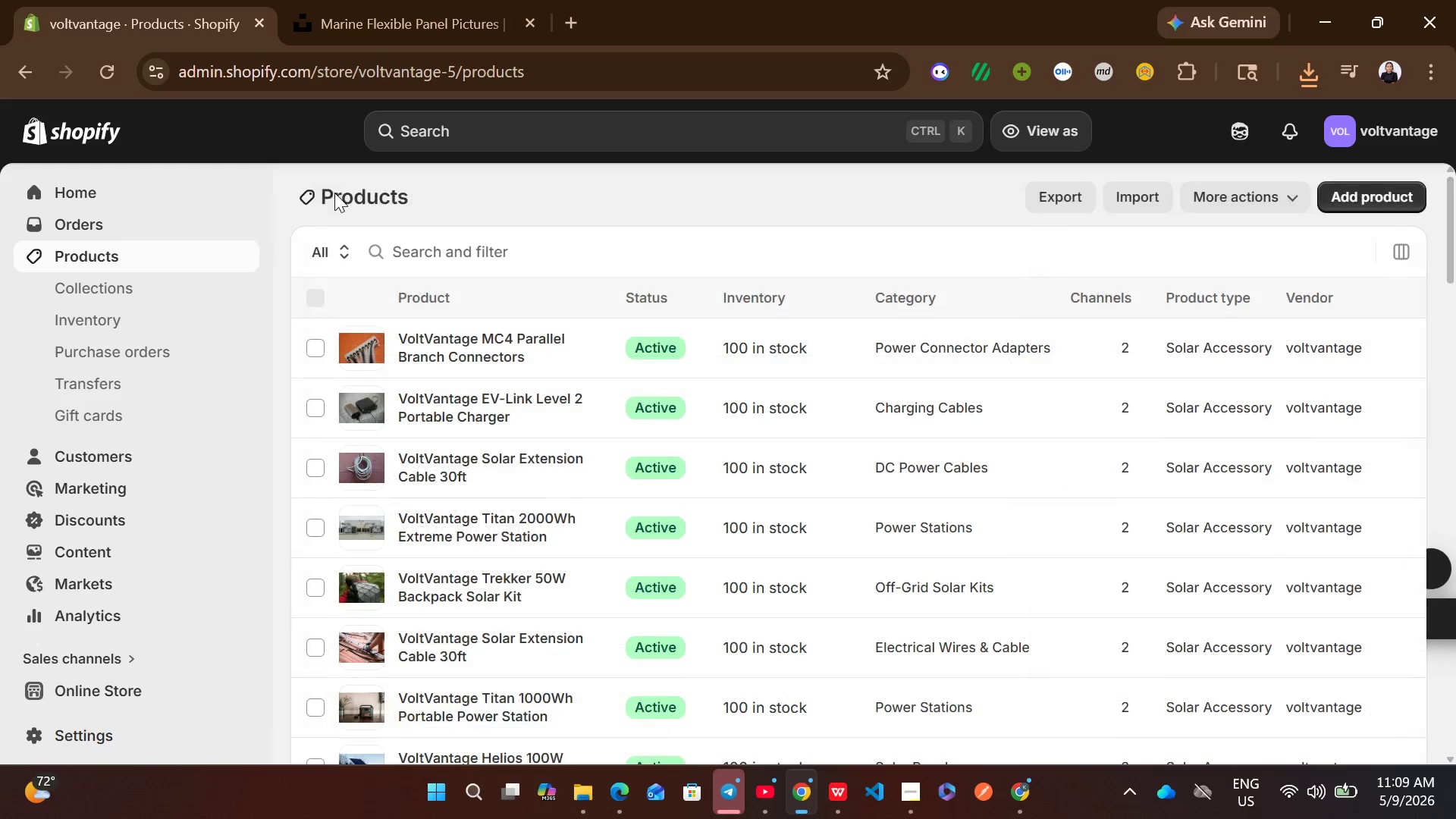 
mouse_move([595, 554])
 